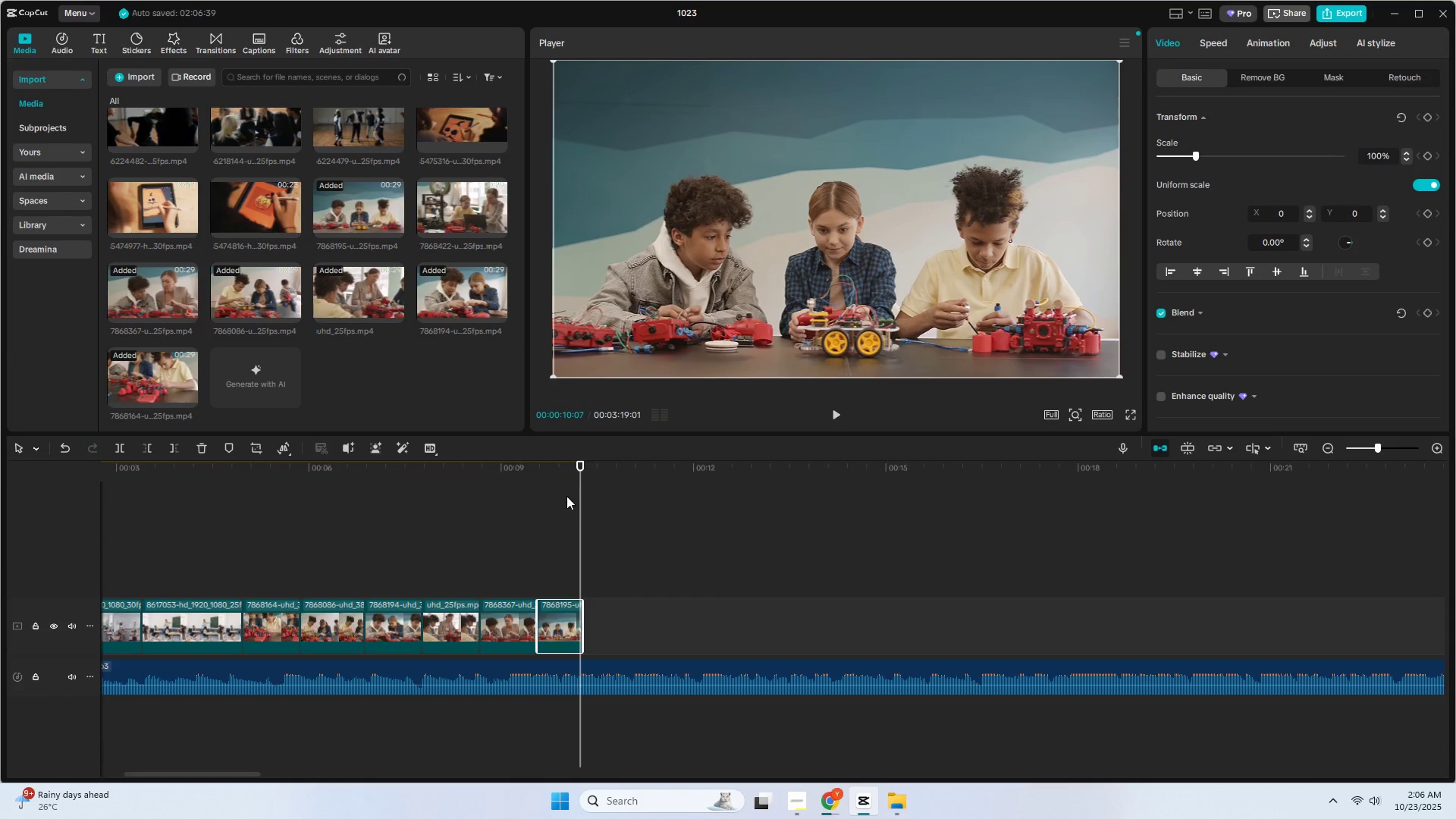 
left_click_drag(start_coordinate=[579, 466], to_coordinate=[566, 469])
 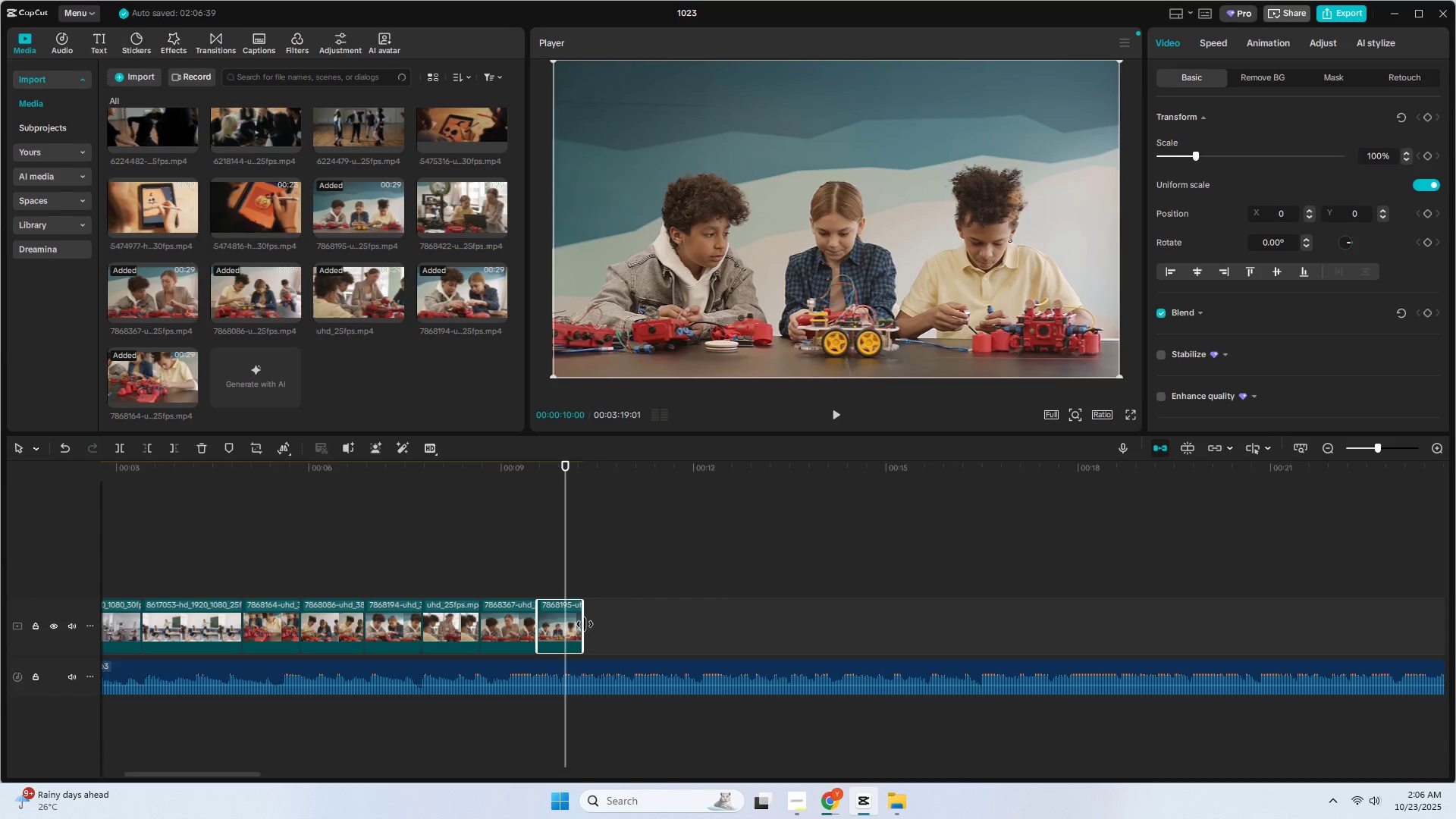 
double_click([585, 624])
 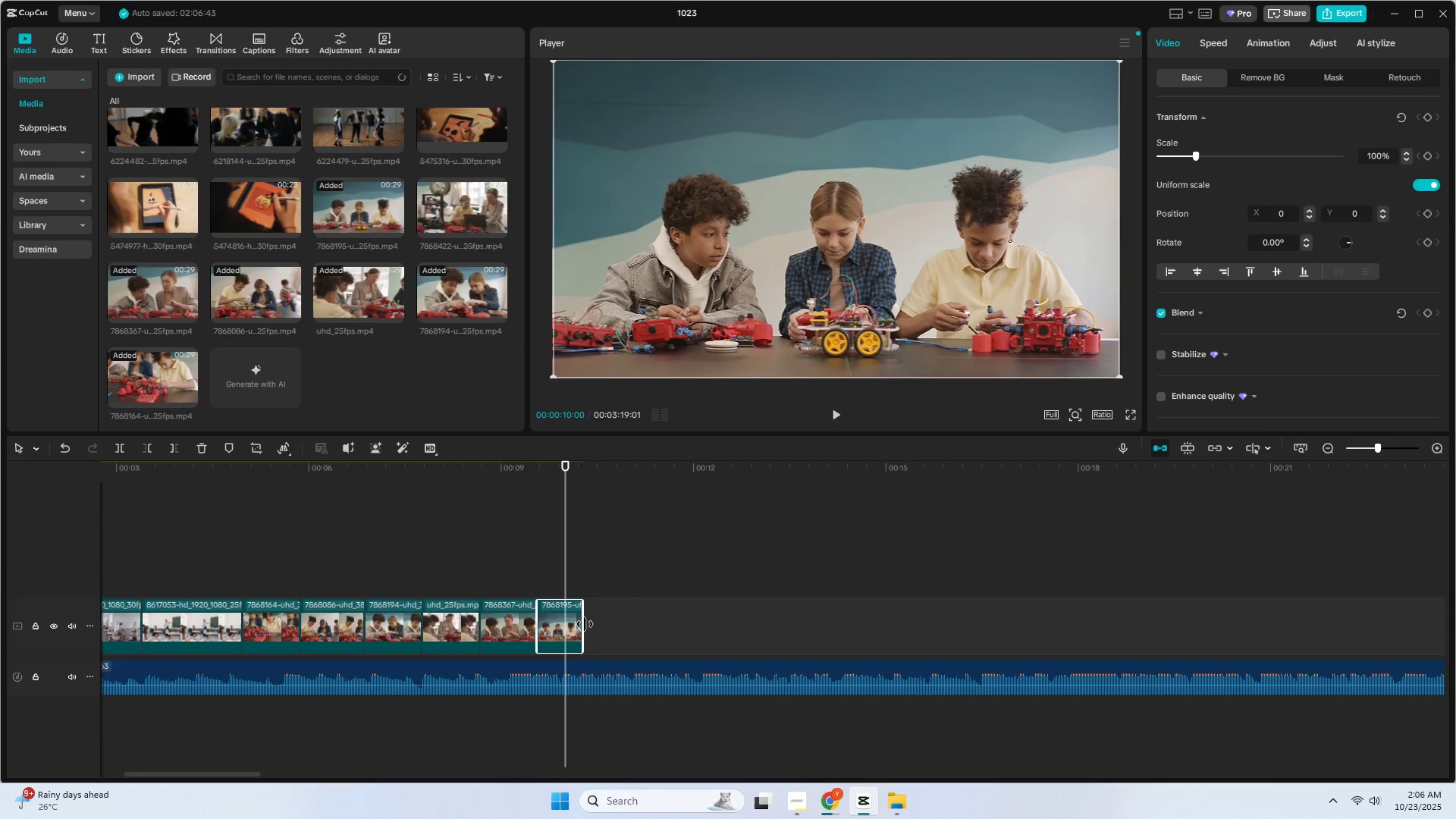 
triple_click([585, 624])
 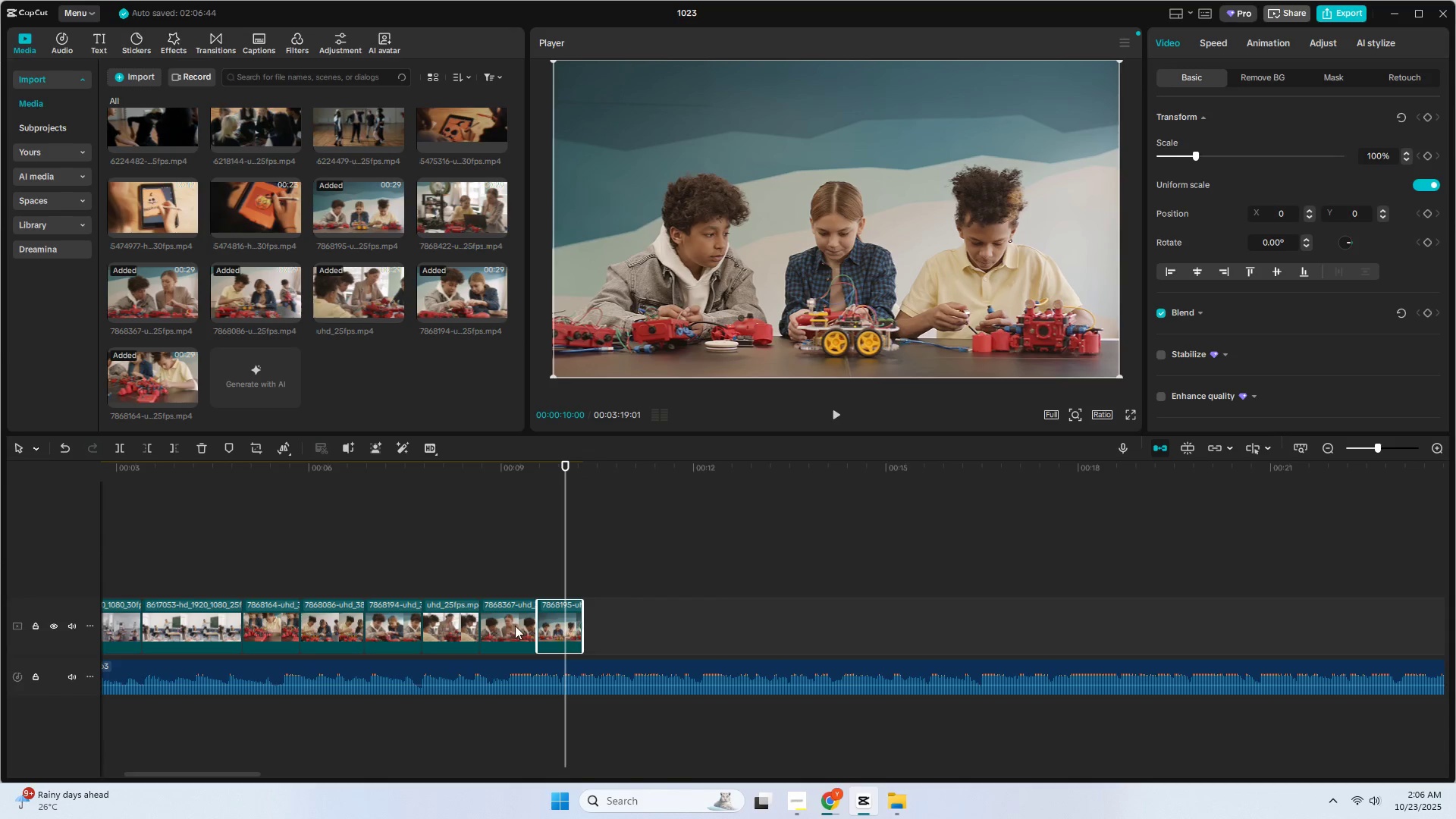 
left_click([514, 626])
 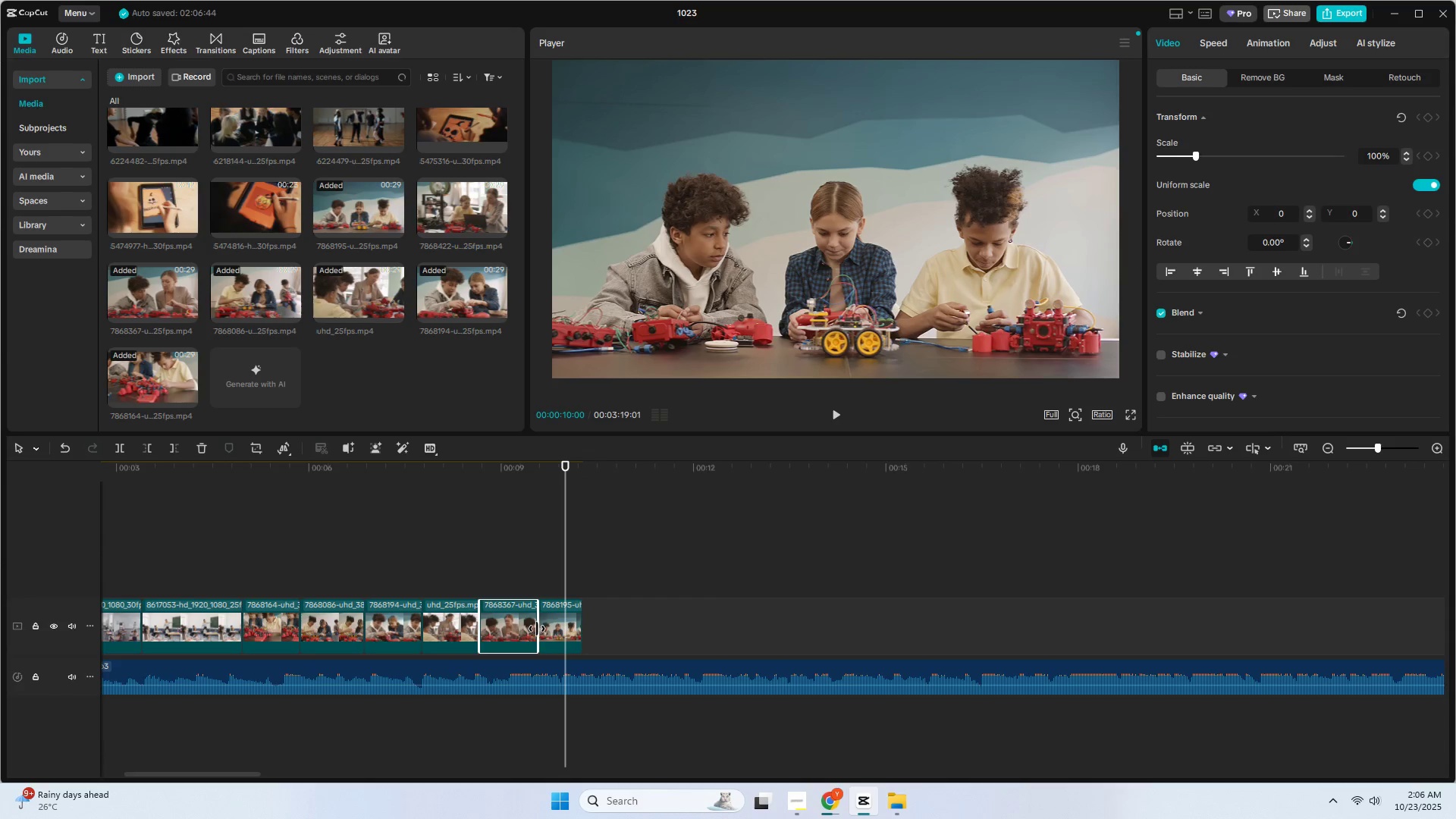 
left_click_drag(start_coordinate=[538, 629], to_coordinate=[529, 630])
 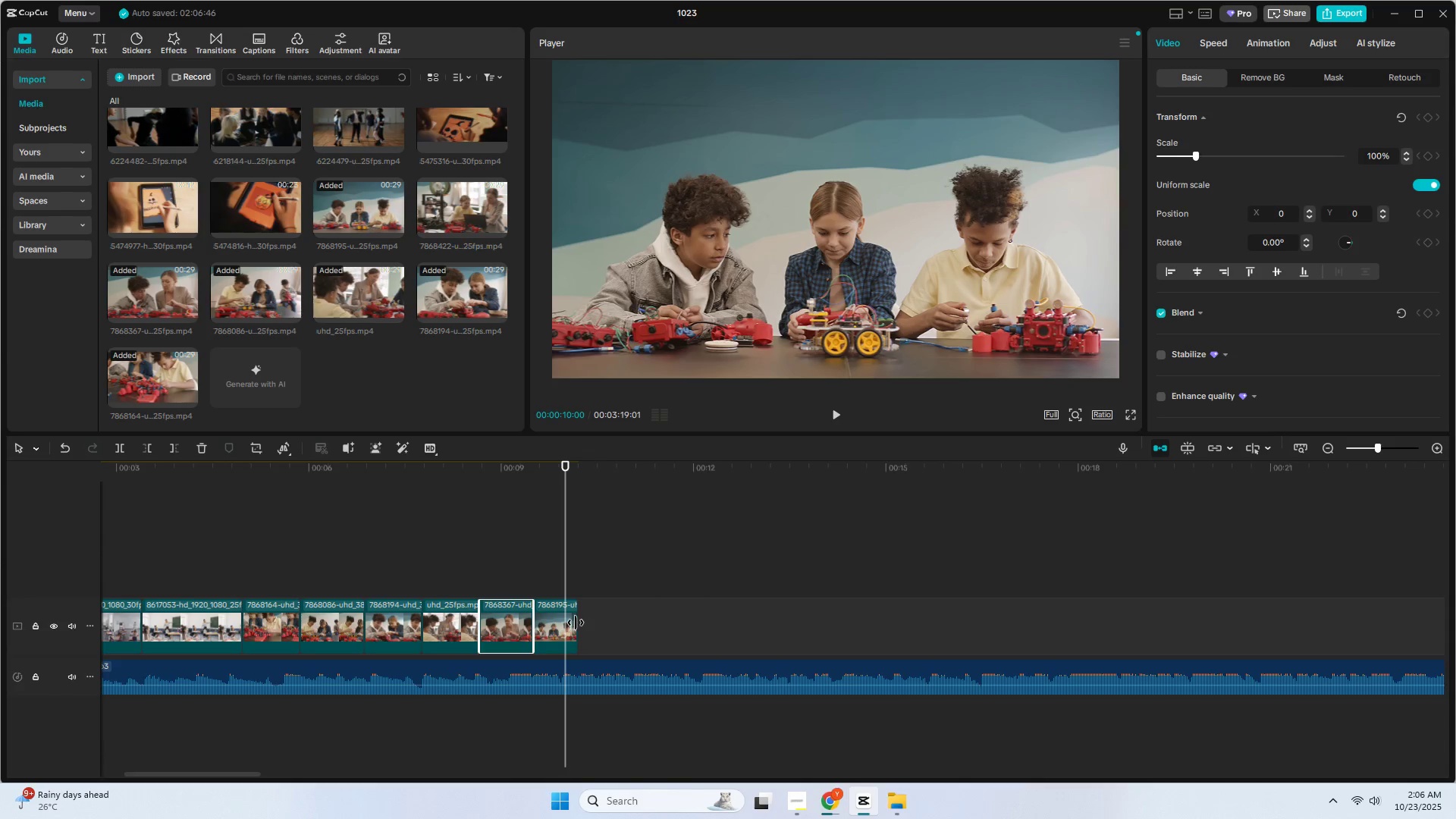 
left_click_drag(start_coordinate=[576, 623], to_coordinate=[561, 626])
 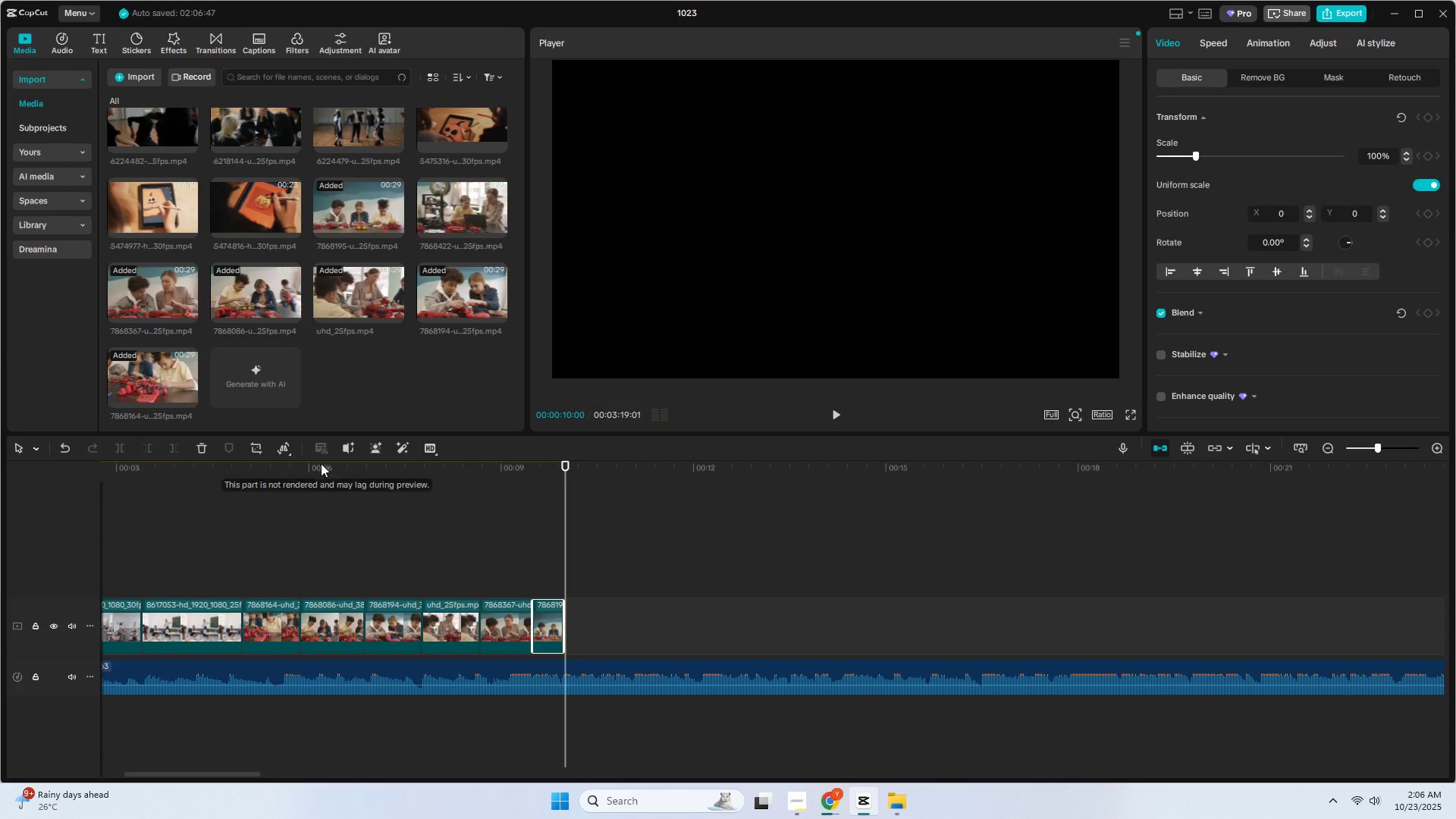 
double_click([219, 477])
 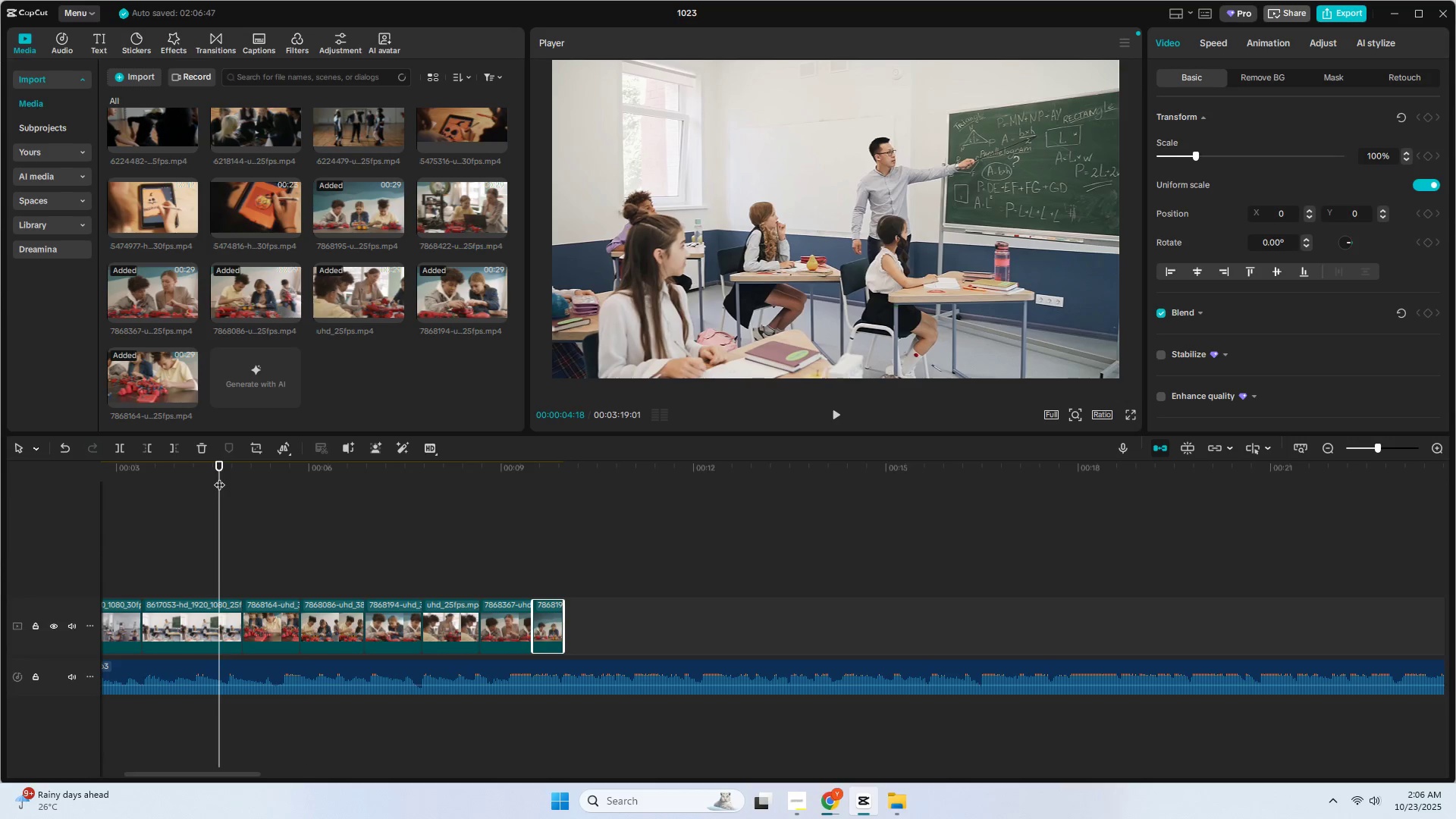 
key(Space)
 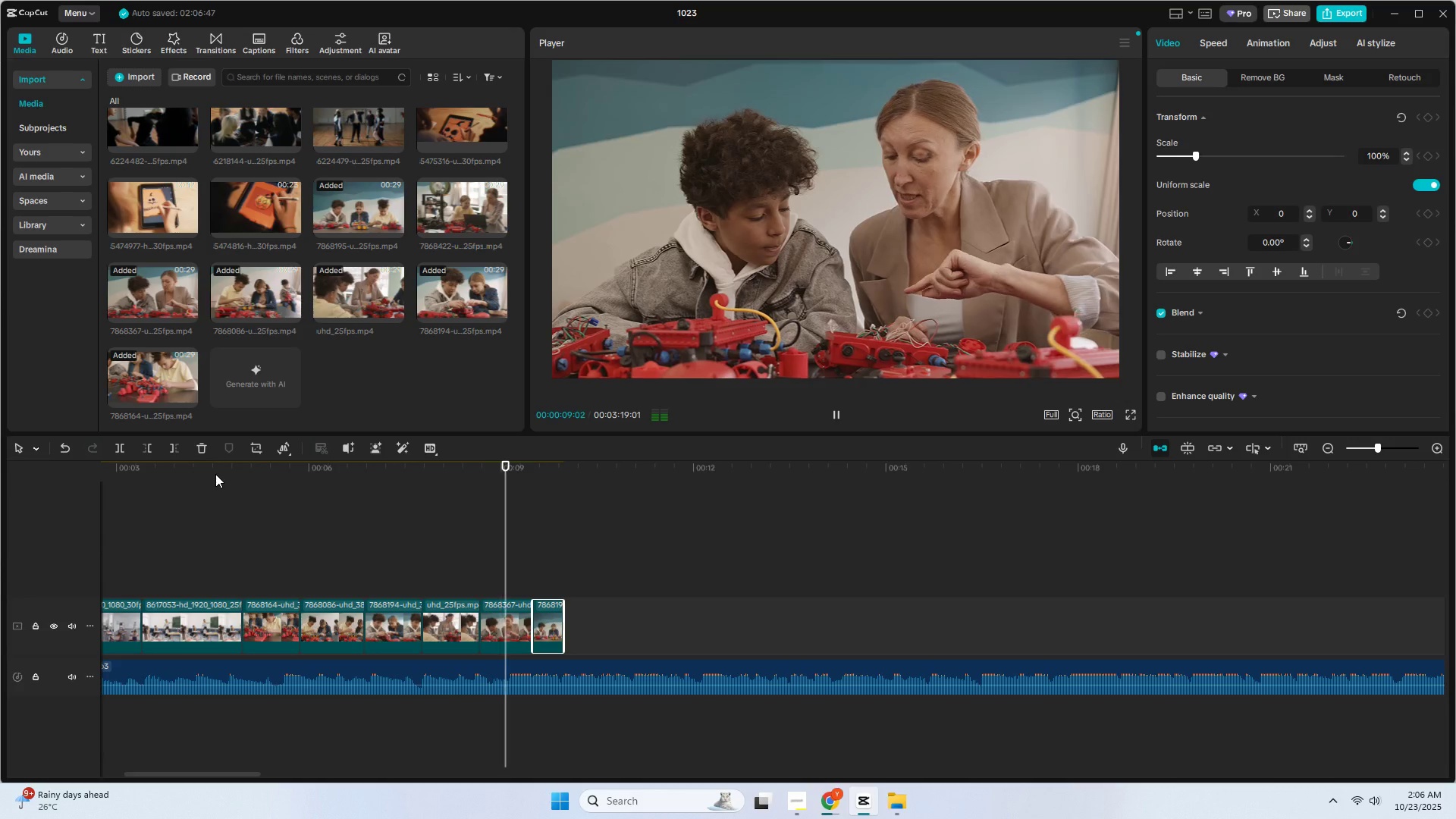 
wait(6.03)
 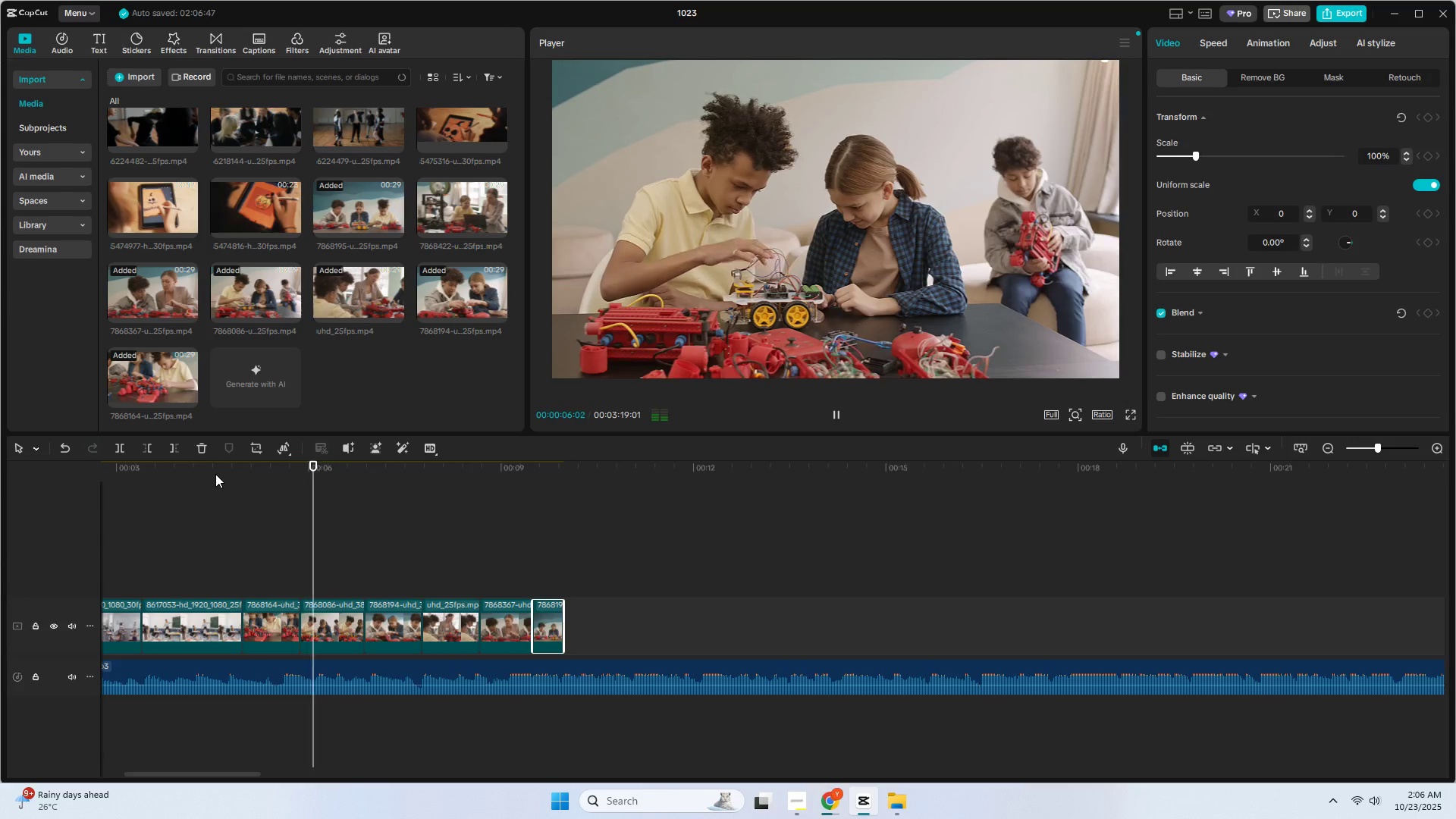 
key(Space)
 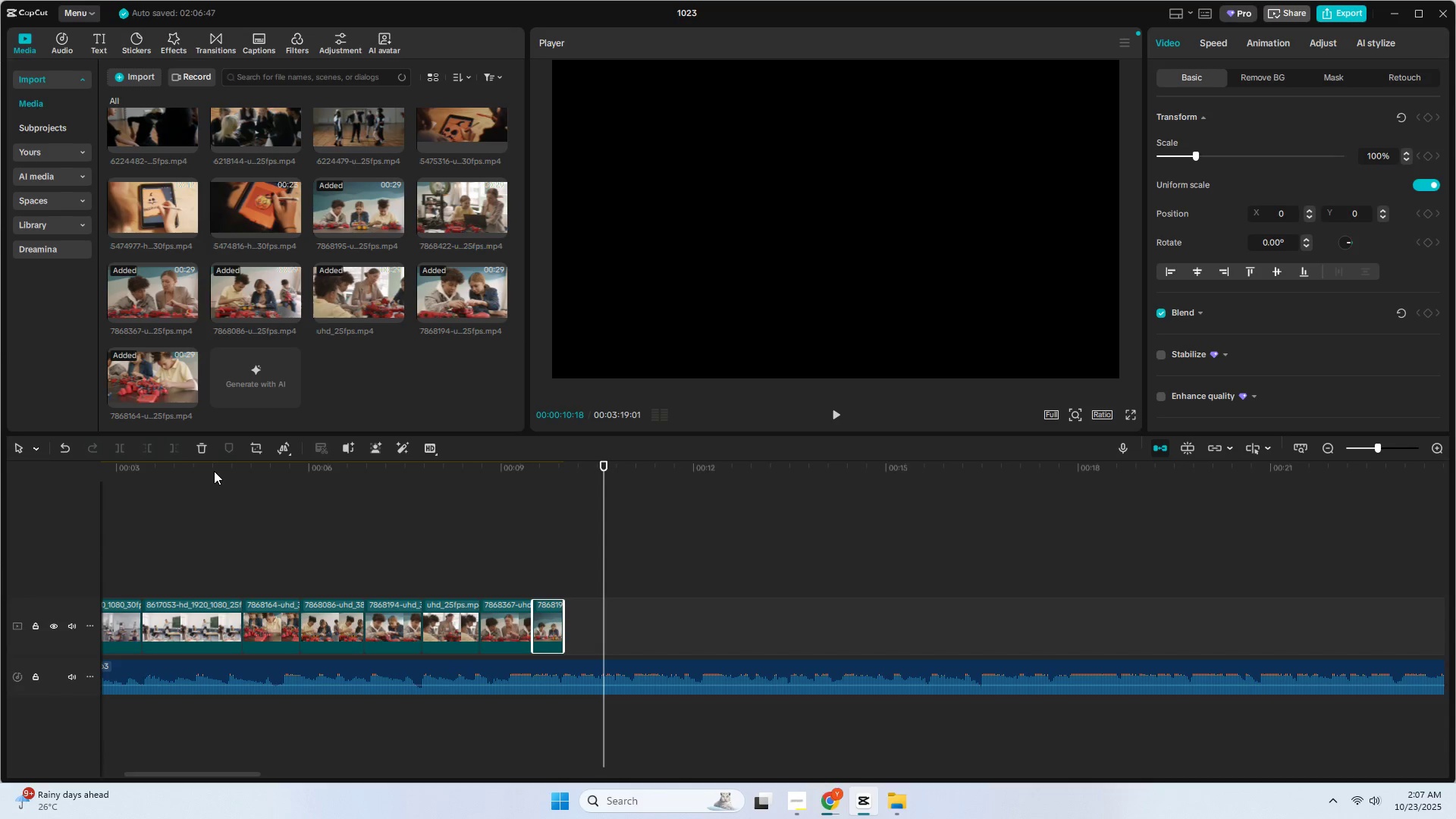 
wait(7.32)
 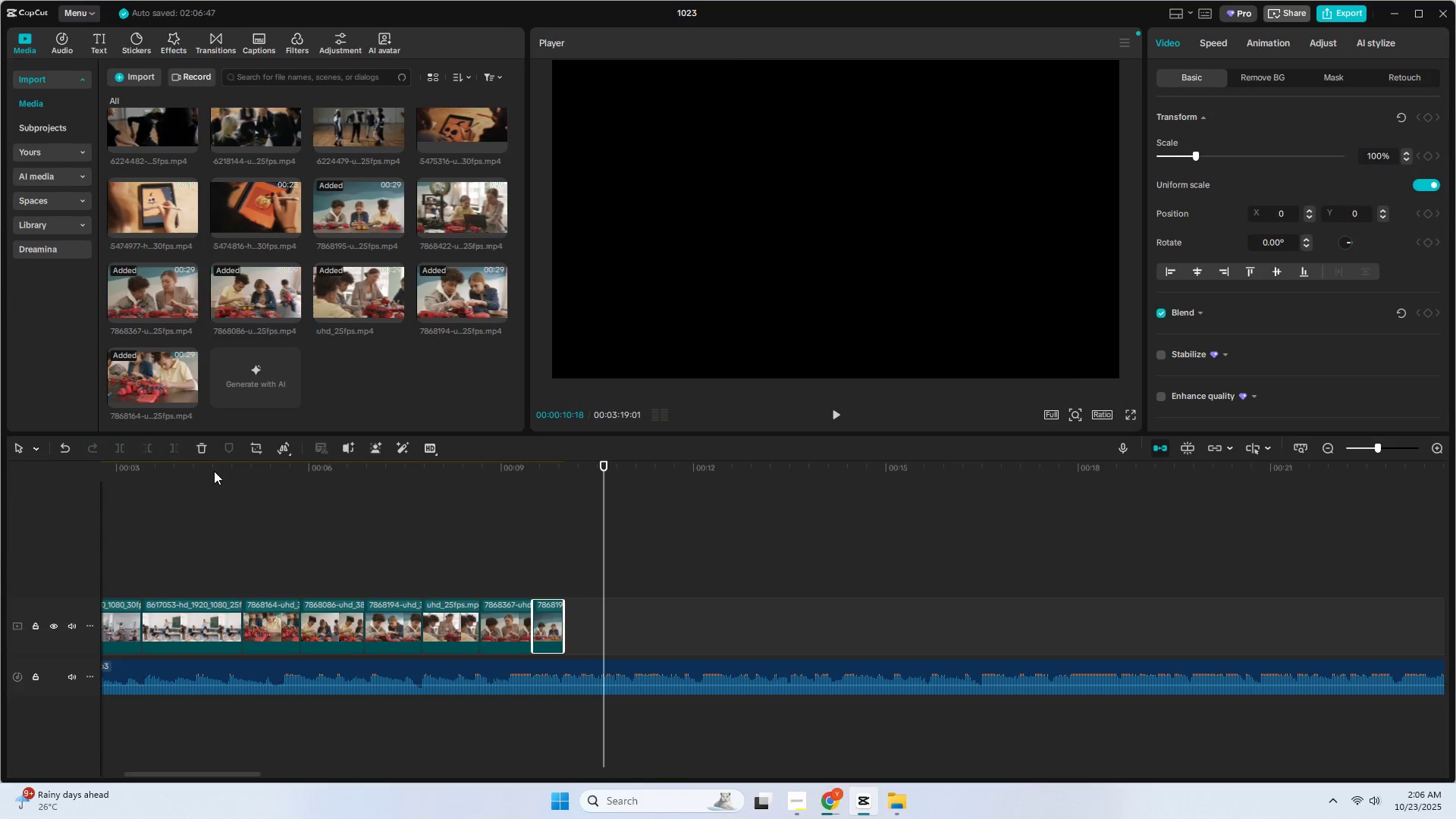 
key(Space)
 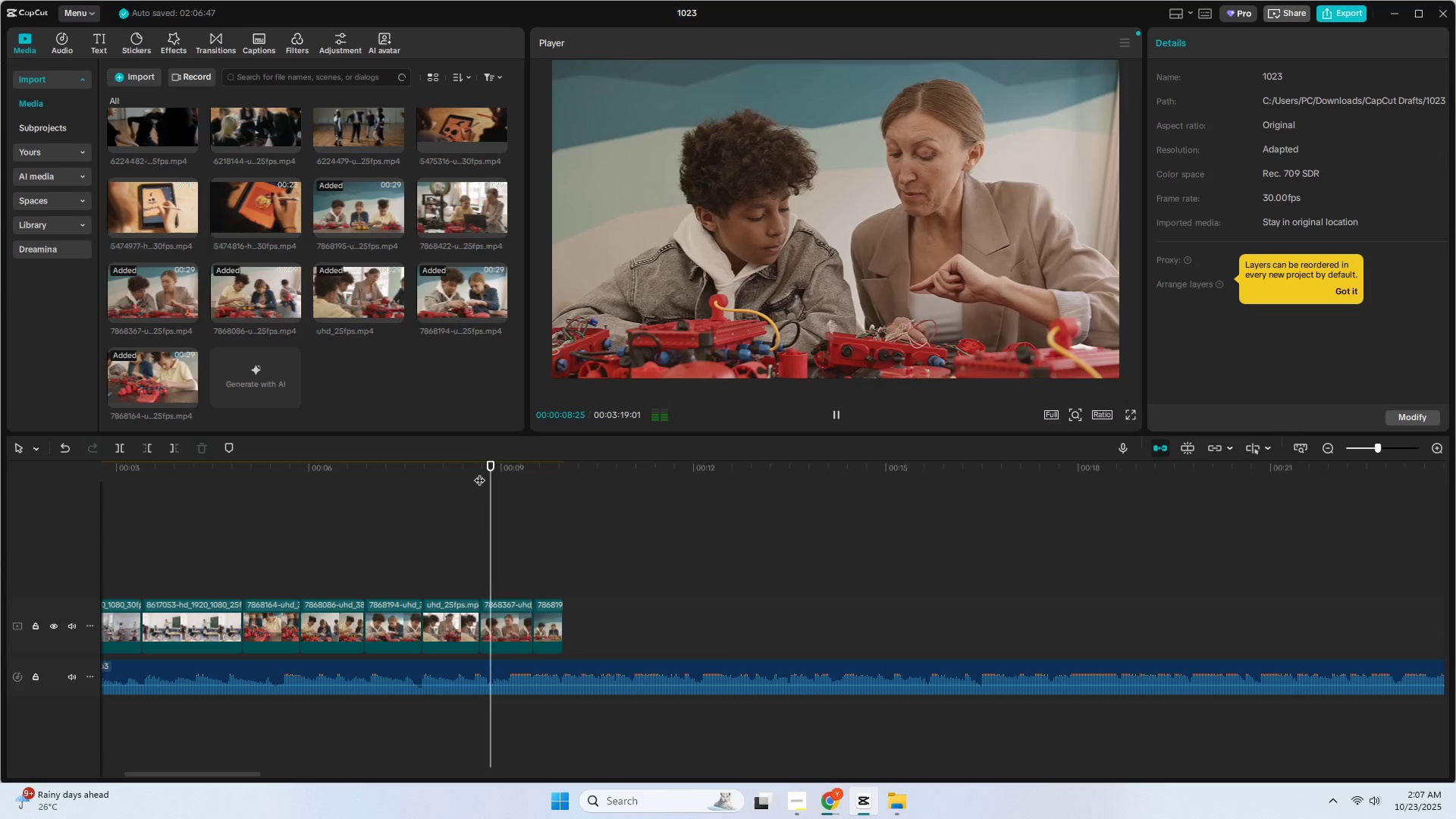 
key(Space)
 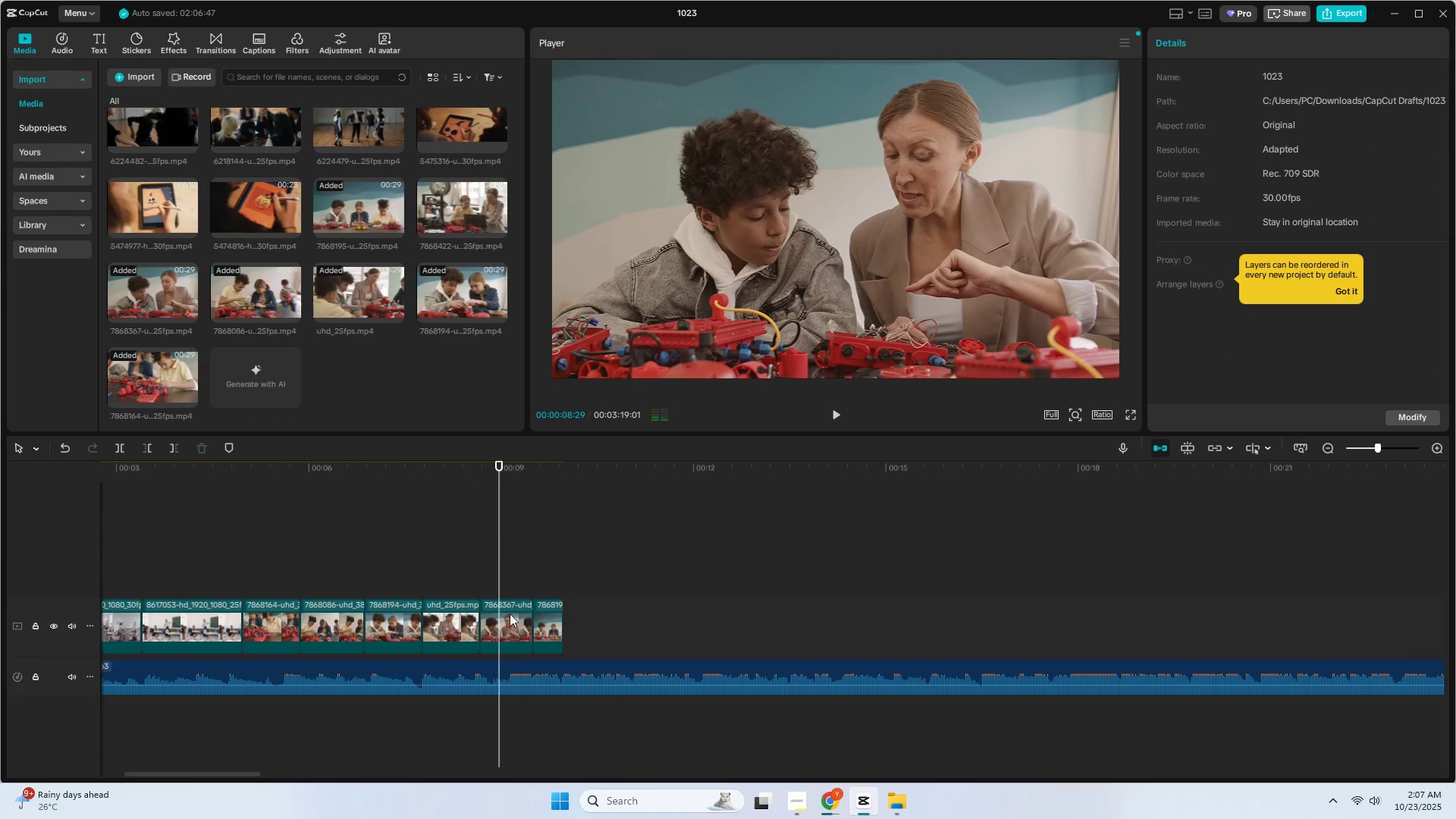 
left_click([509, 615])
 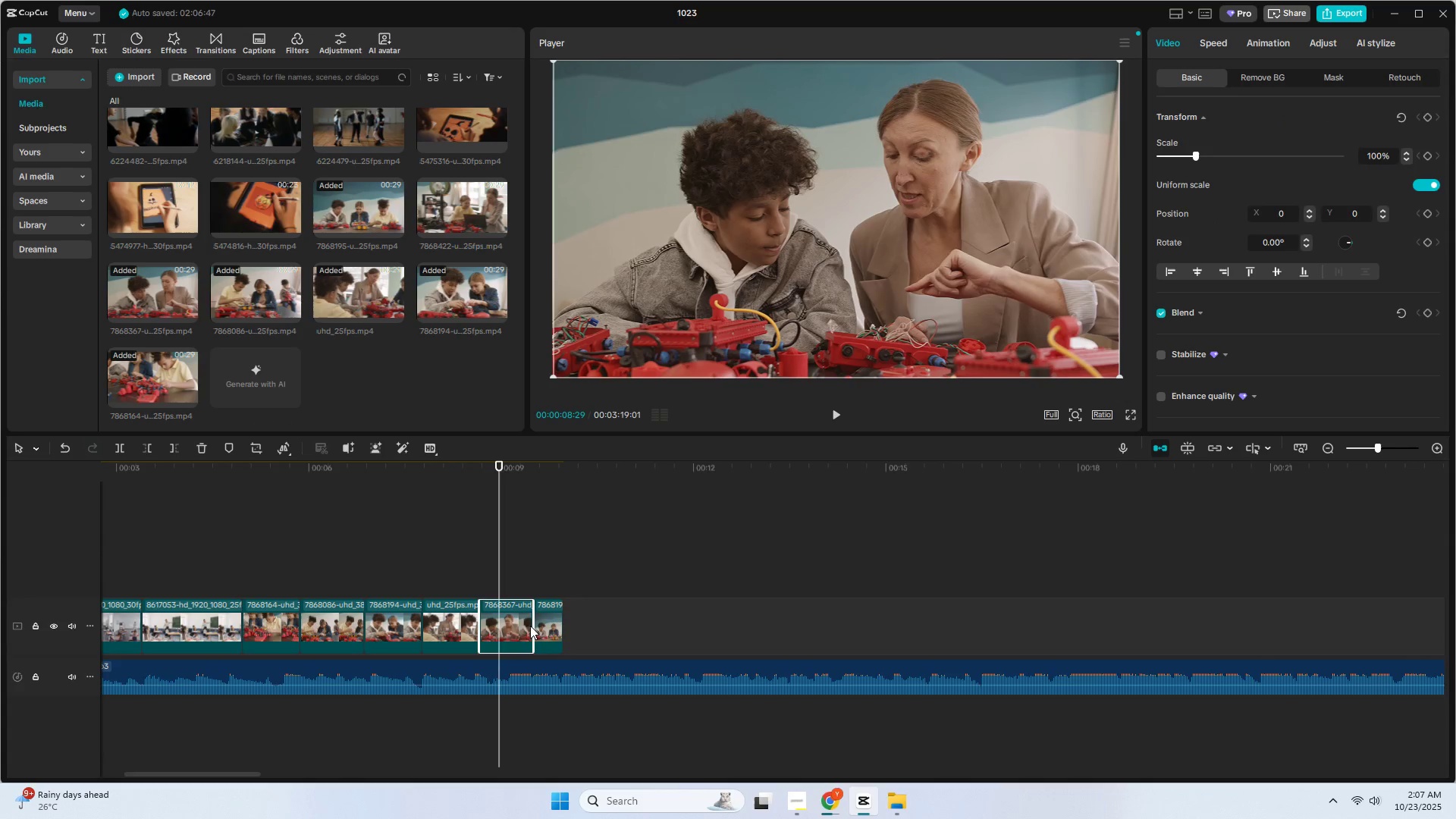 
left_click_drag(start_coordinate=[531, 626], to_coordinate=[512, 627])
 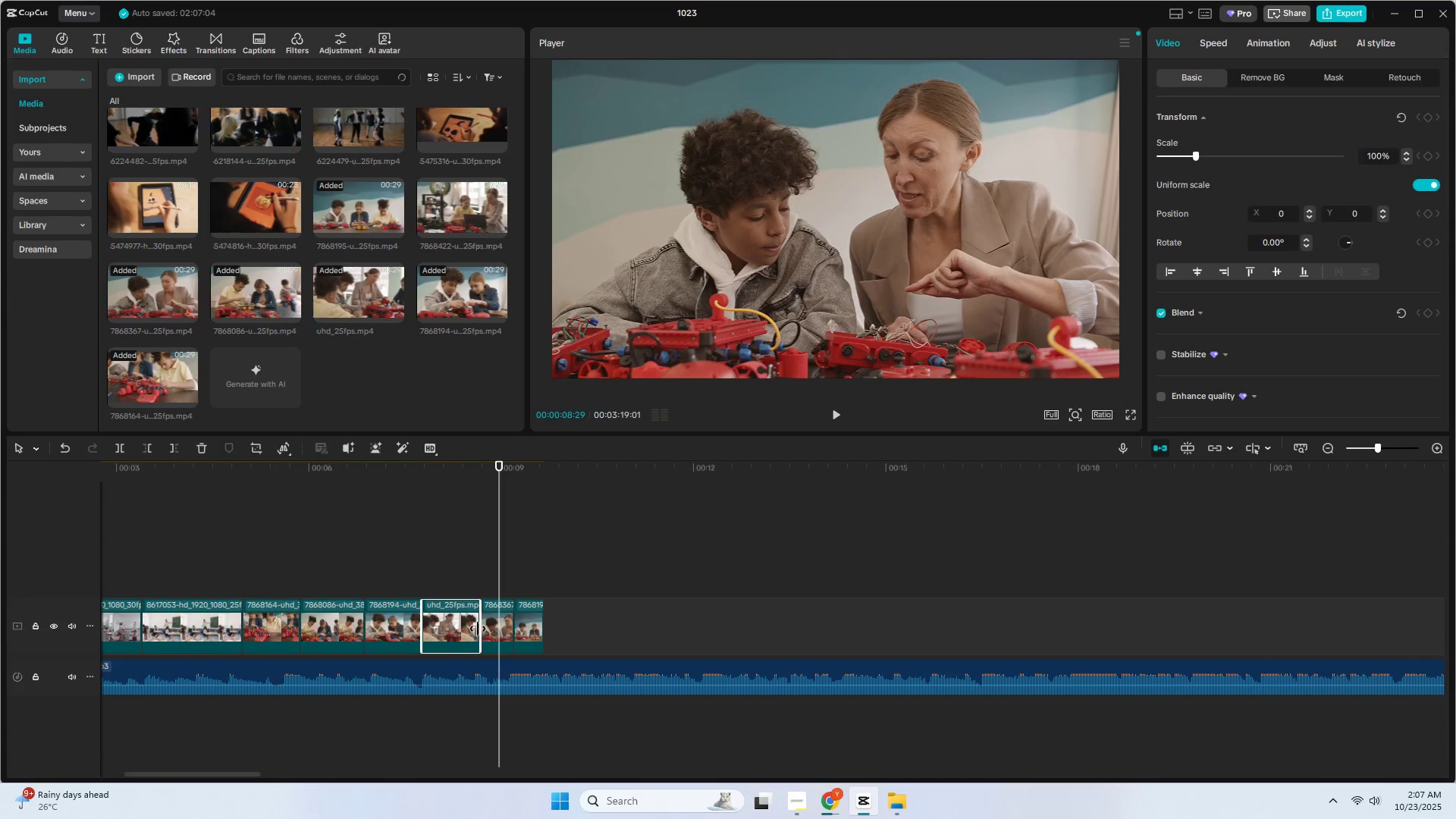 
left_click_drag(start_coordinate=[480, 628], to_coordinate=[453, 631])
 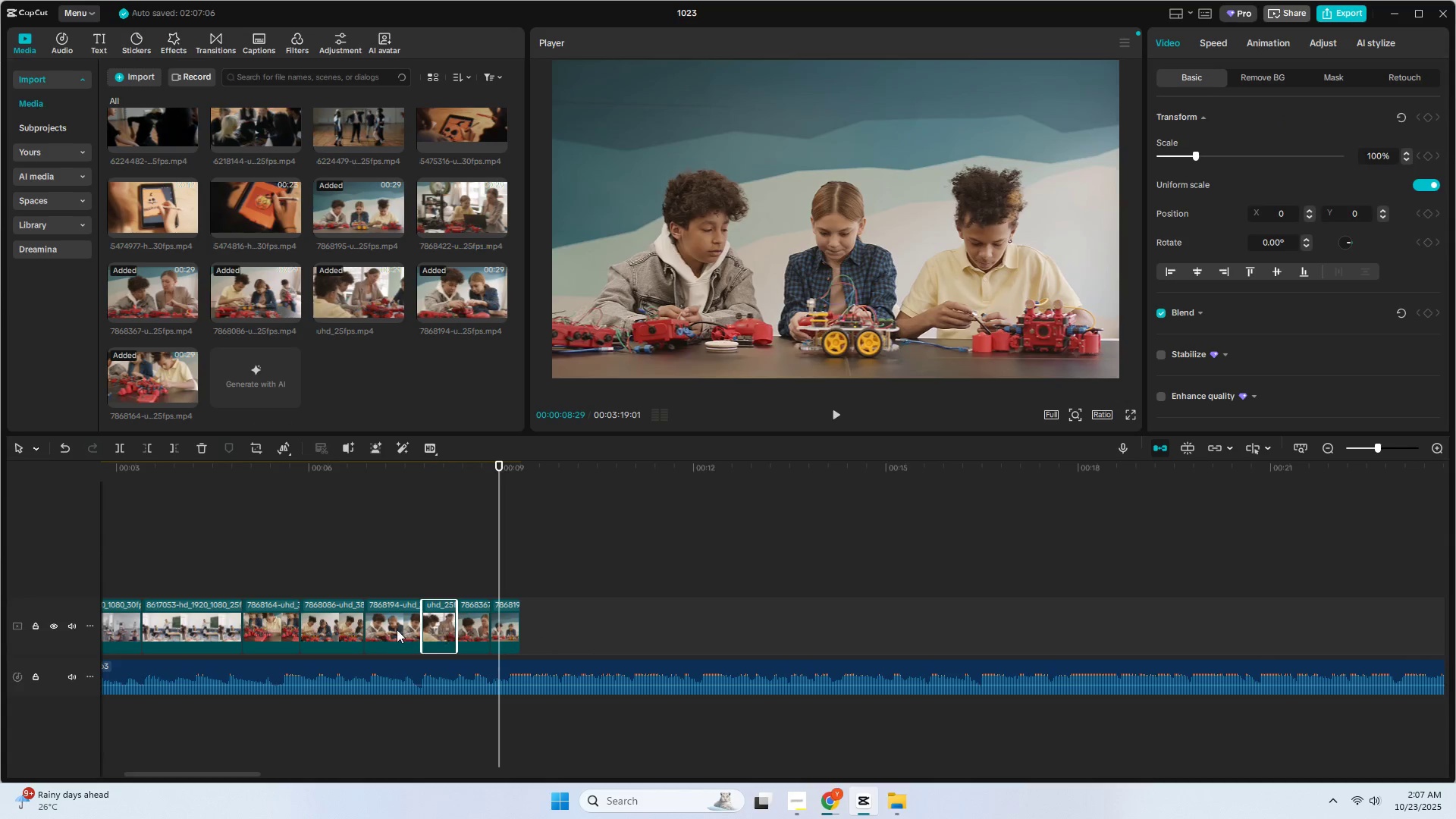 
left_click([397, 629])
 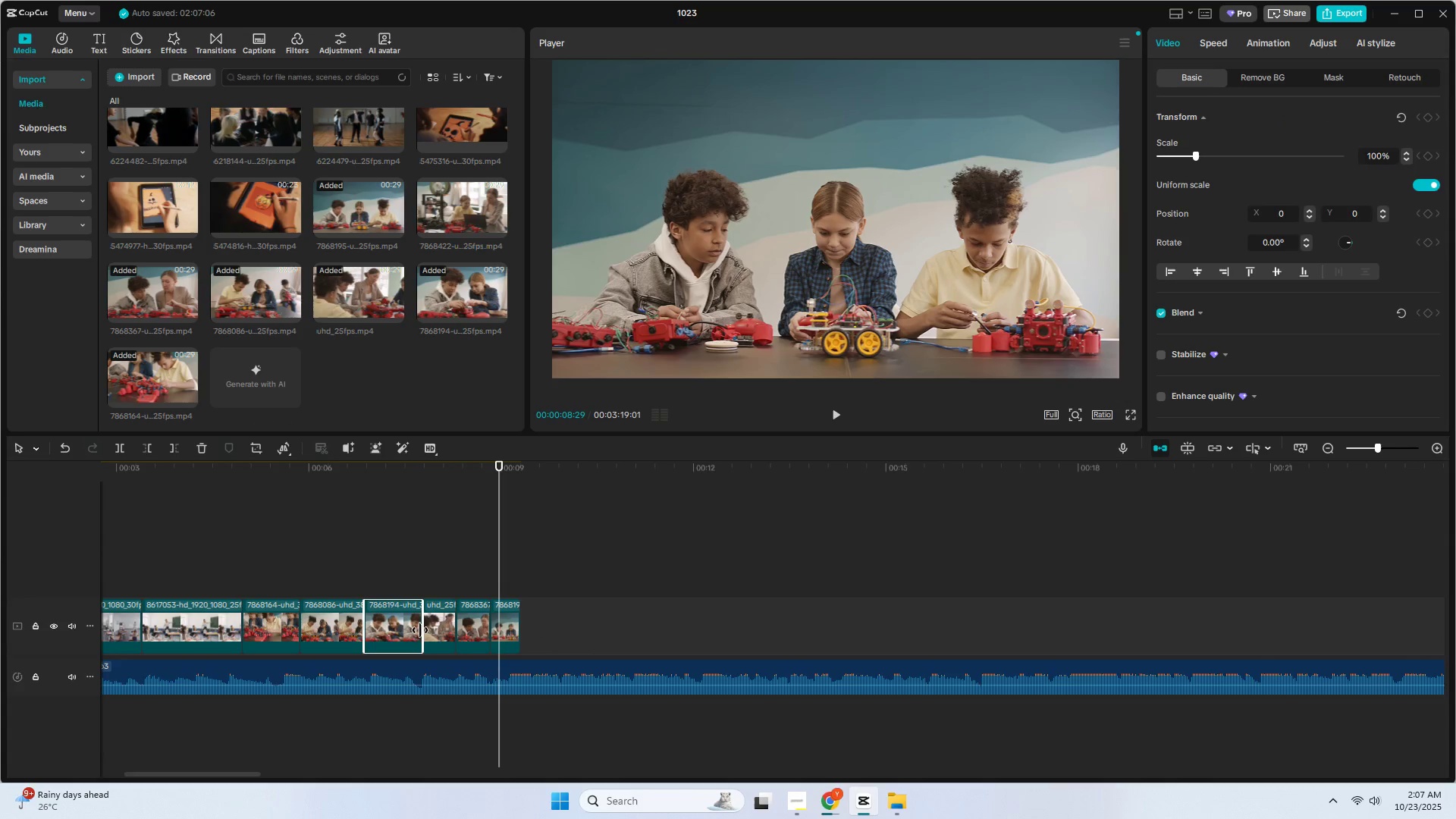 
left_click_drag(start_coordinate=[422, 631], to_coordinate=[390, 634])
 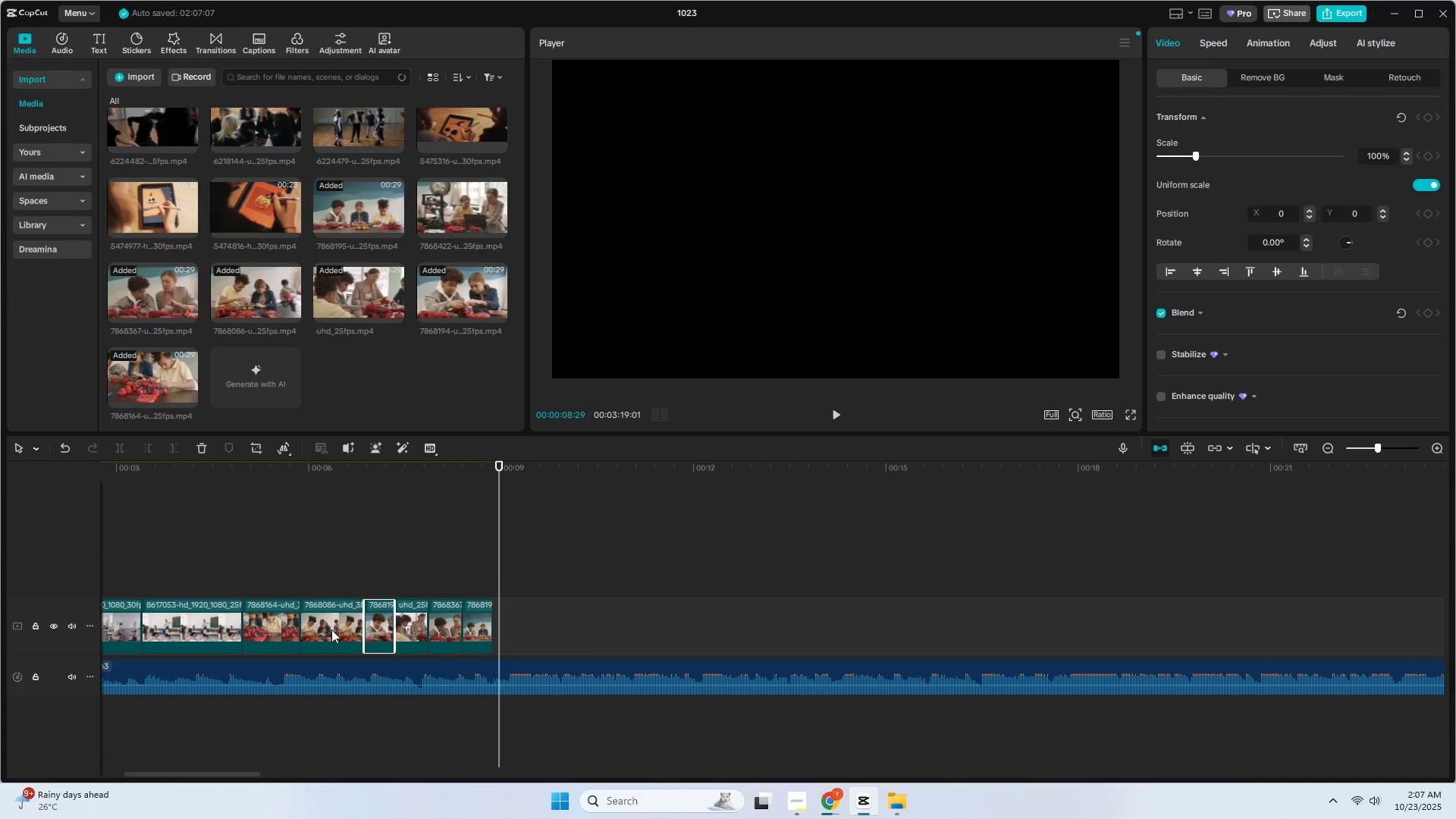 
left_click([331, 629])
 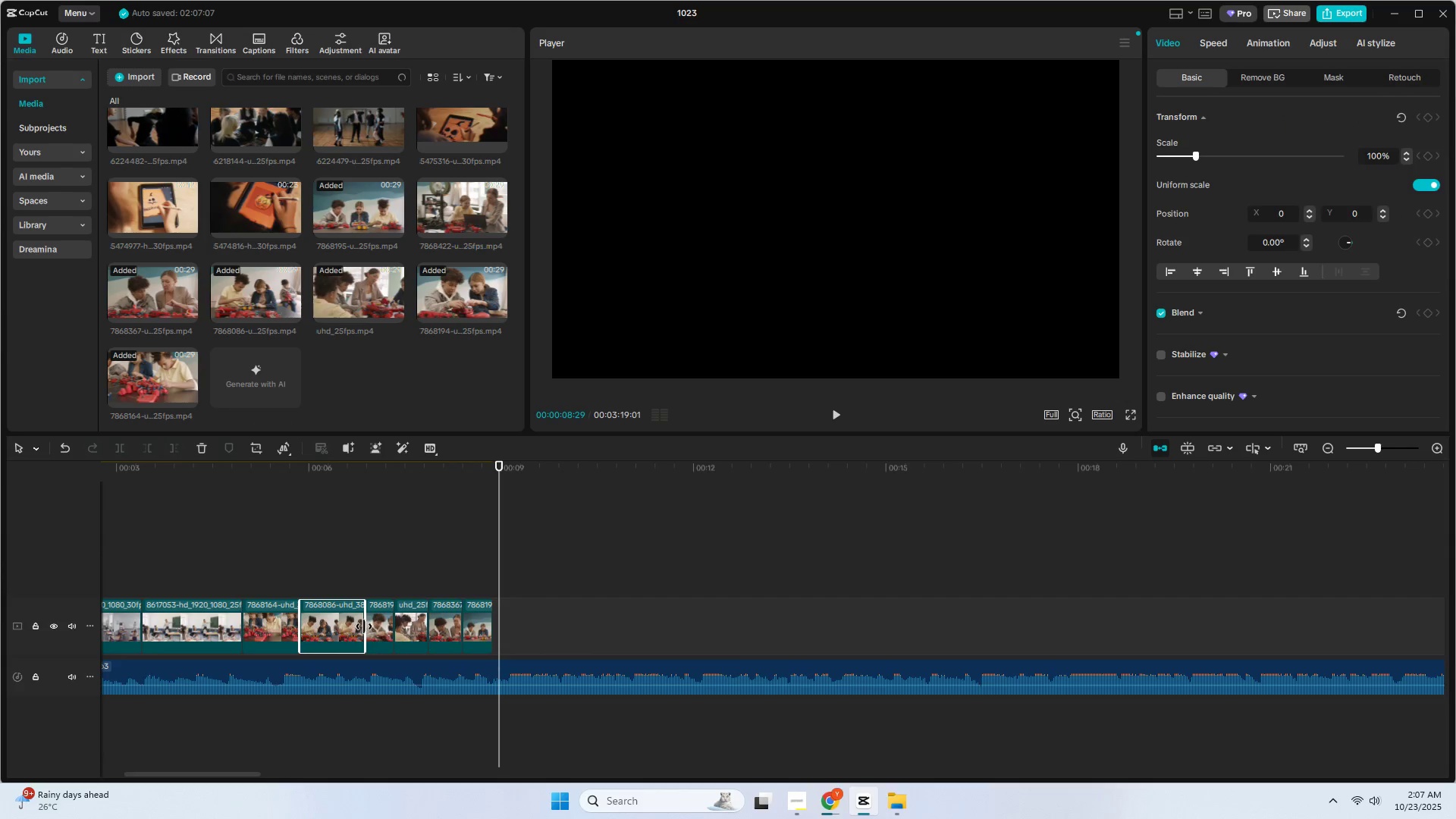 
left_click_drag(start_coordinate=[364, 626], to_coordinate=[337, 629])
 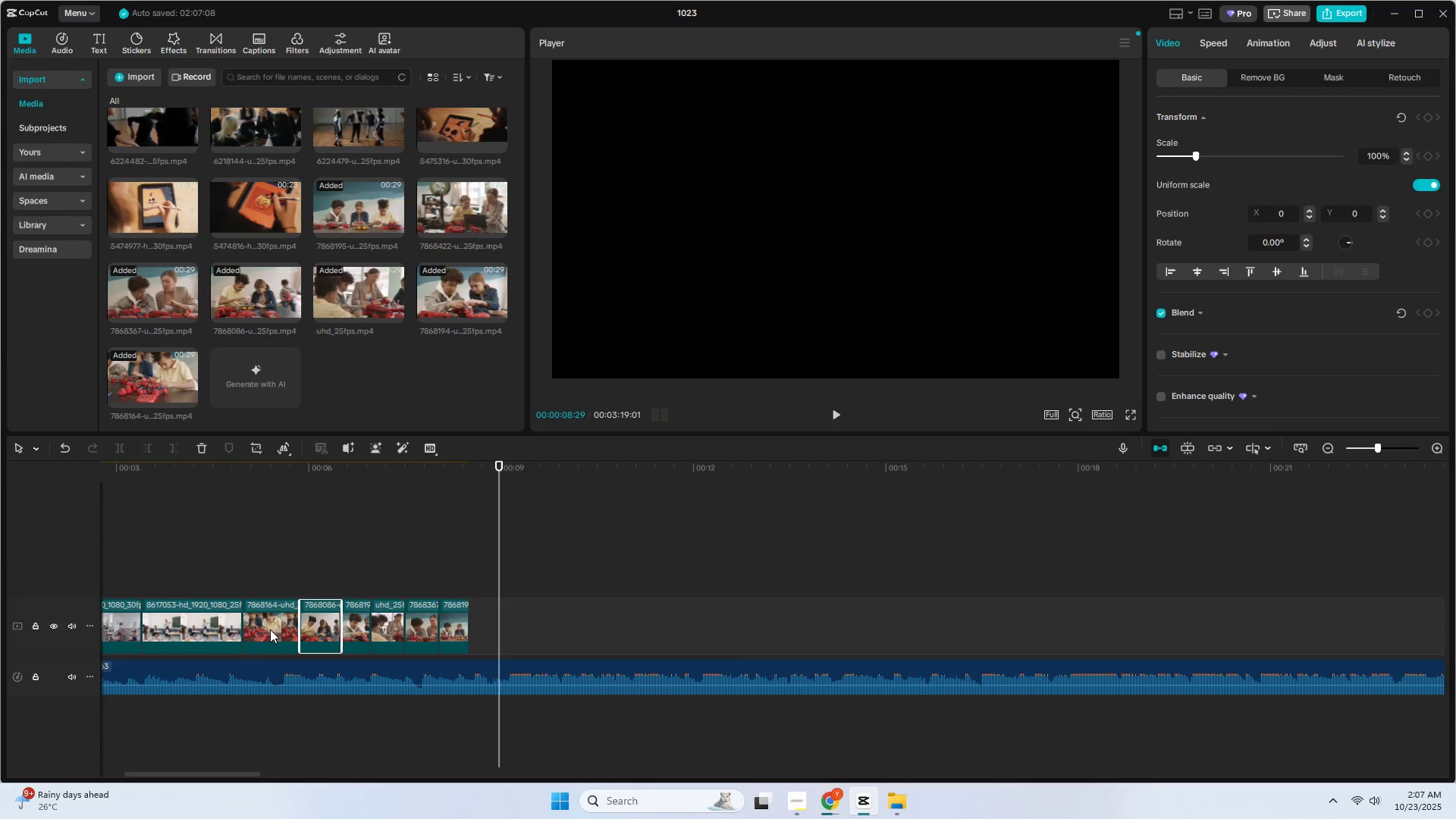 
left_click([267, 629])
 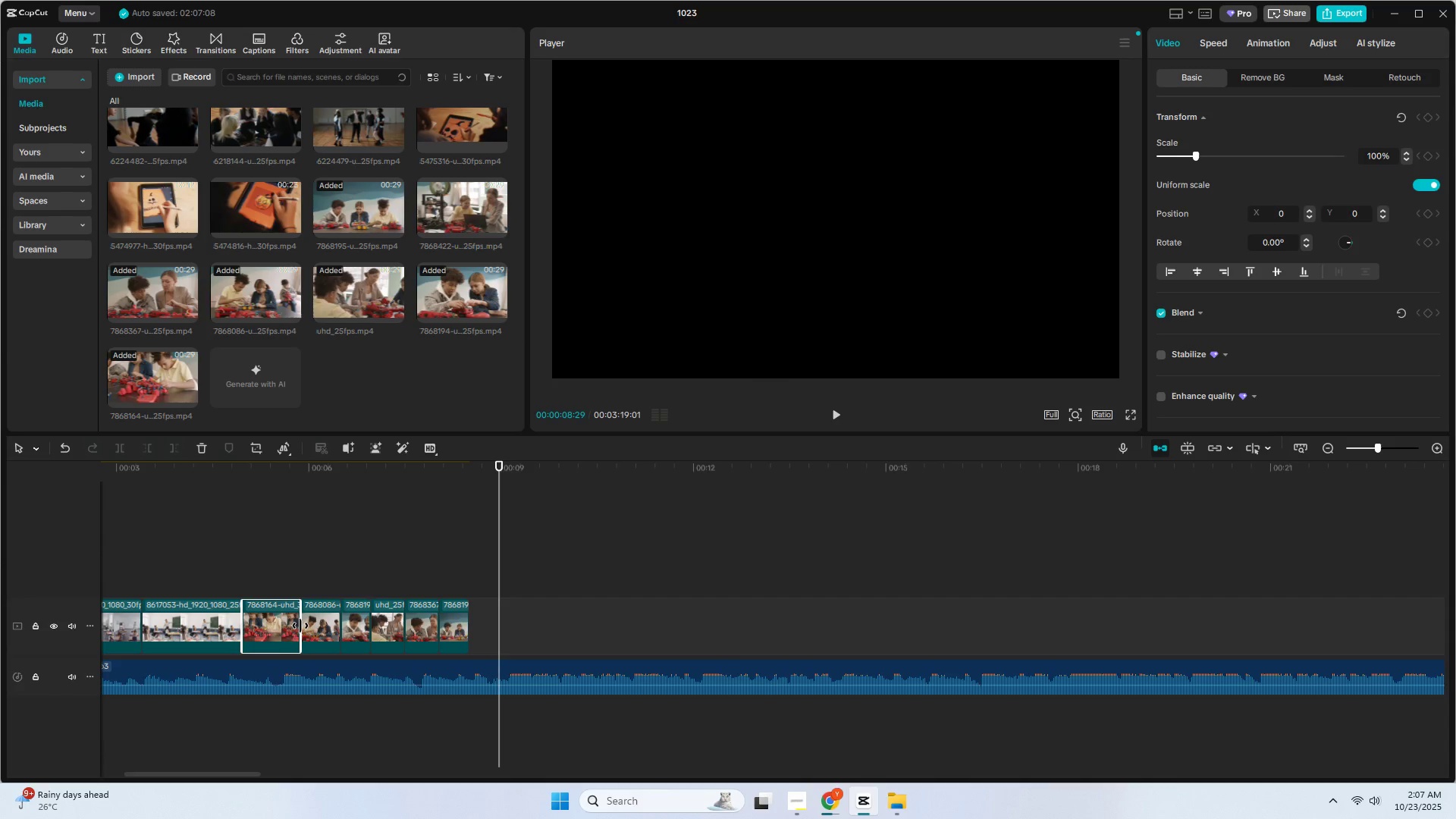 
left_click_drag(start_coordinate=[300, 626], to_coordinate=[278, 629])
 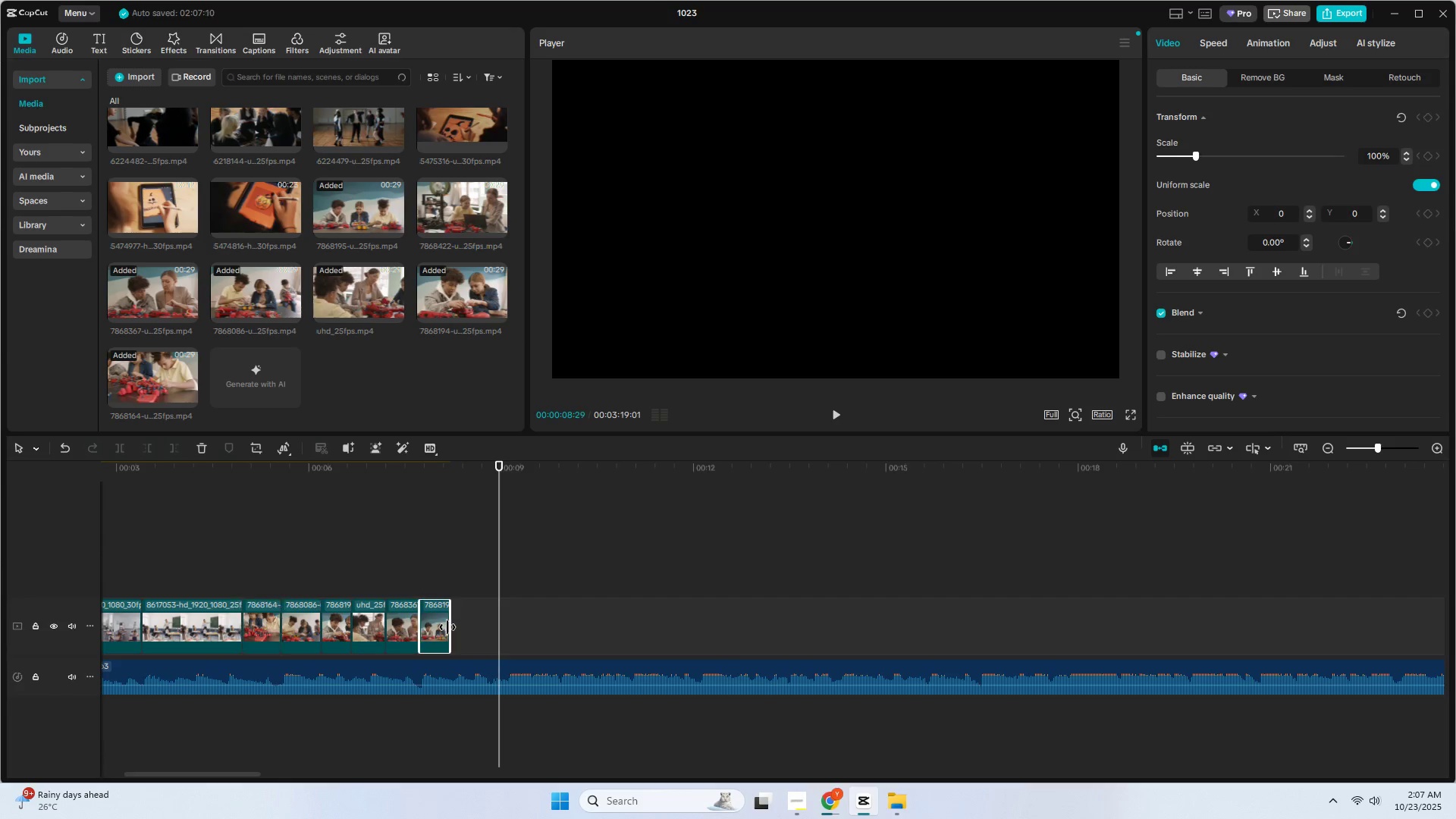 
left_click_drag(start_coordinate=[452, 627], to_coordinate=[495, 629])
 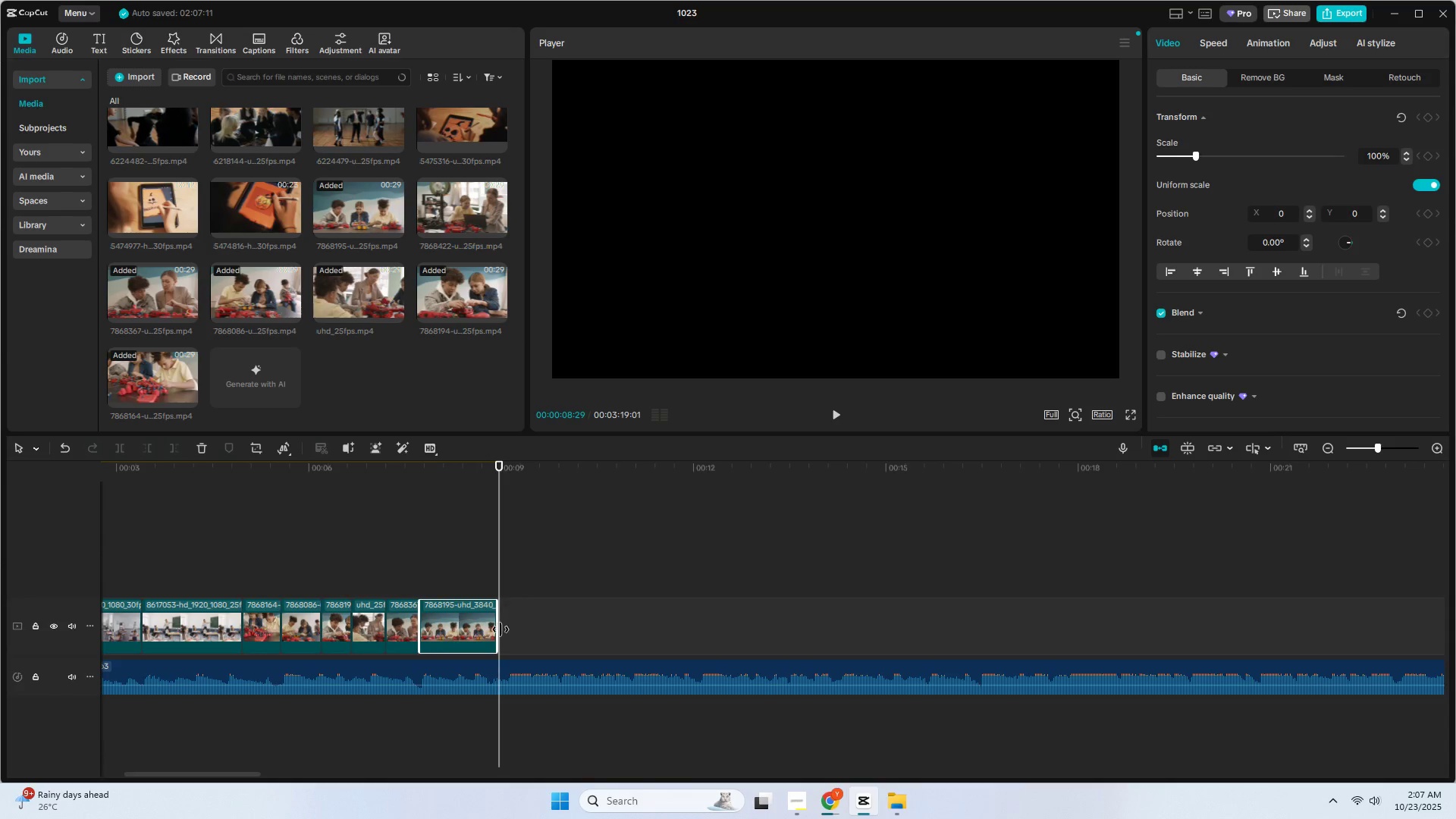 
left_click_drag(start_coordinate=[497, 633], to_coordinate=[563, 636])
 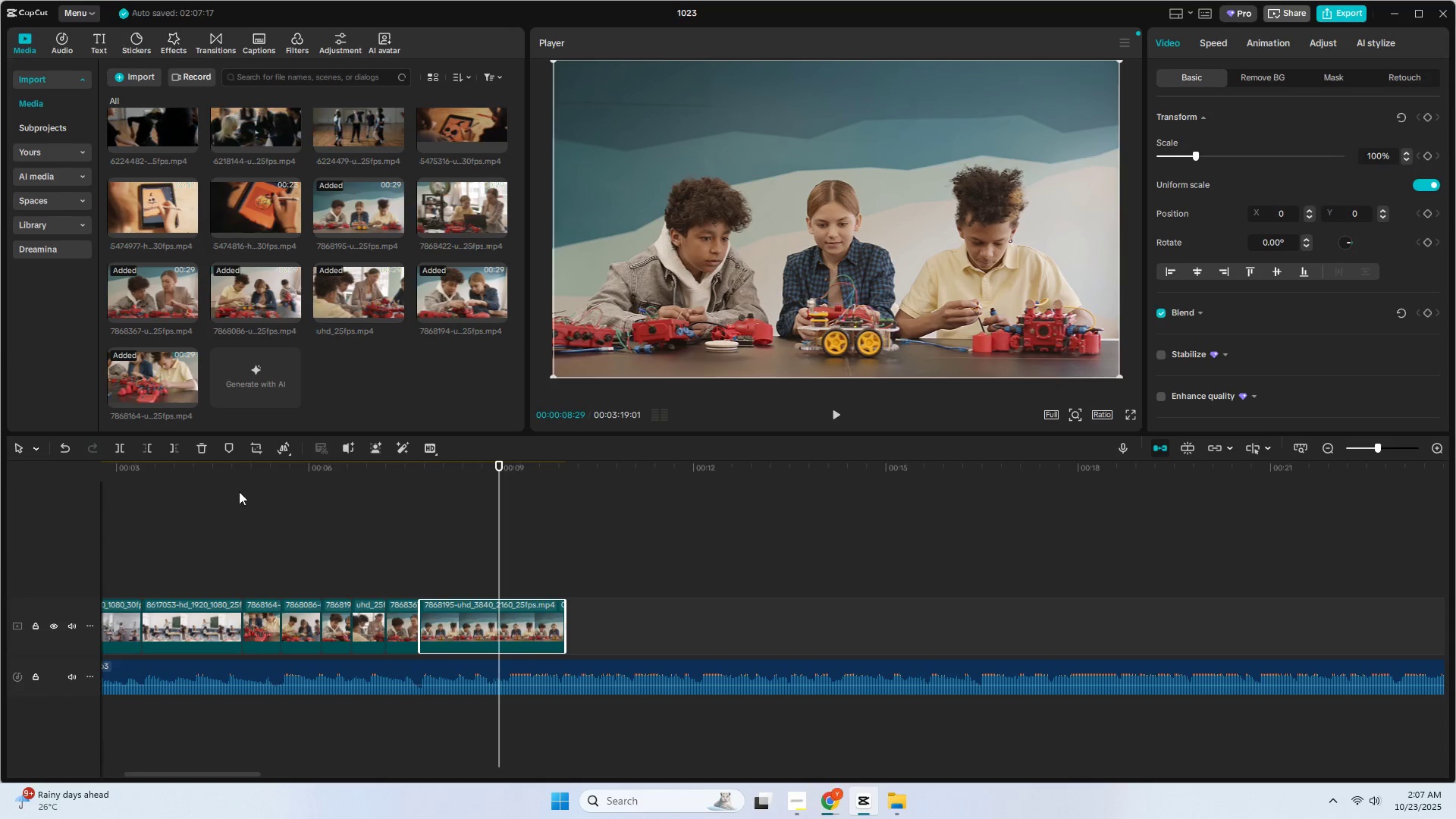 
left_click([215, 468])
 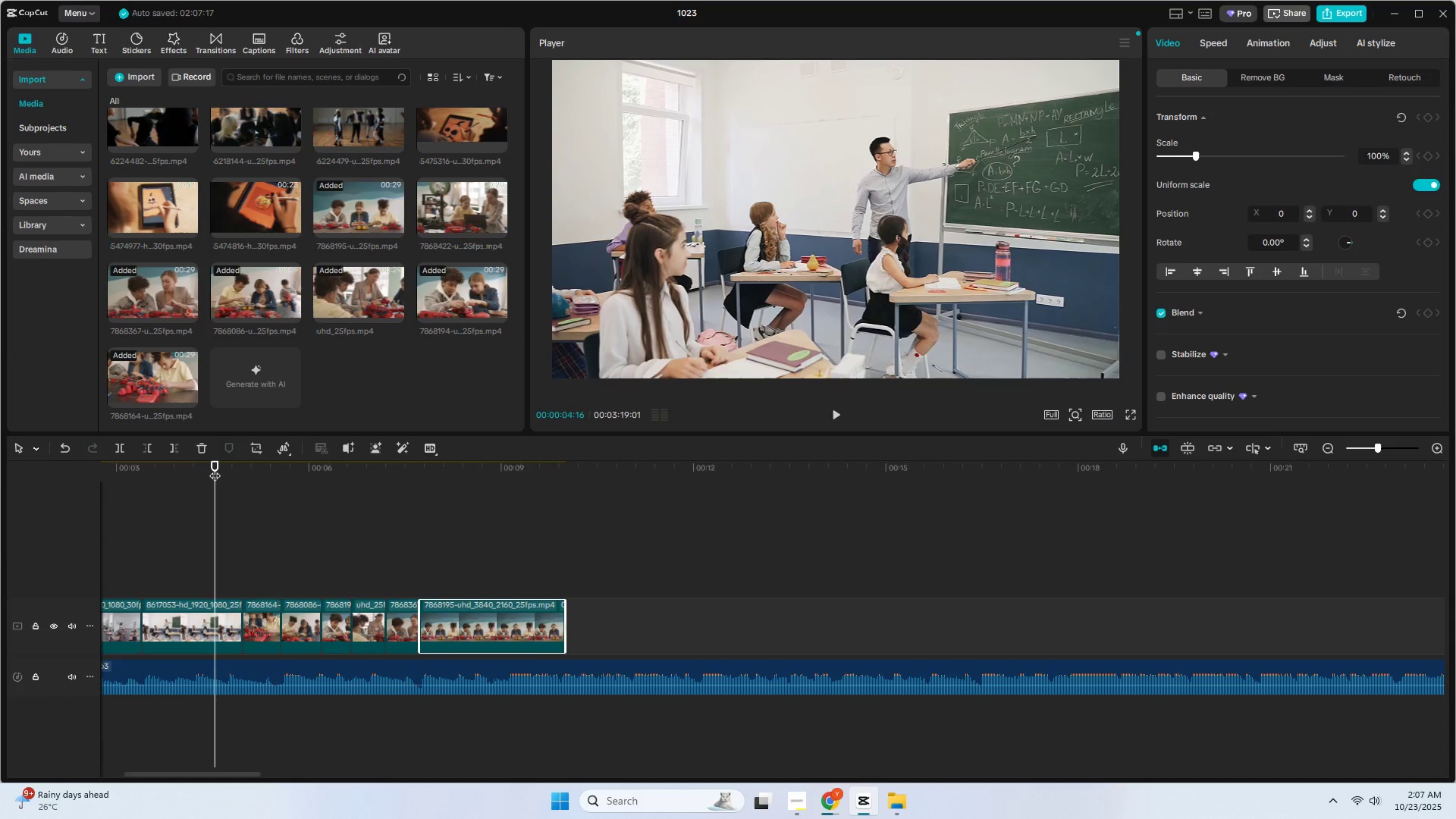 
key(Space)
 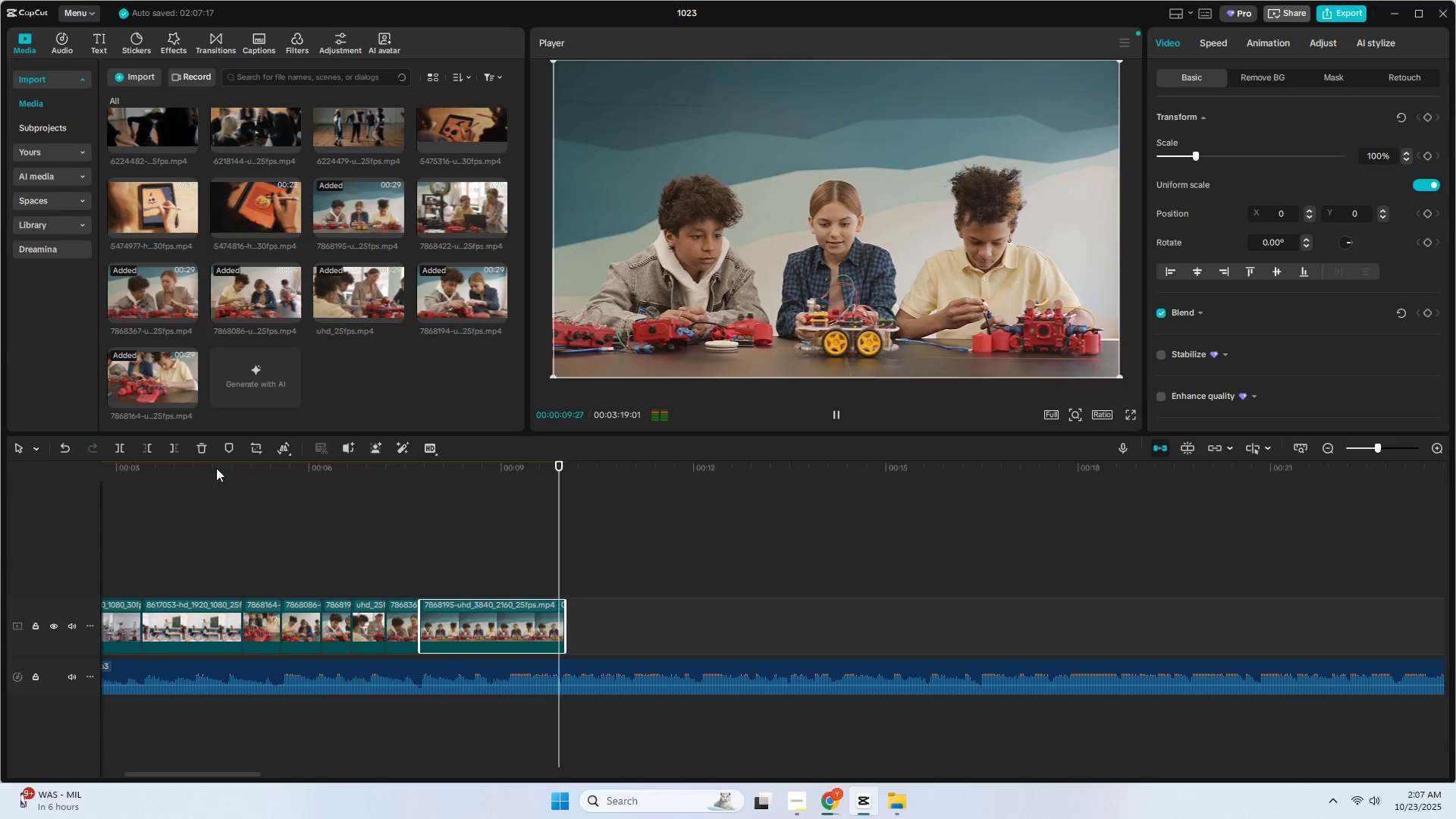 
wait(7.19)
 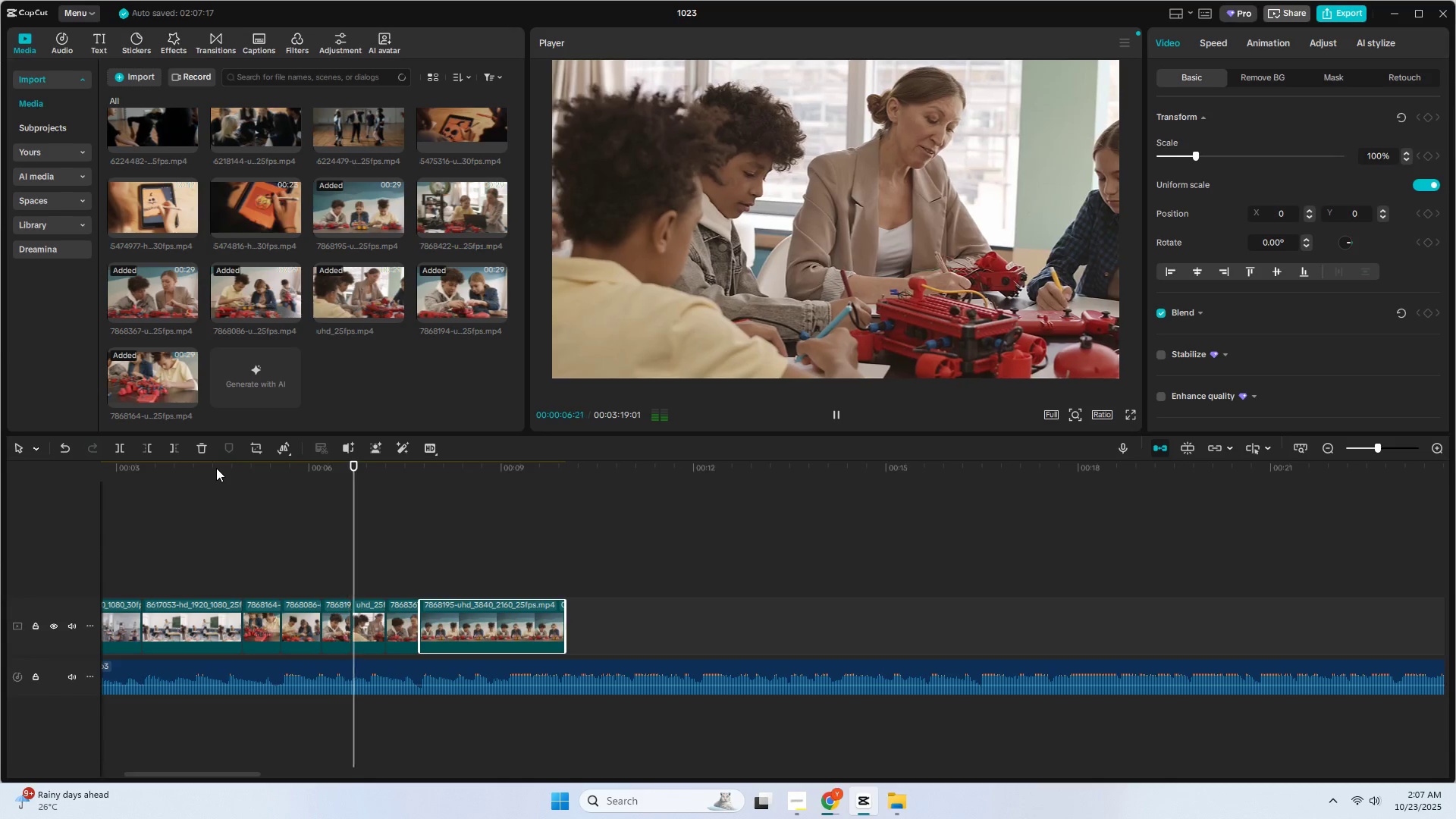 
left_click_drag(start_coordinate=[567, 612], to_coordinate=[1240, 624])
 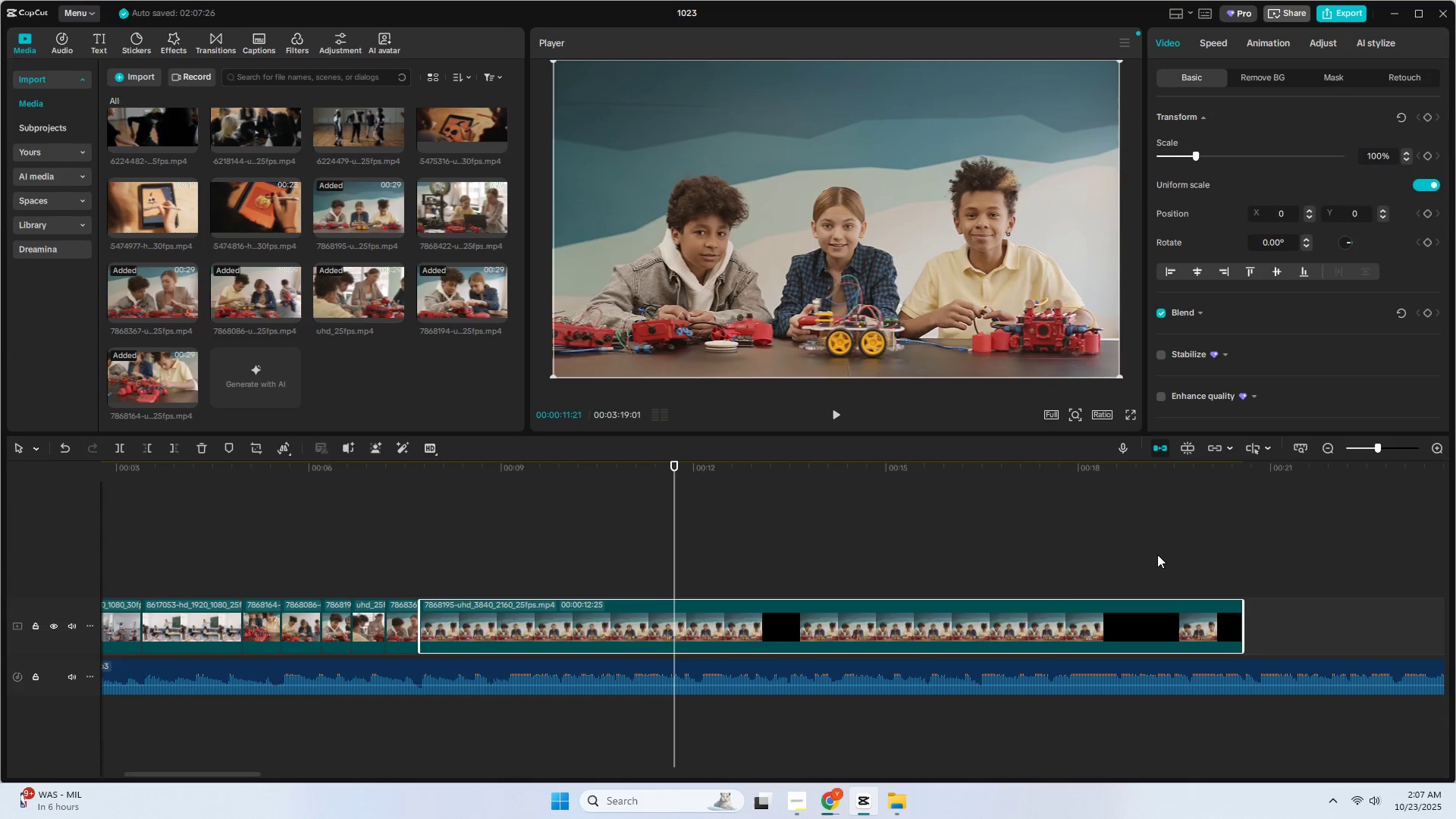 
key(Space)
 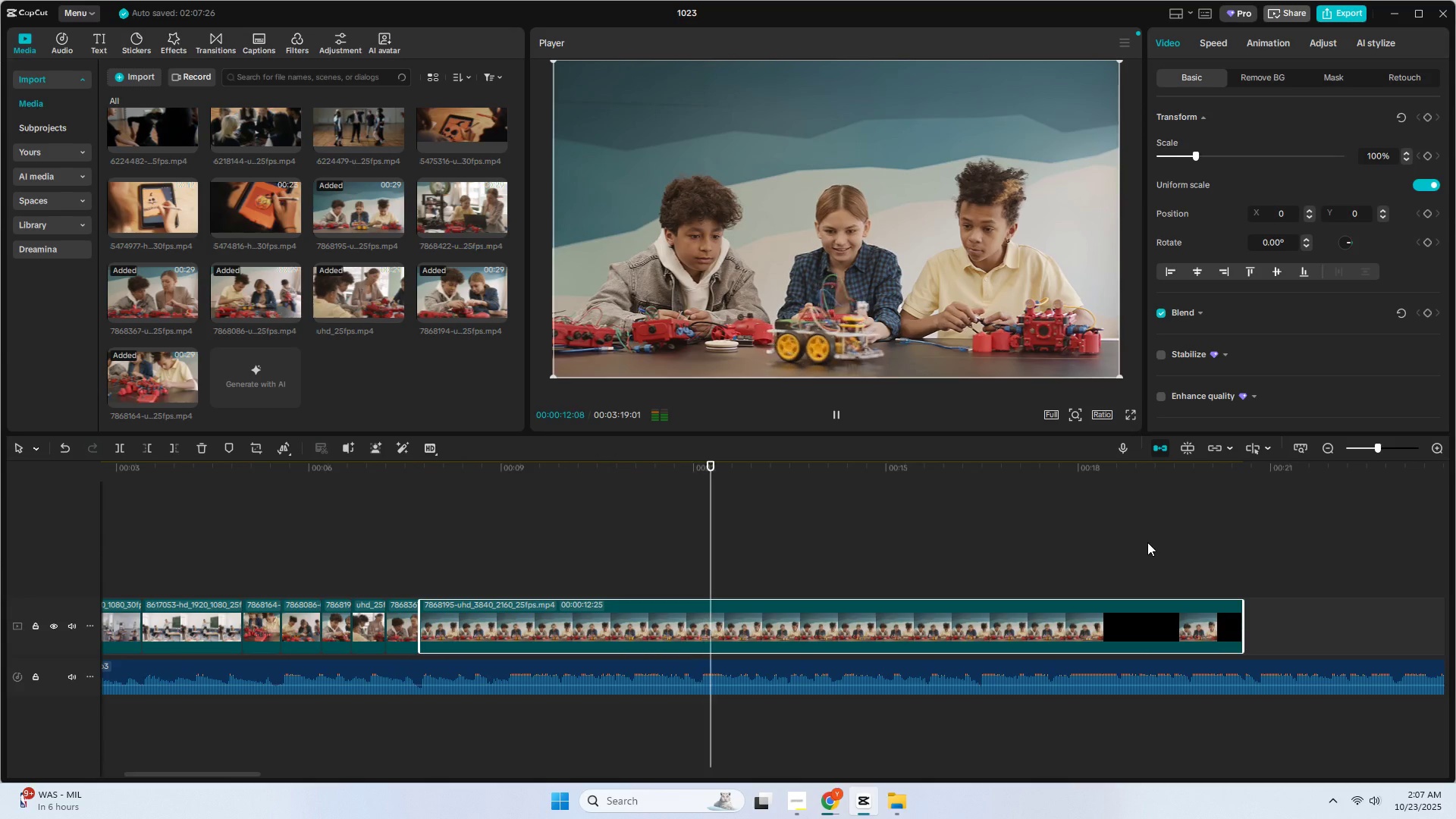 
key(Space)
 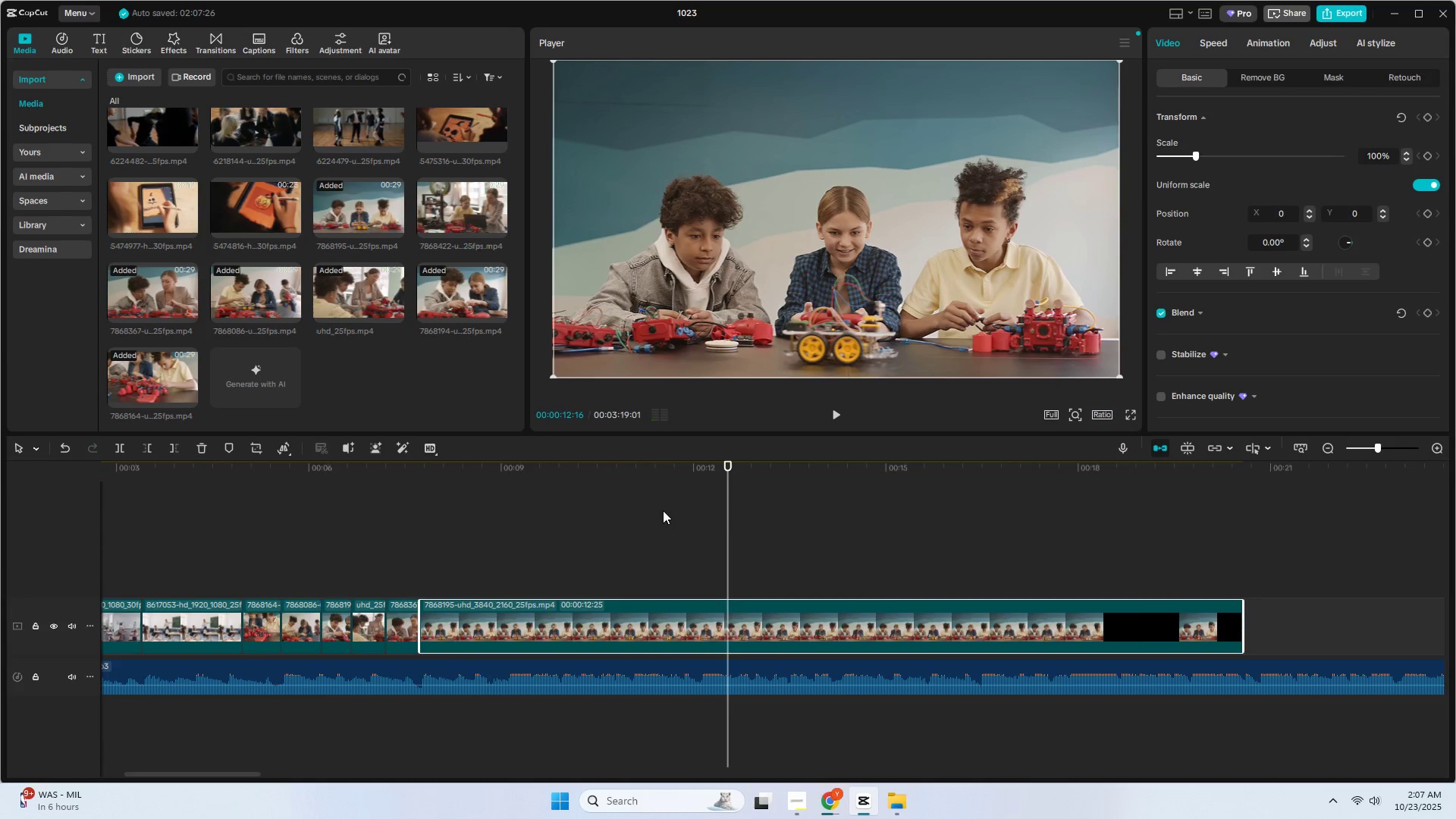 
key(Control+ControlLeft)
 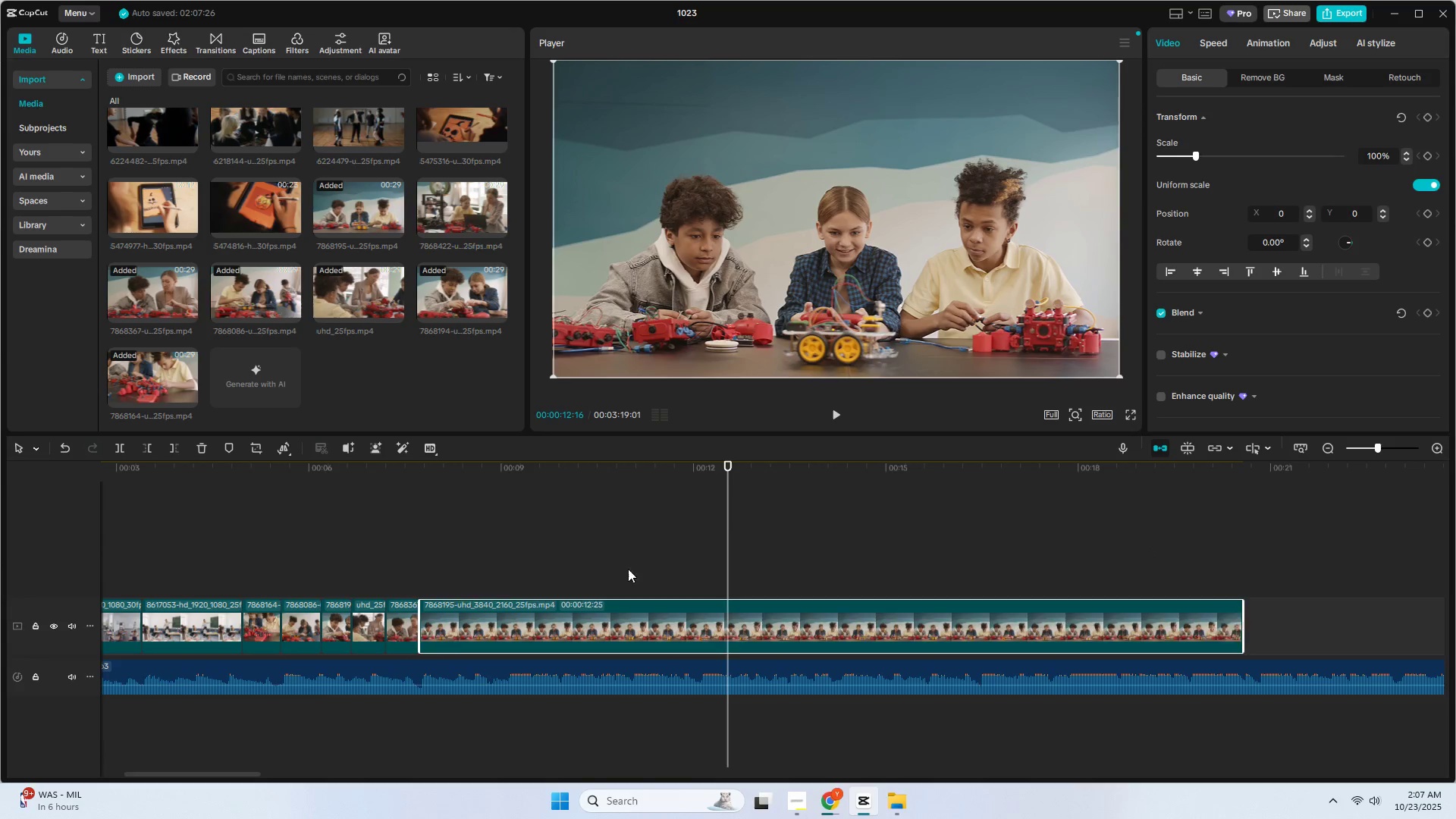 
key(Control+B)
 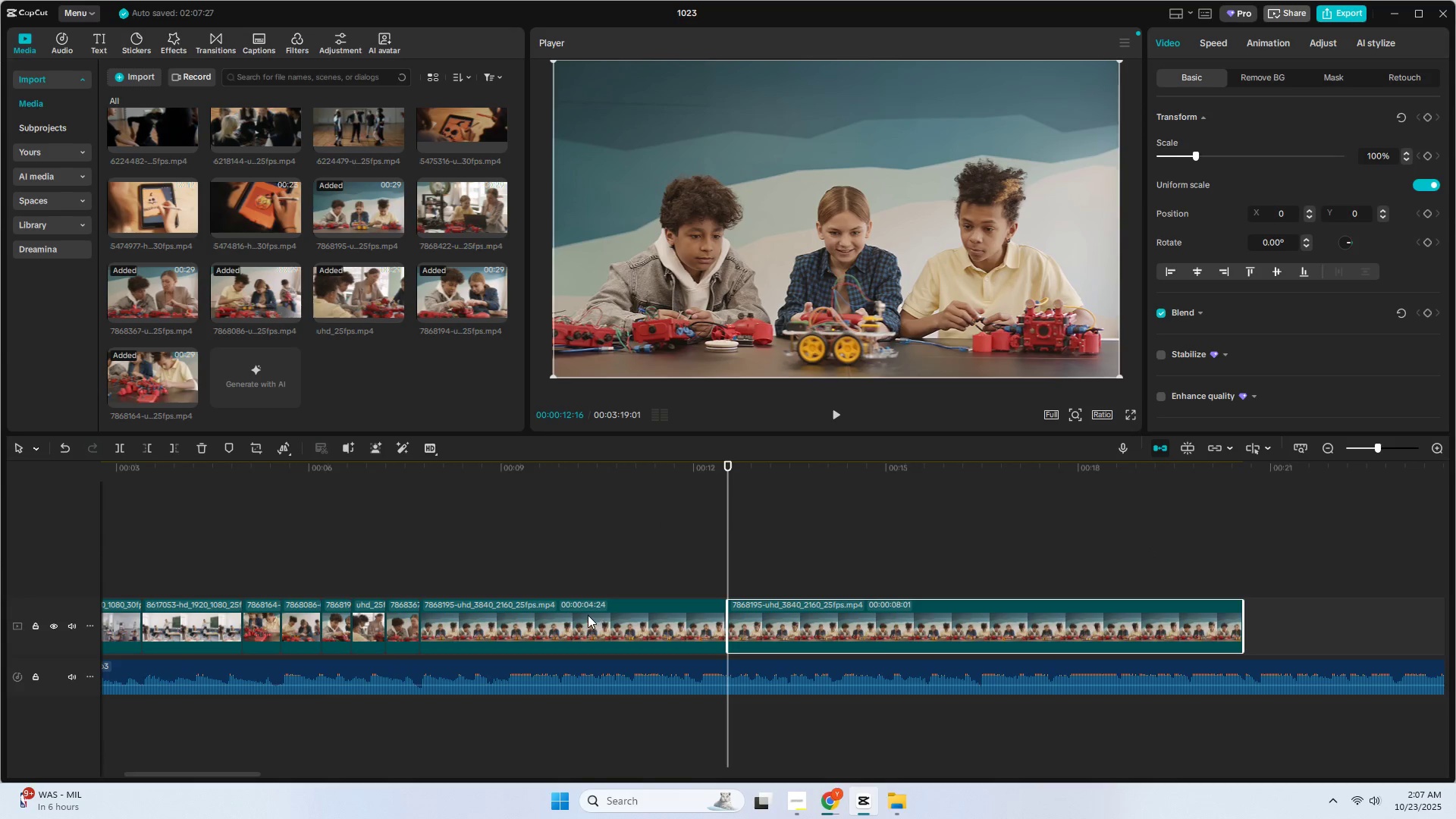 
left_click([588, 615])
 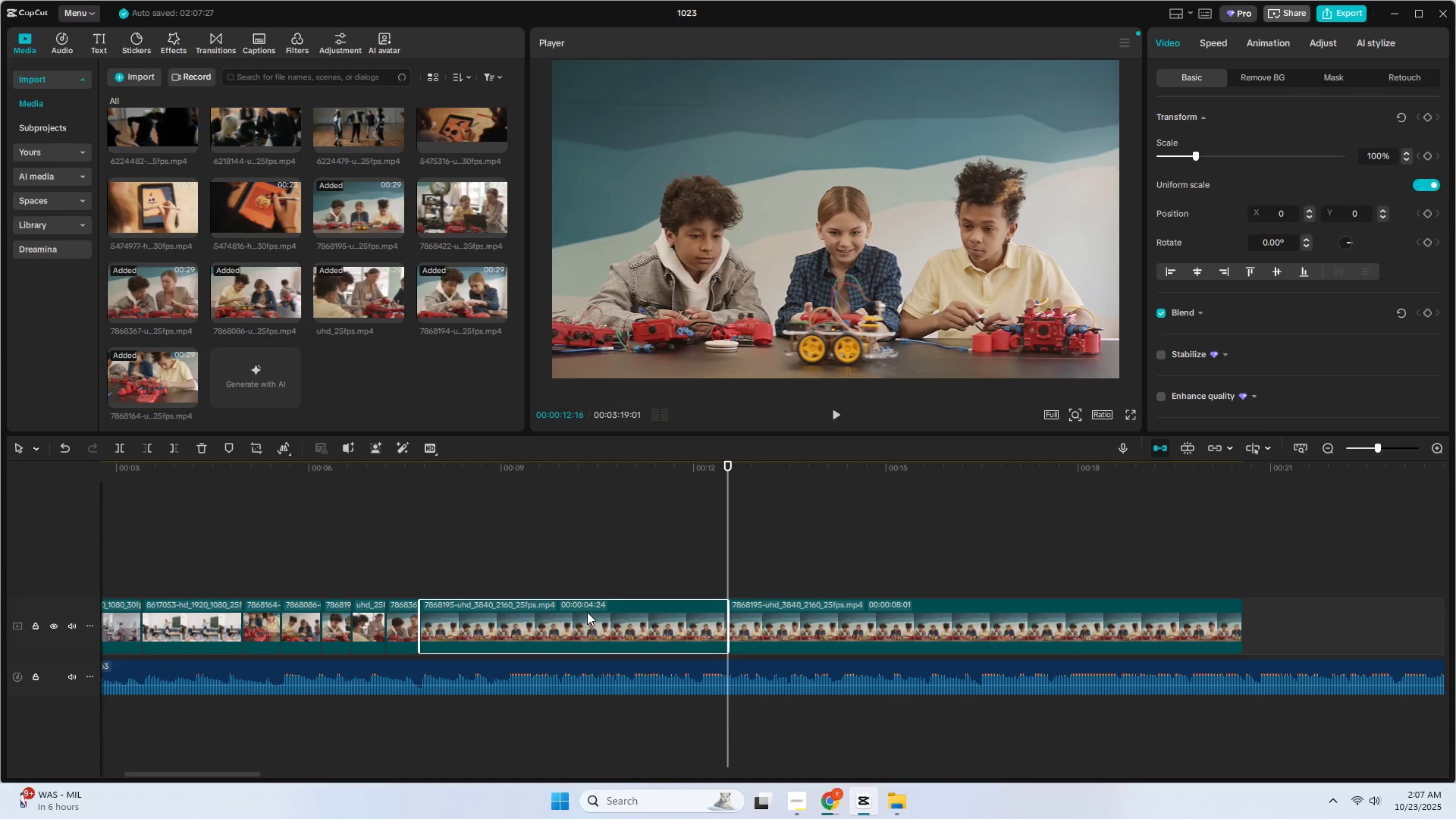 
key(Delete)
 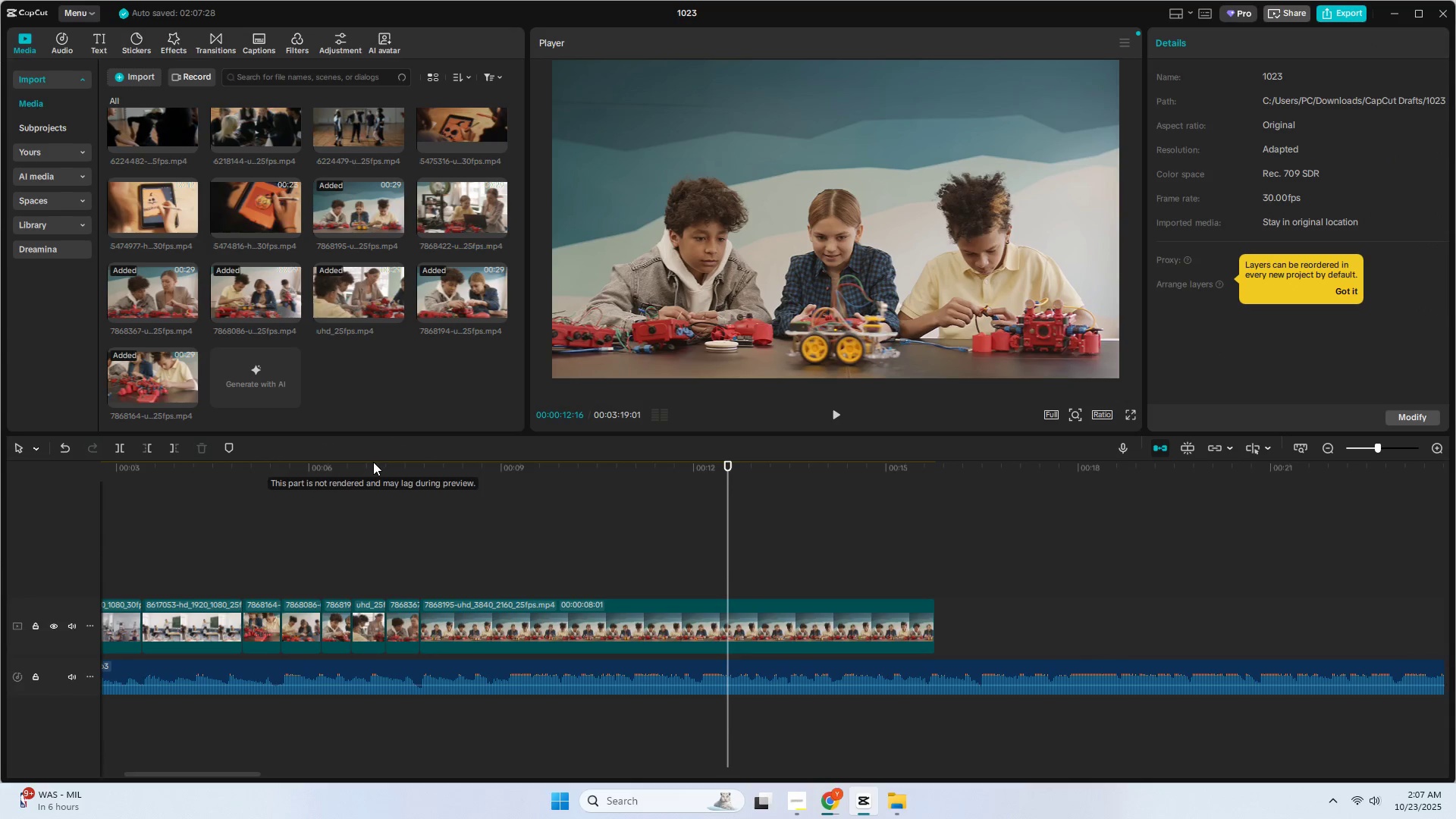 
left_click([369, 470])
 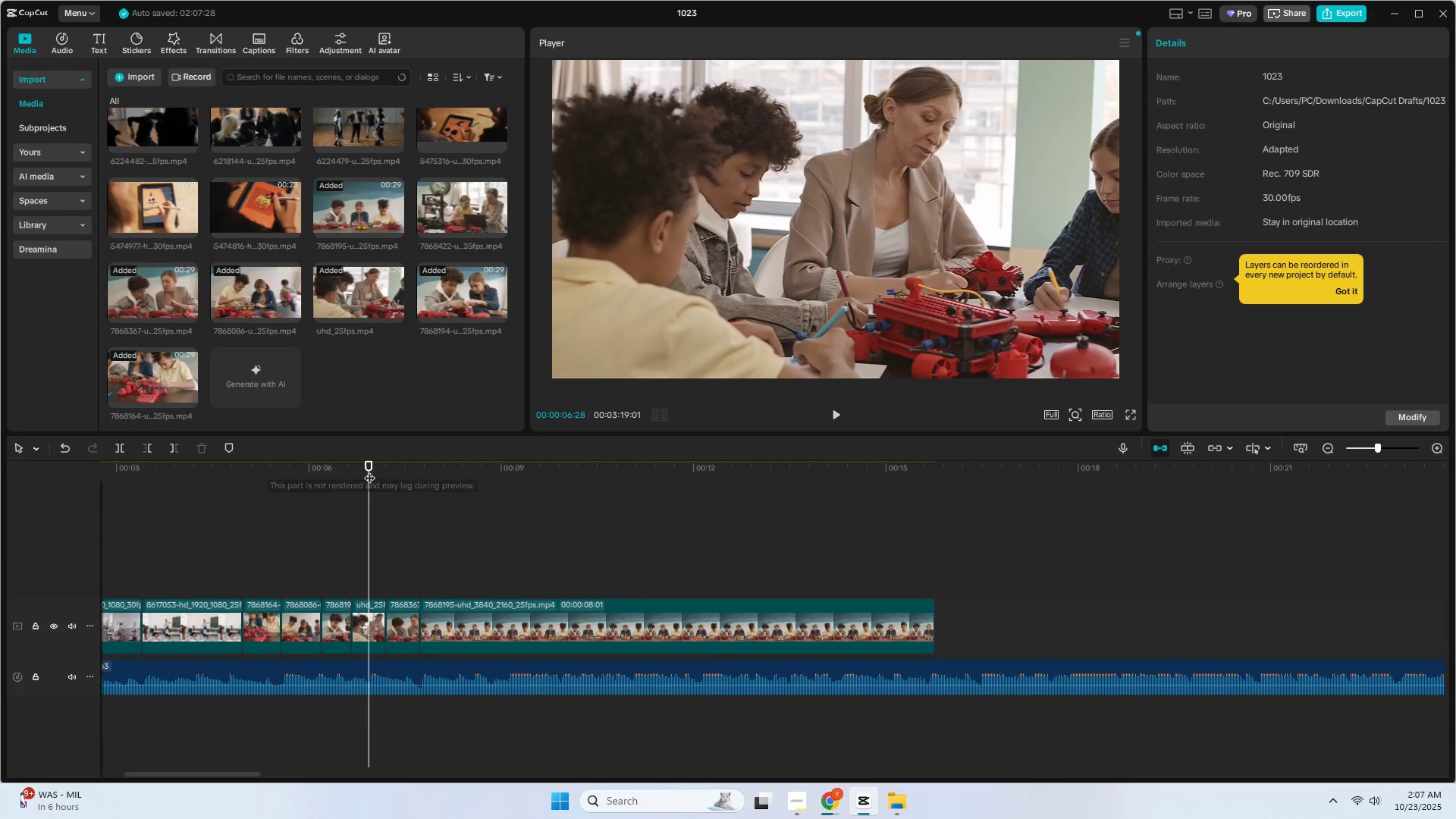 
key(Space)
 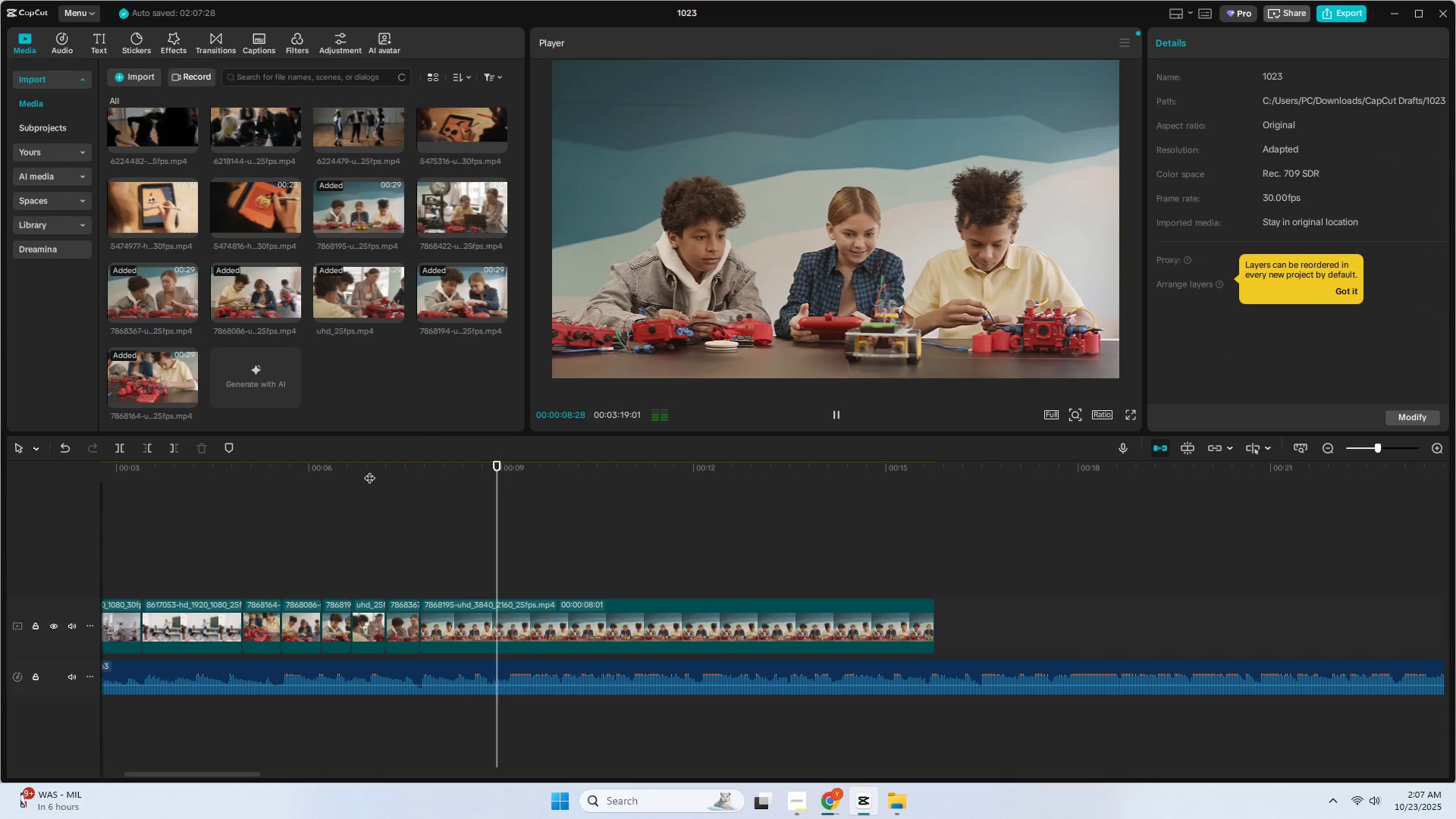 
key(Space)
 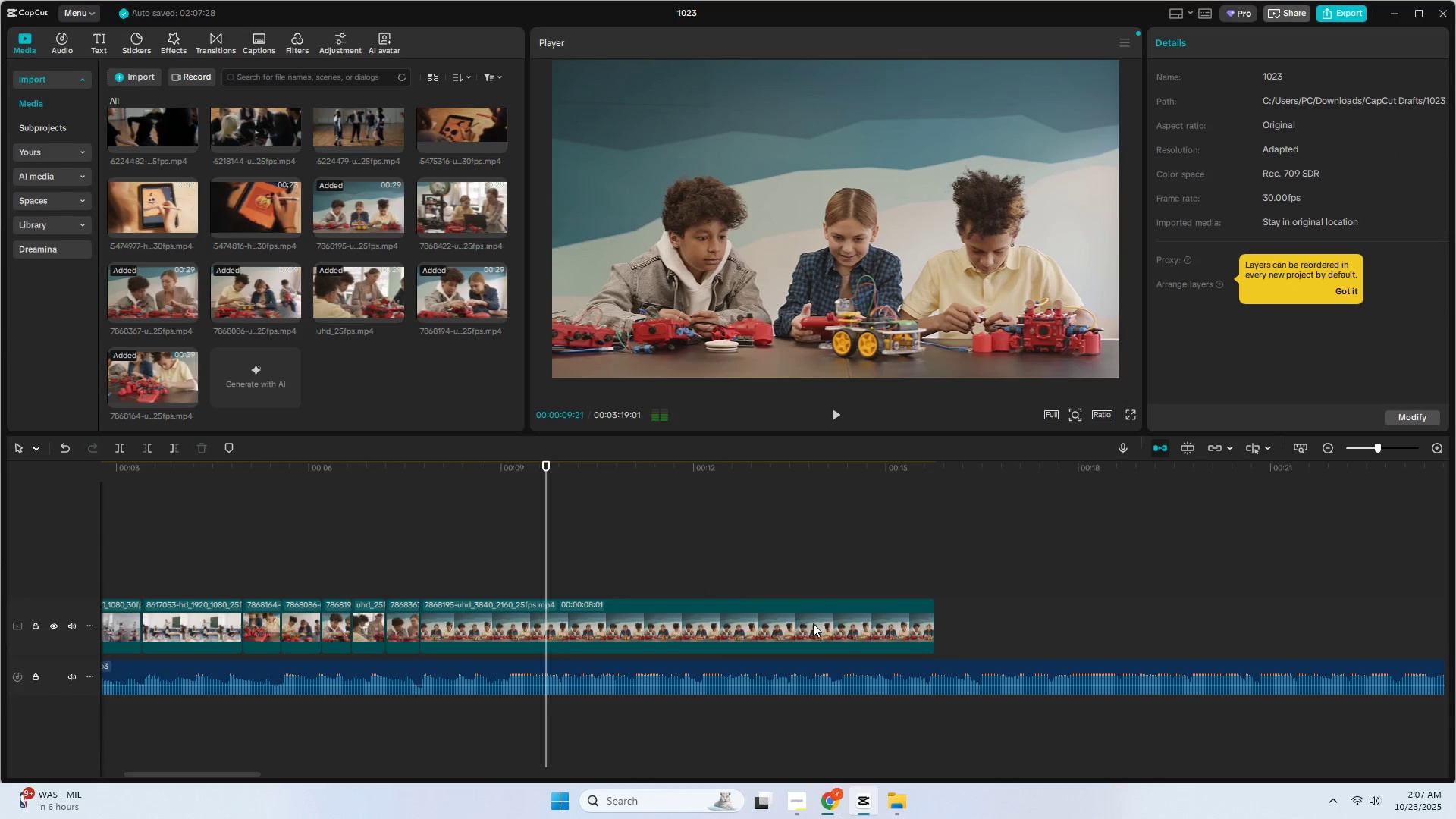 
left_click([813, 623])
 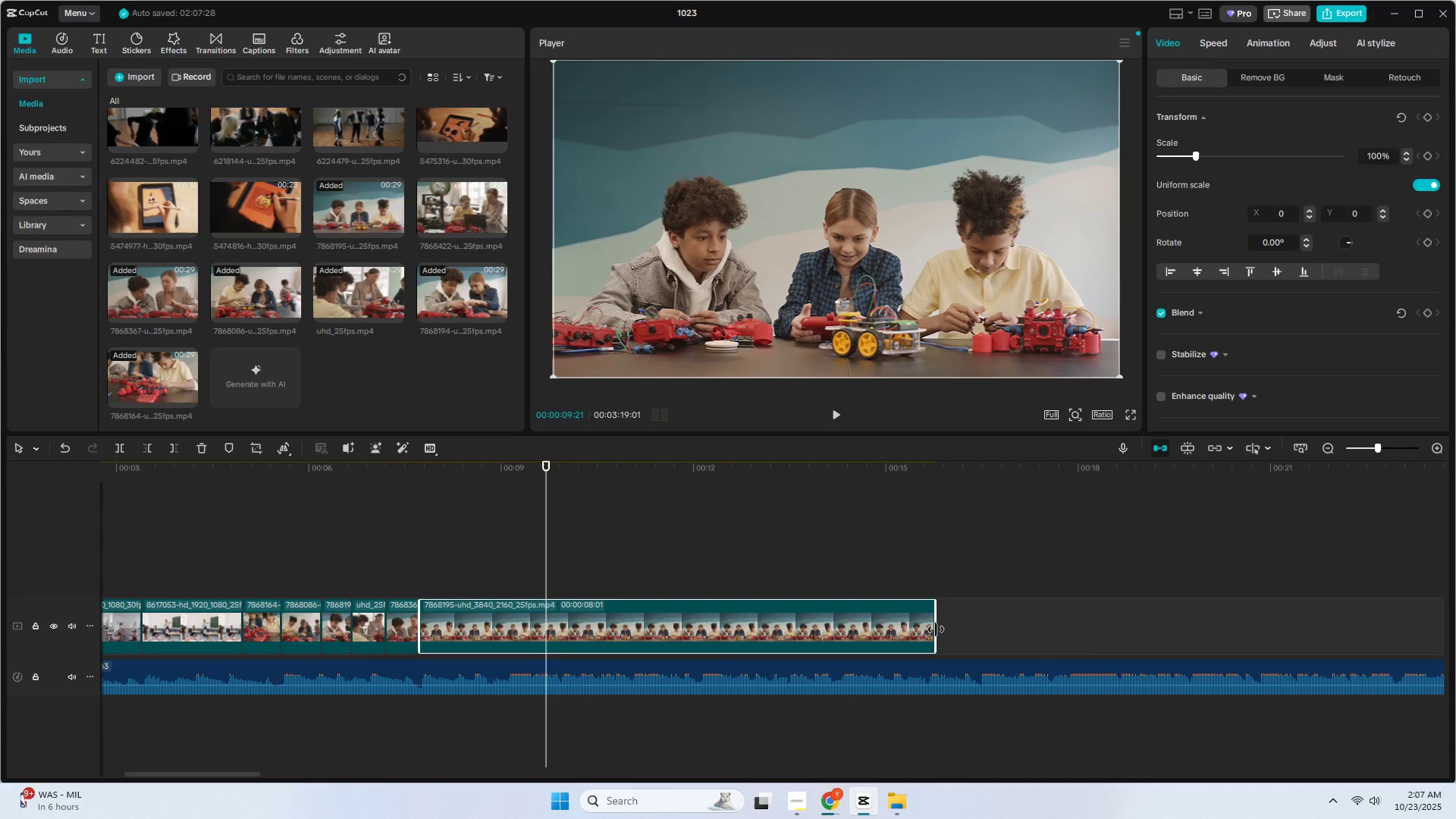 
left_click_drag(start_coordinate=[936, 629], to_coordinate=[563, 641])
 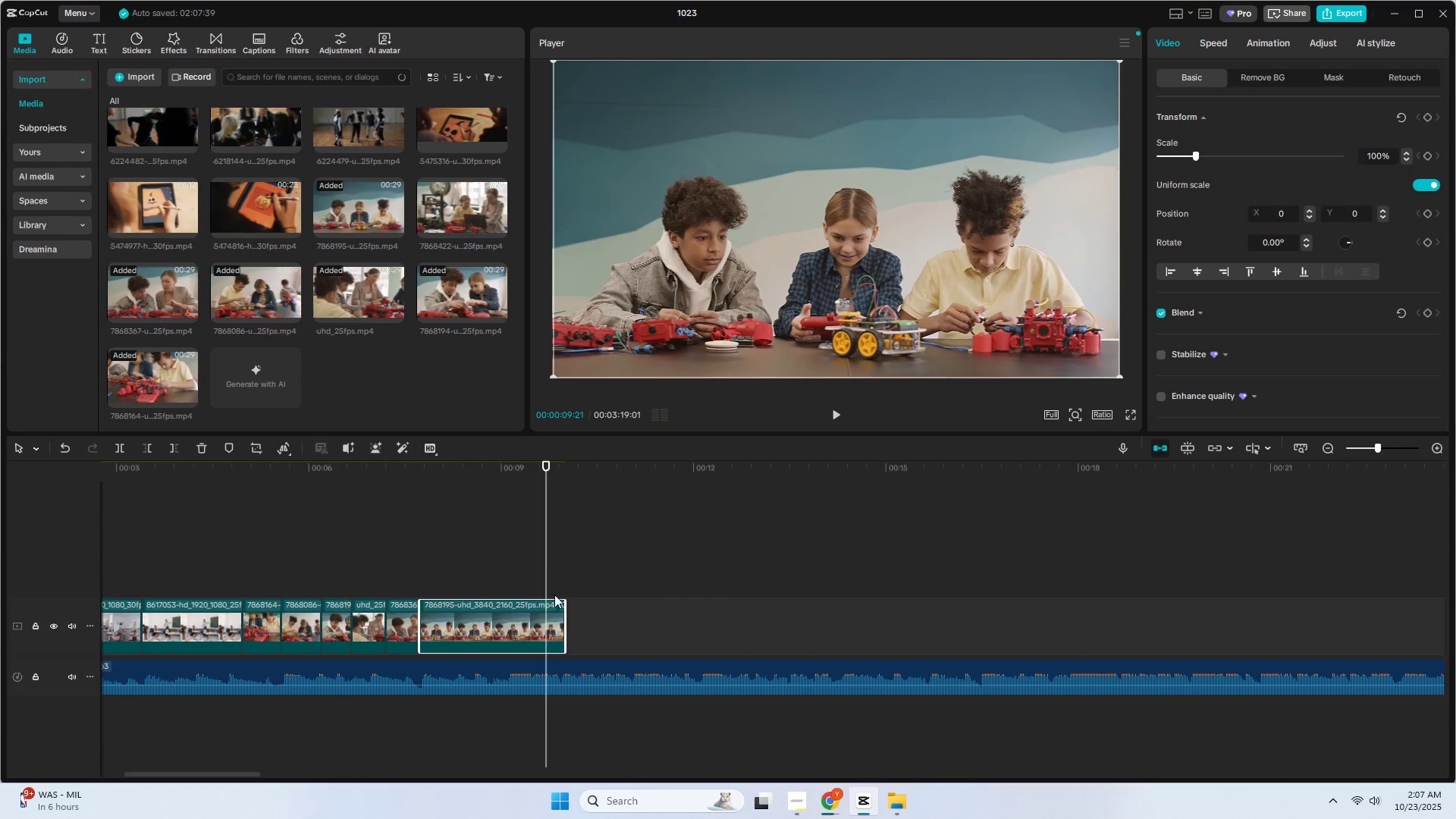 
key(Space)
 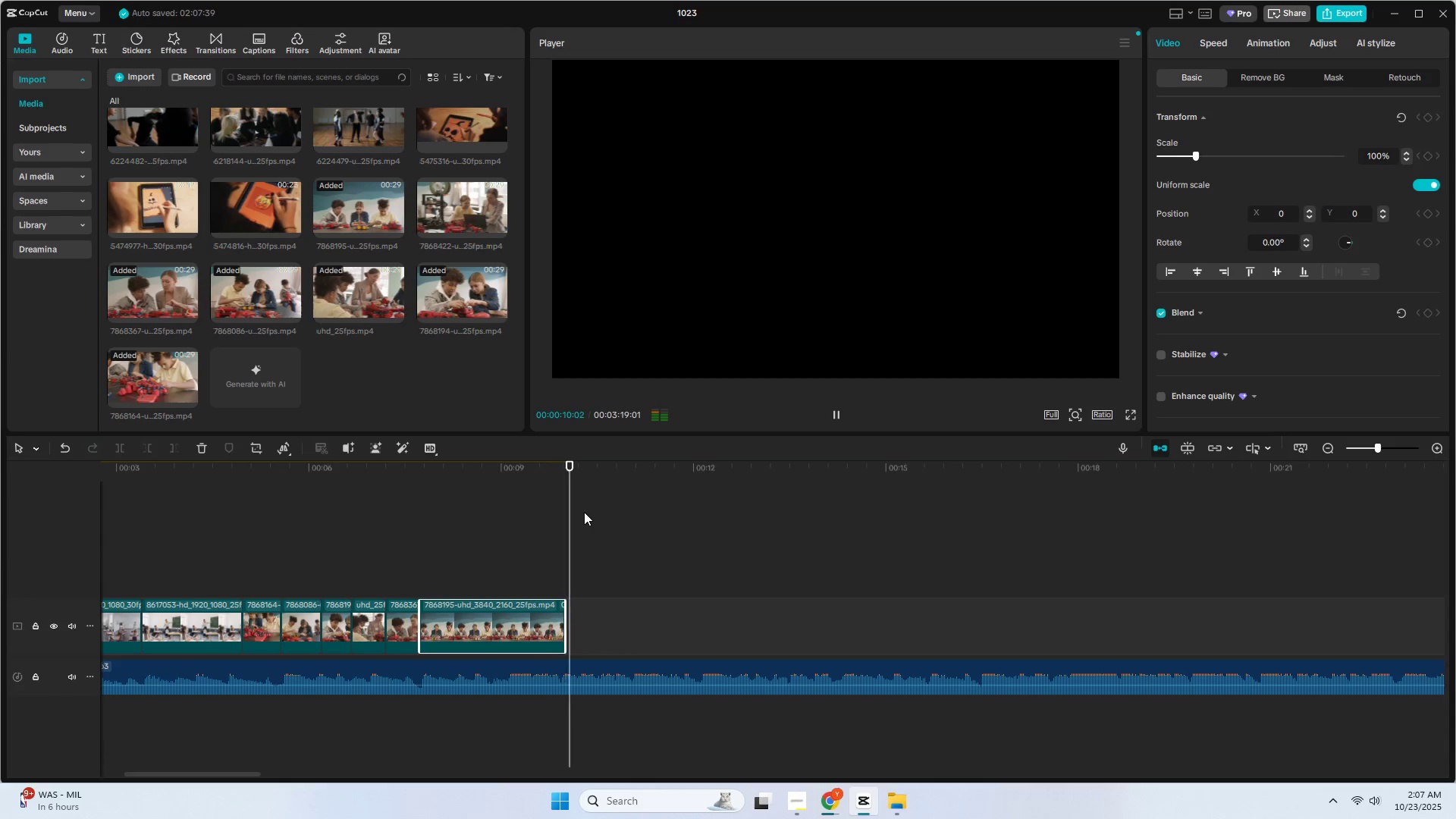 
key(Space)
 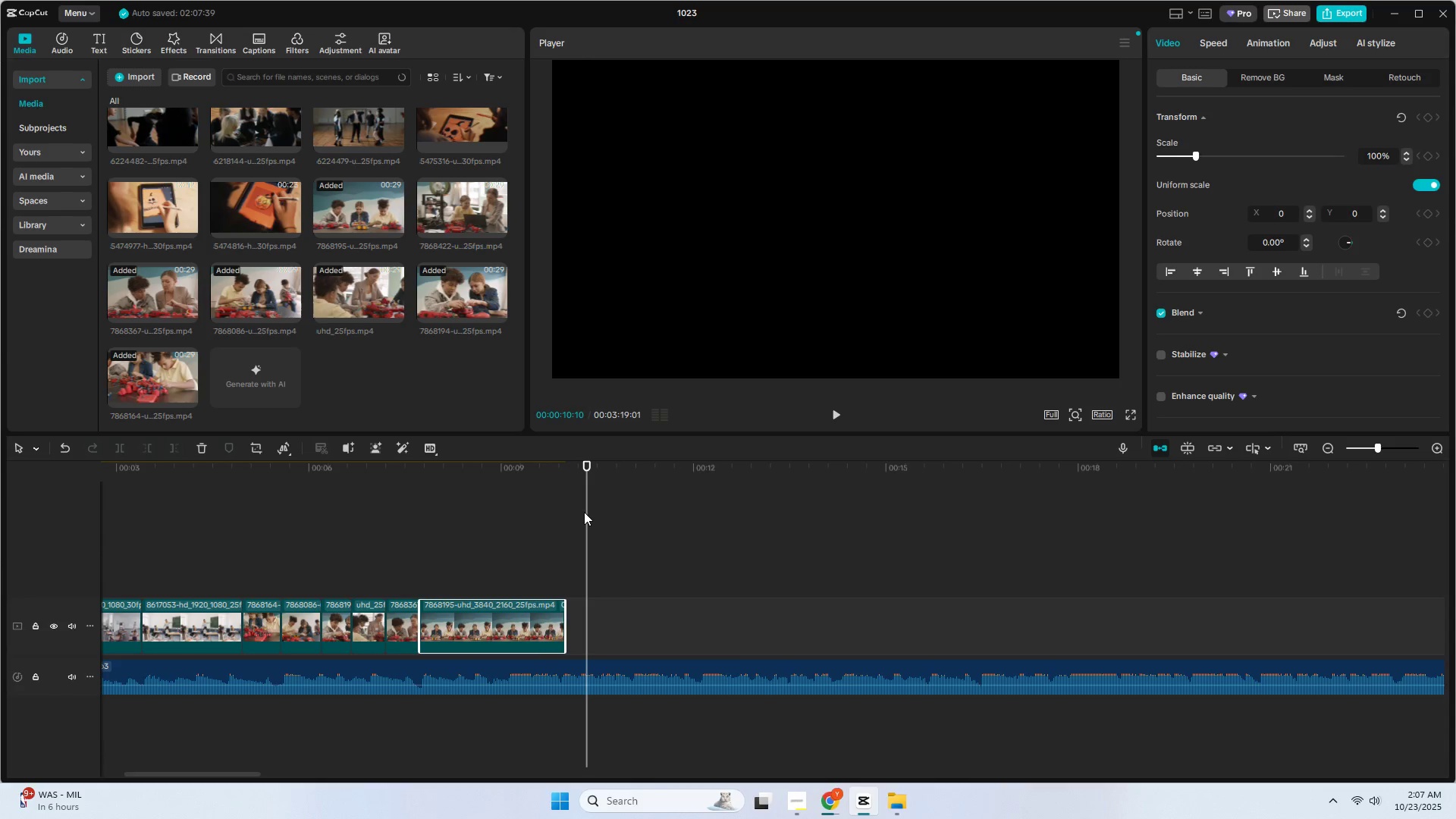 
wait(6.11)
 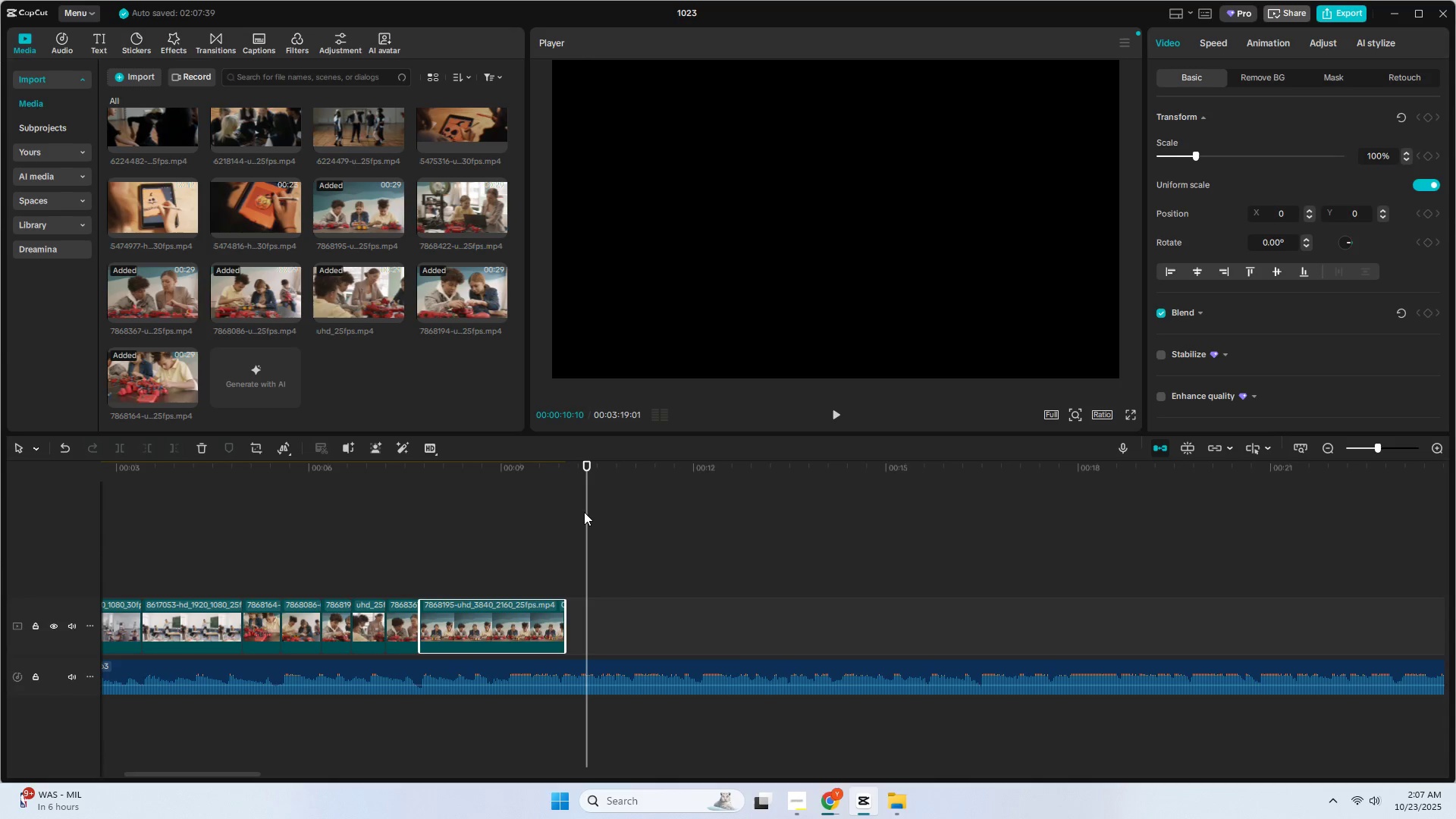 
left_click_drag(start_coordinate=[209, 482], to_coordinate=[202, 481])
 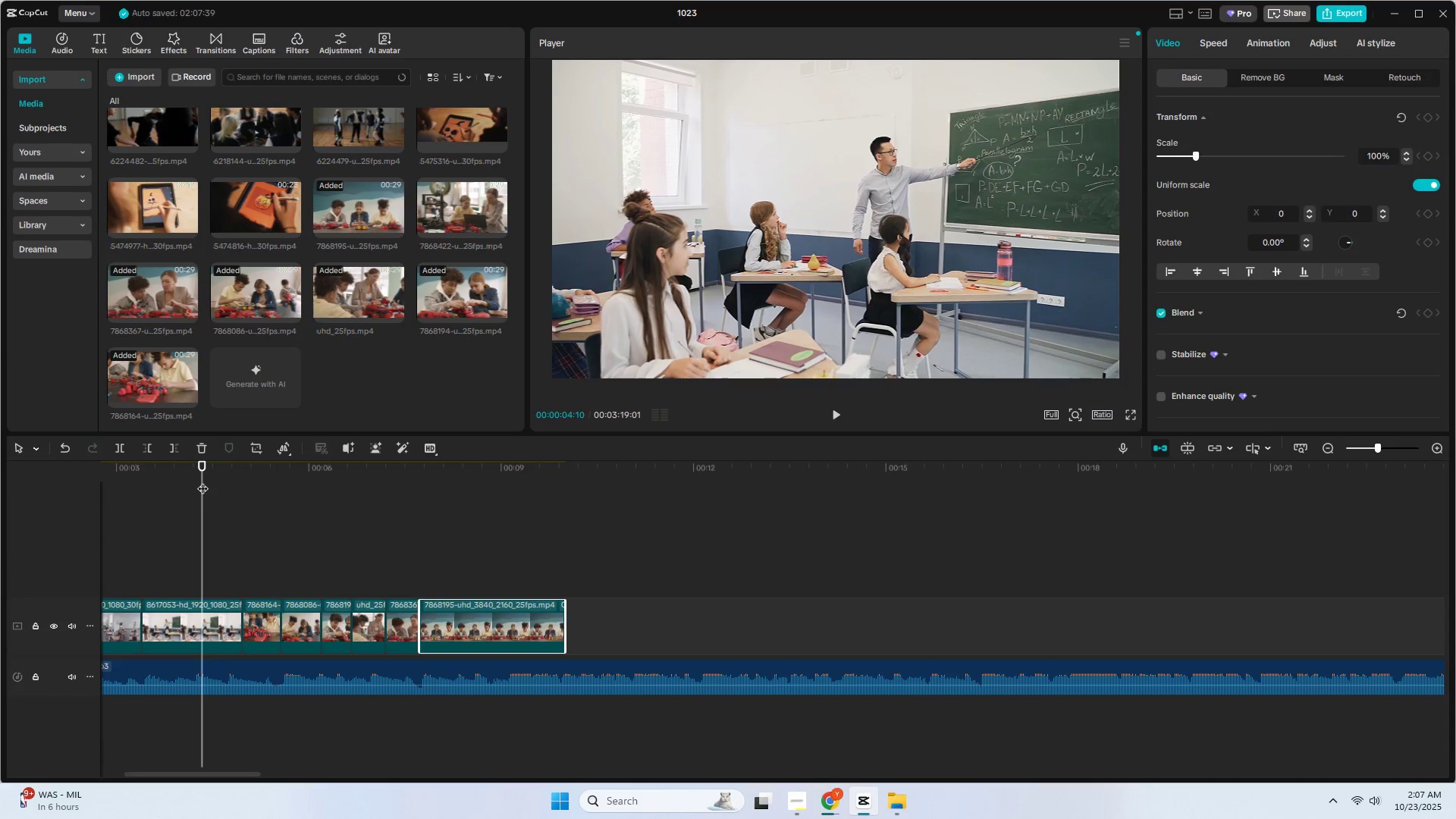 
key(Space)
 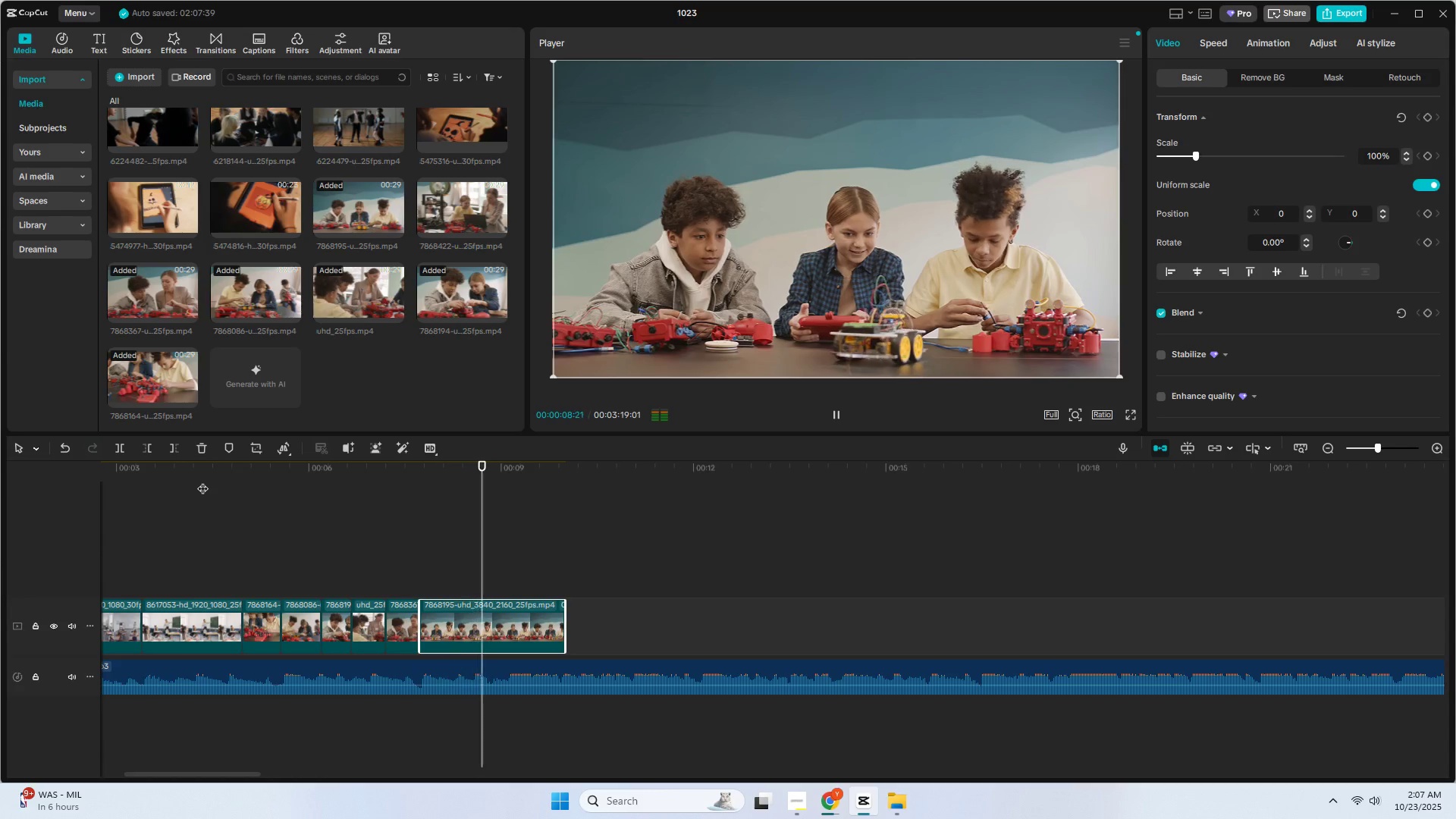 
wait(5.96)
 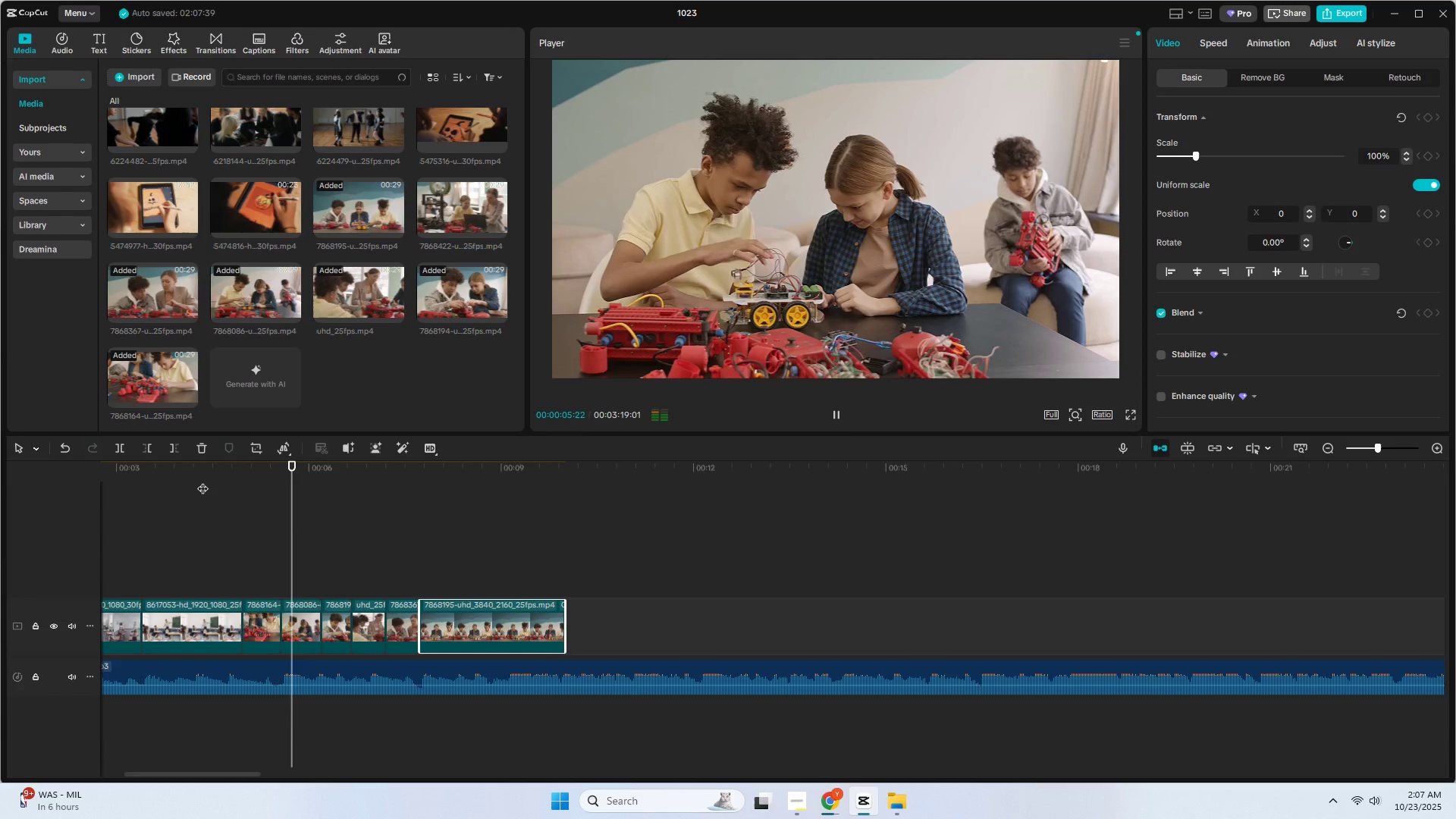 
key(Space)
 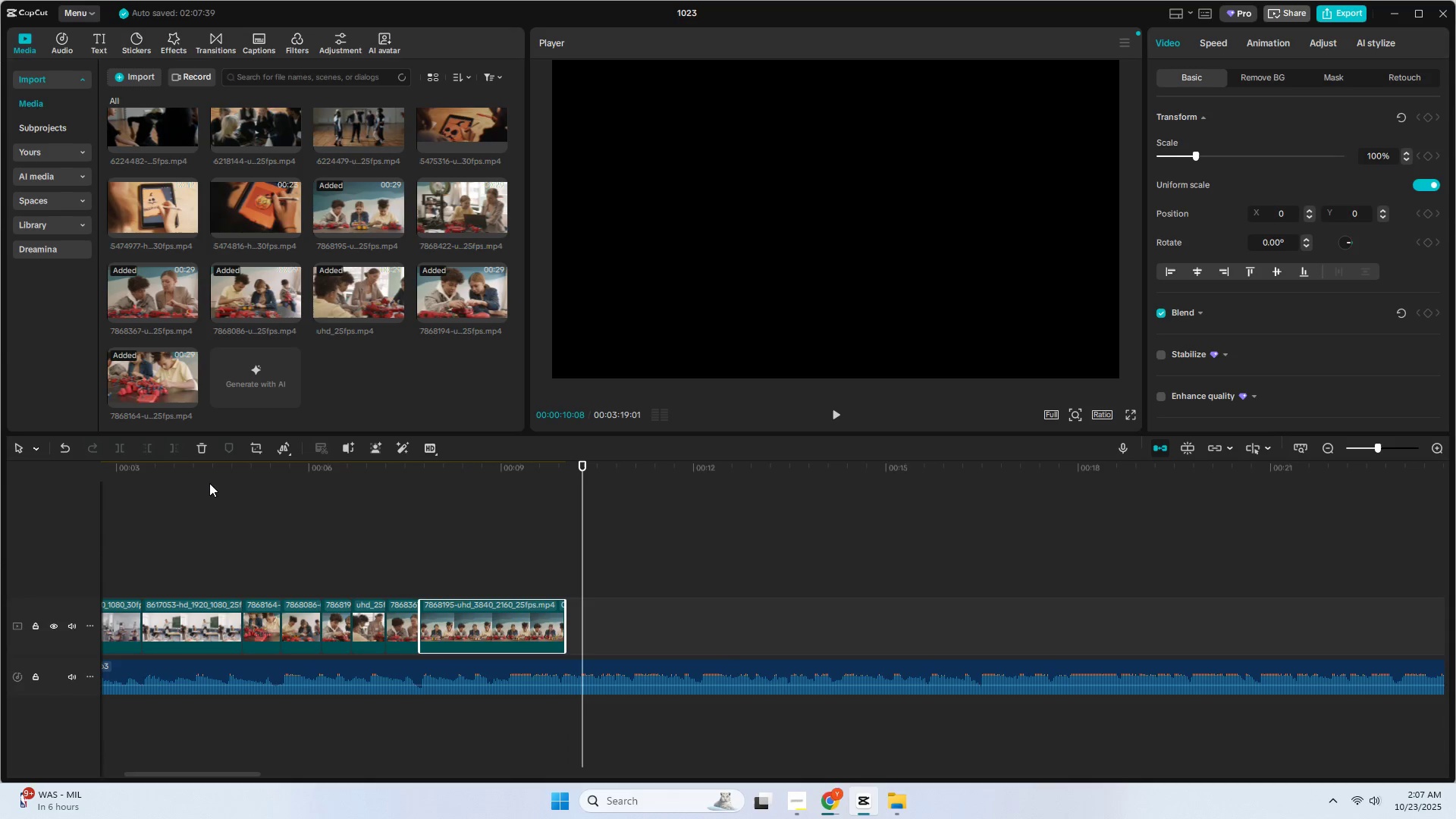 
wait(5.55)
 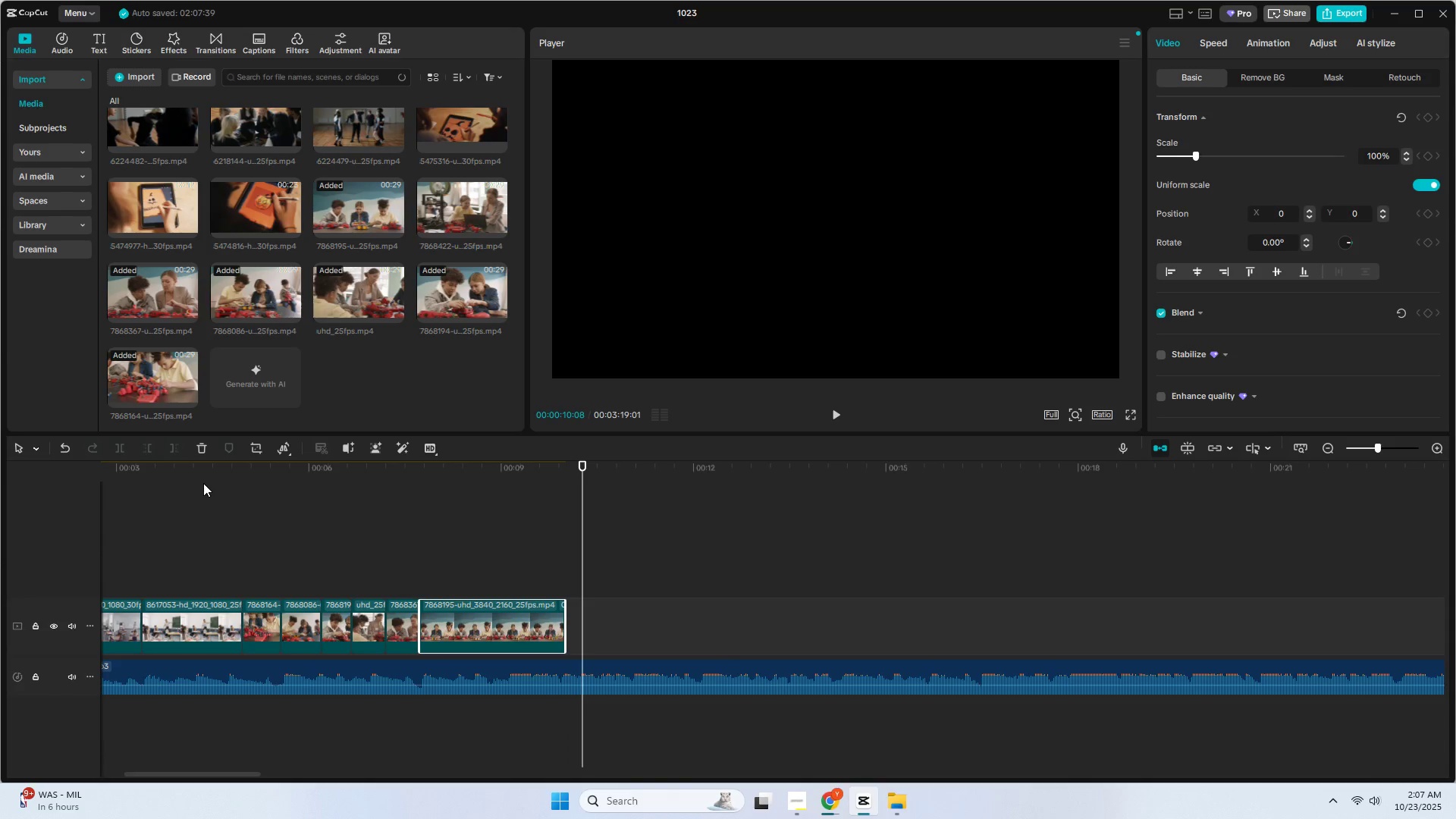 
left_click_drag(start_coordinate=[253, 221], to_coordinate=[569, 626])
 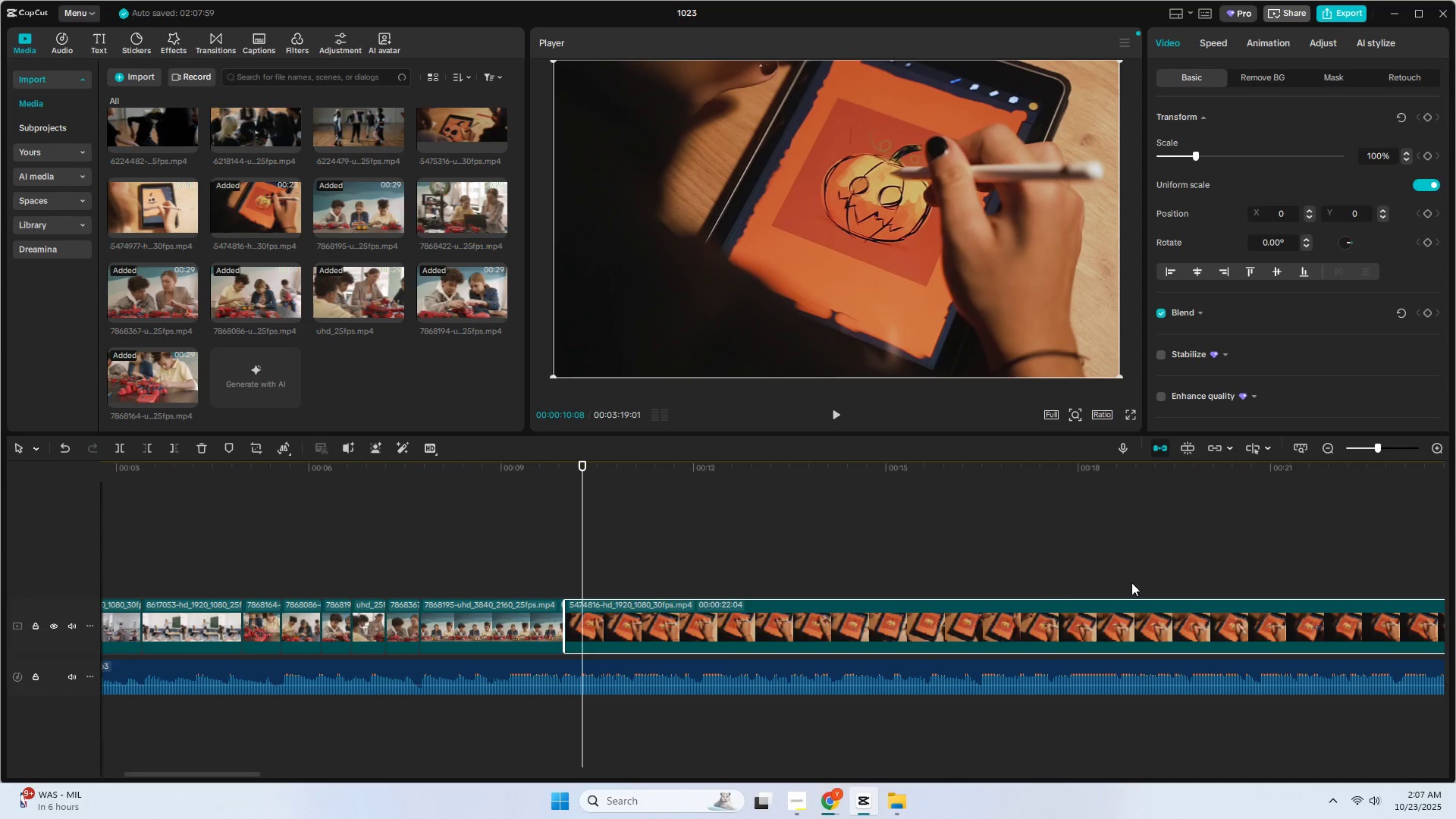 
key(Space)
 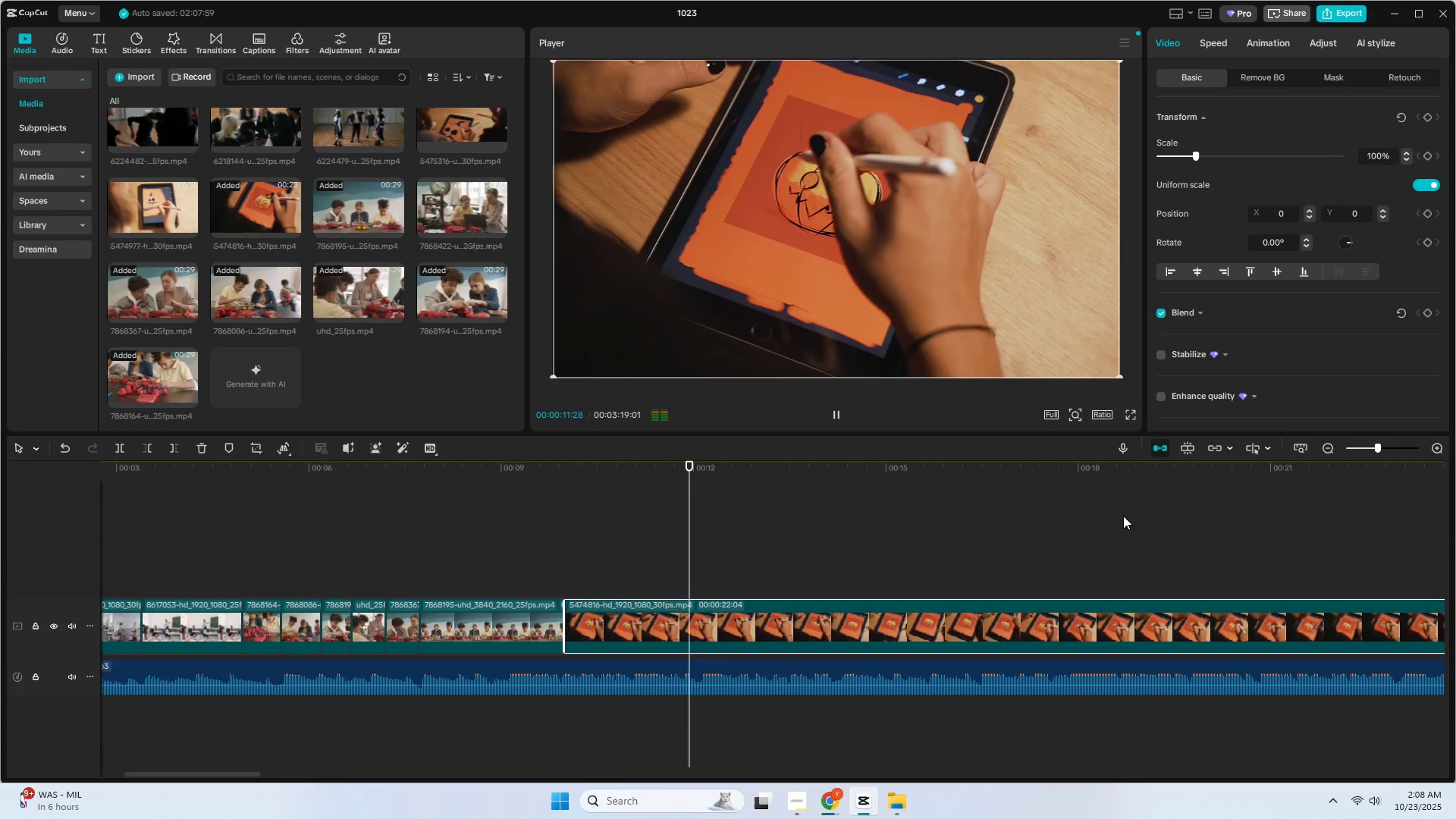 
left_click_drag(start_coordinate=[1379, 450], to_coordinate=[1367, 450])
 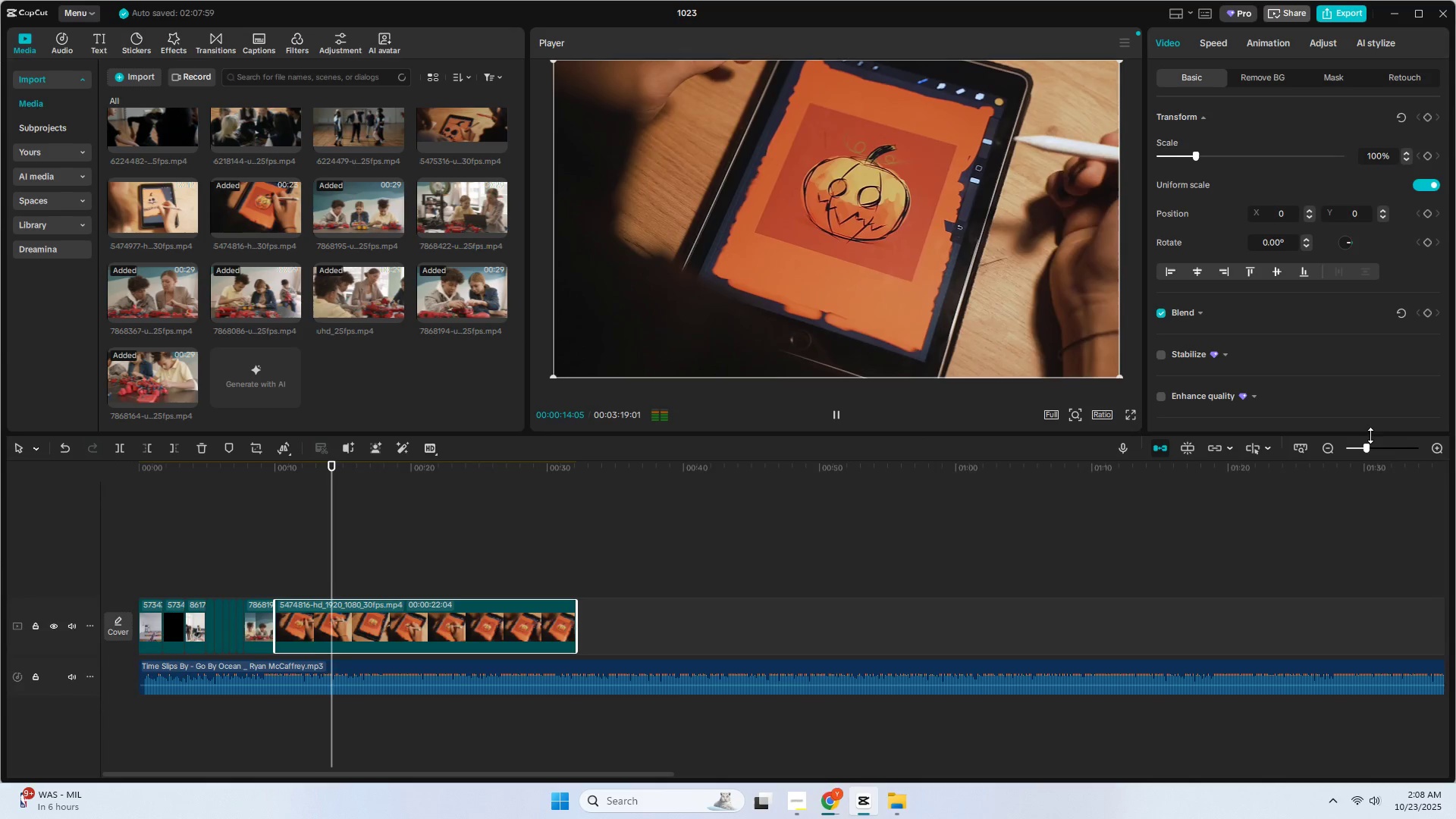 
left_click_drag(start_coordinate=[1371, 444], to_coordinate=[1377, 446])
 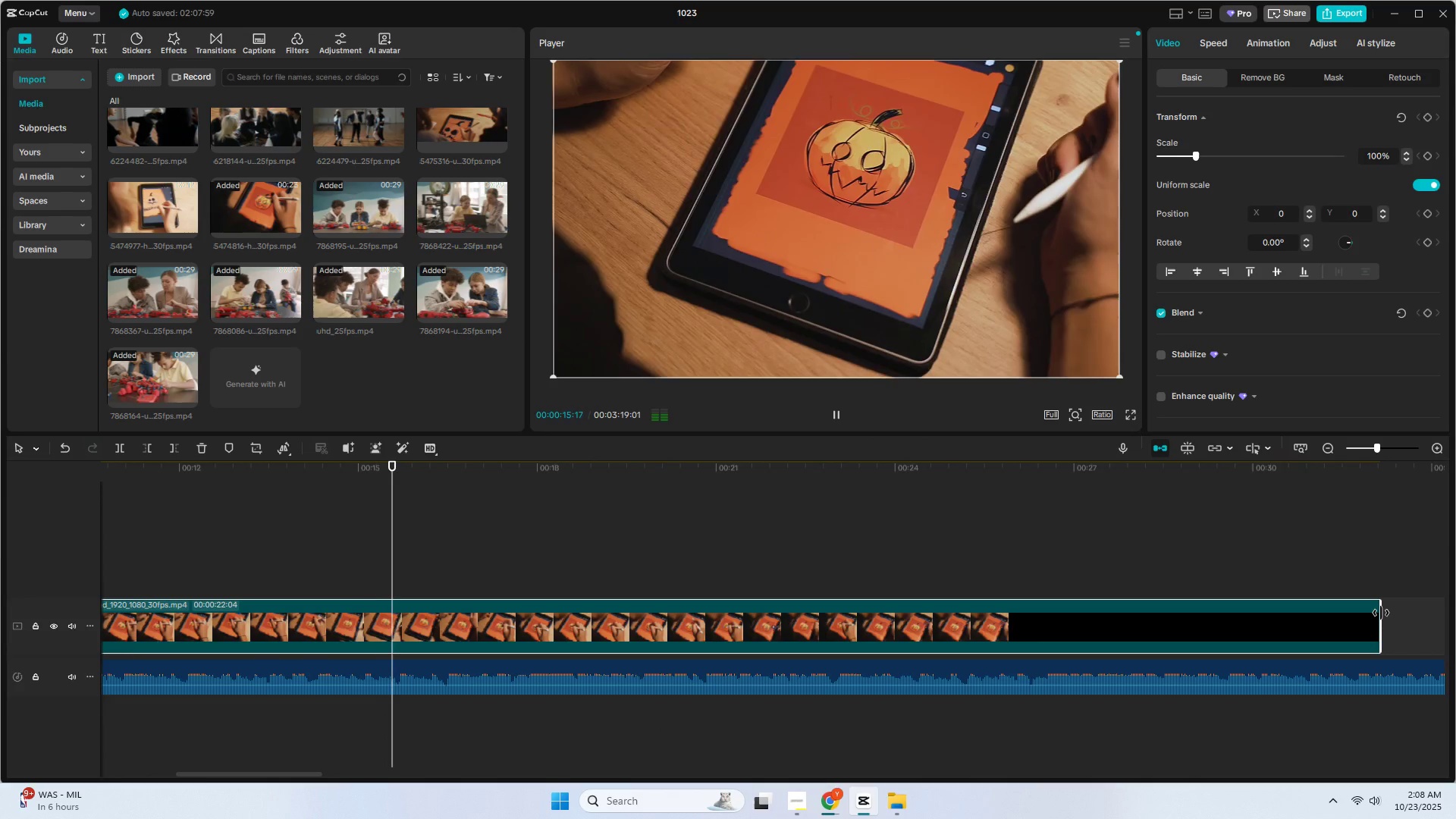 
left_click_drag(start_coordinate=[1381, 613], to_coordinate=[202, 642])
 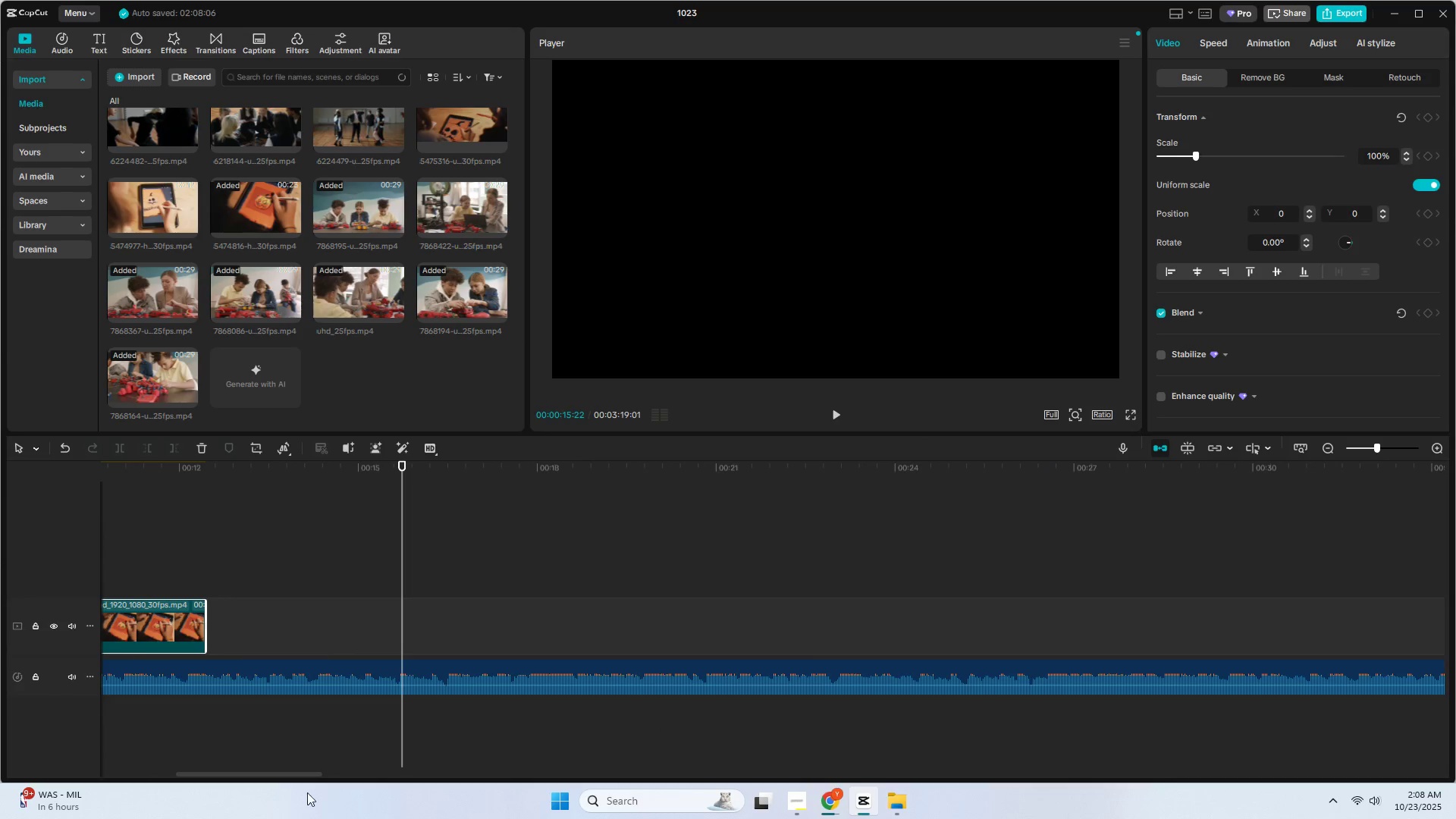 
left_click_drag(start_coordinate=[279, 779], to_coordinate=[218, 778])
 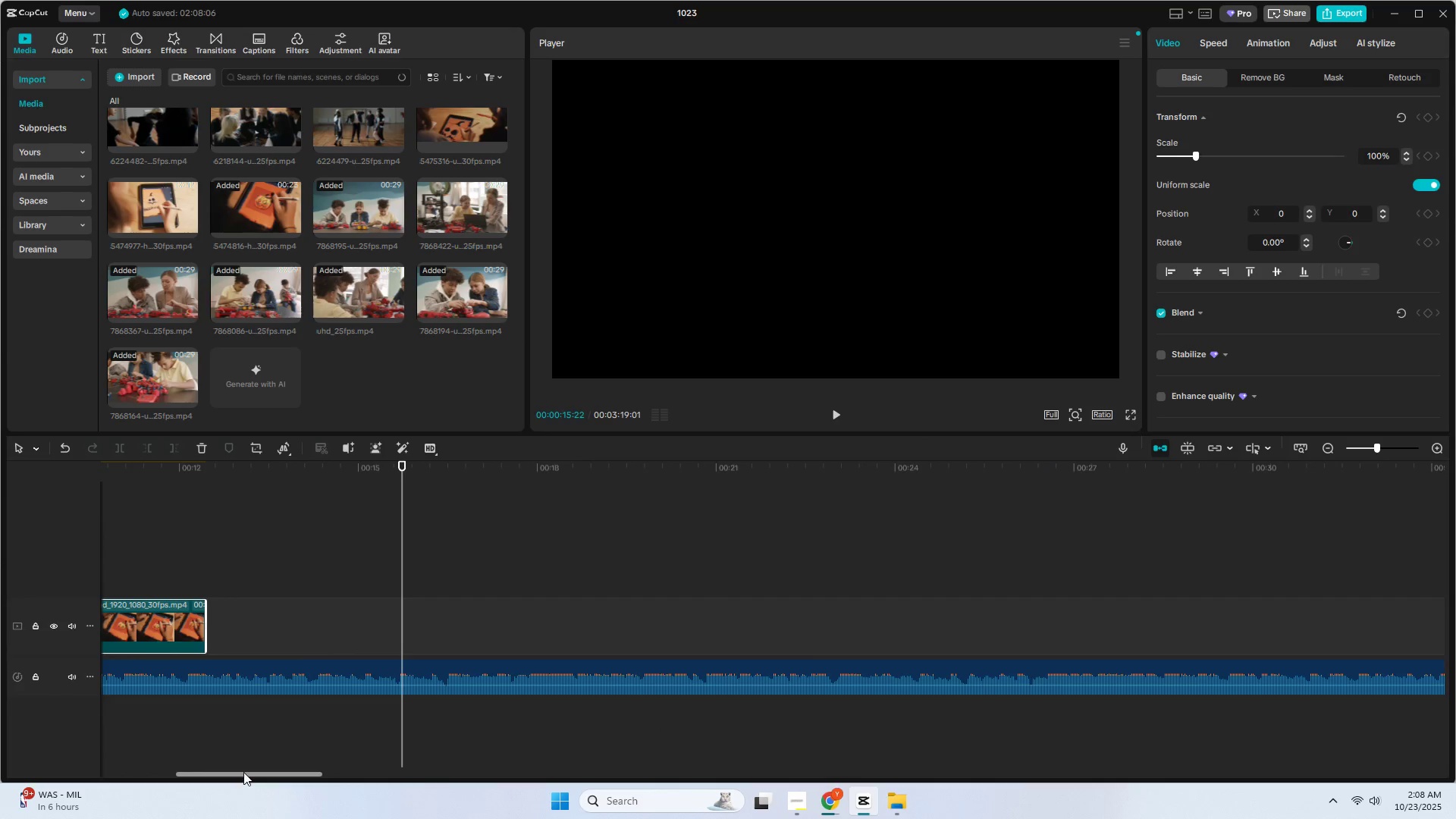 
left_click_drag(start_coordinate=[243, 772], to_coordinate=[174, 776])
 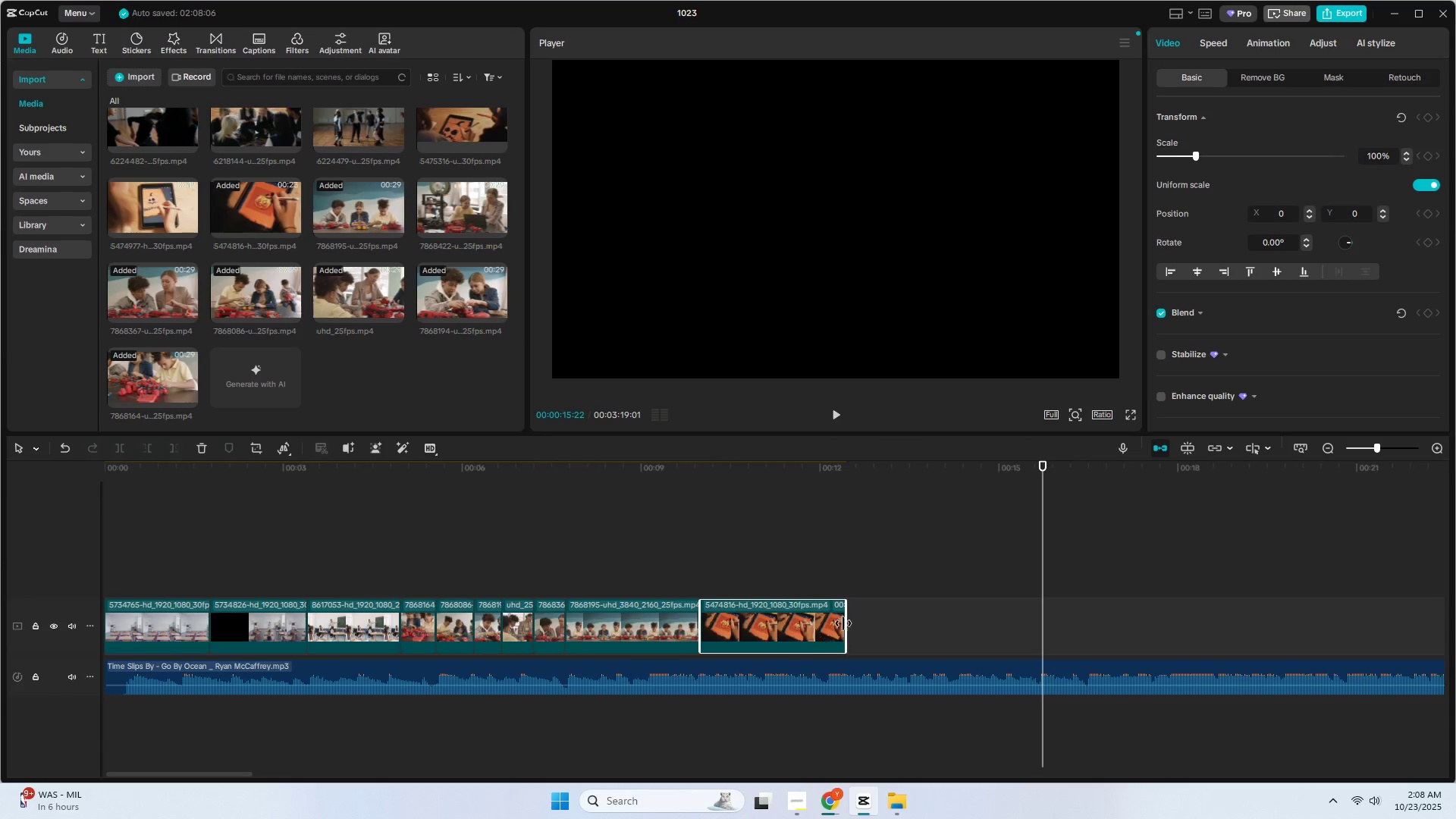 
left_click_drag(start_coordinate=[846, 621], to_coordinate=[775, 625])
 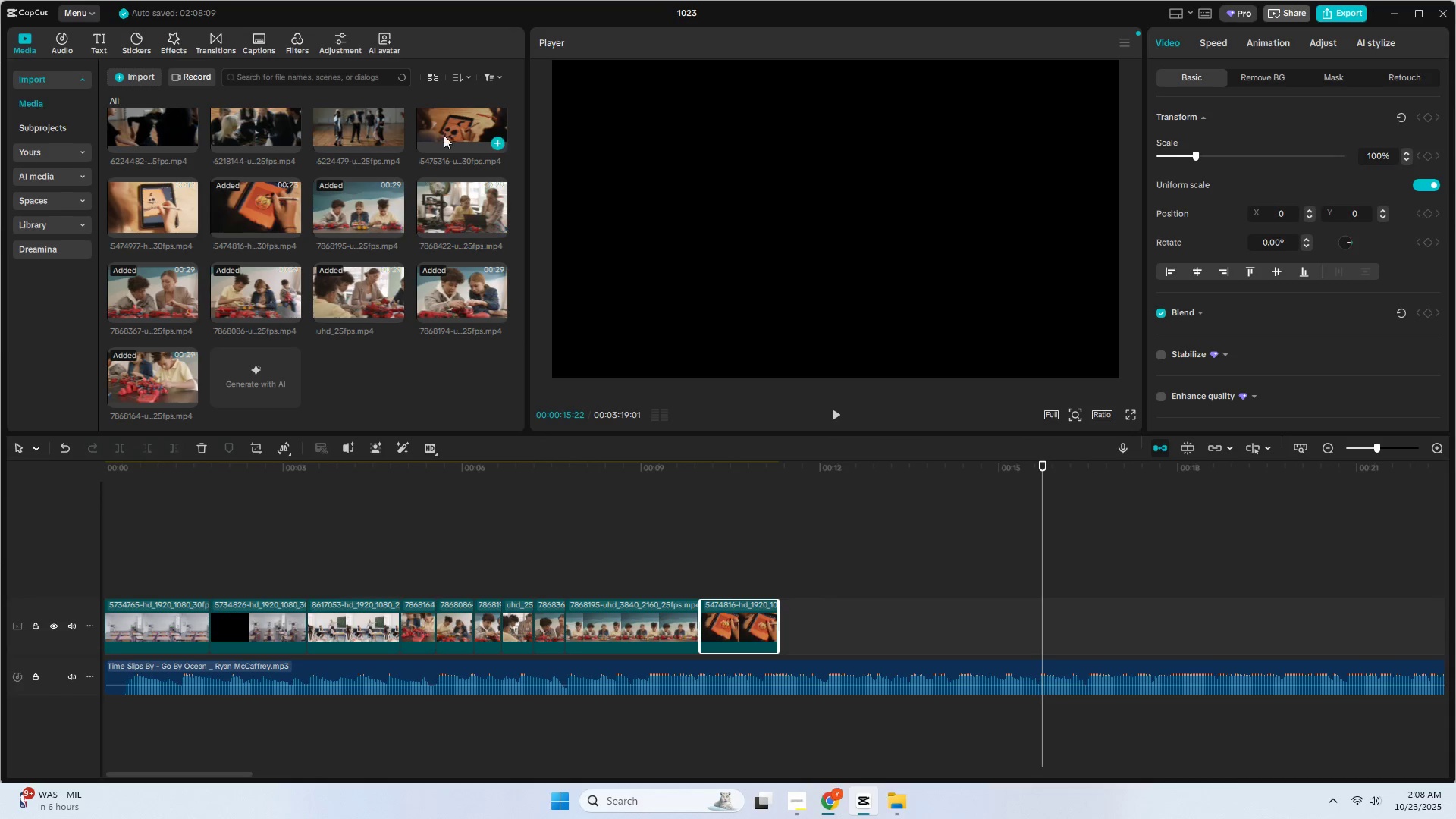 
left_click_drag(start_coordinate=[447, 130], to_coordinate=[774, 624])
 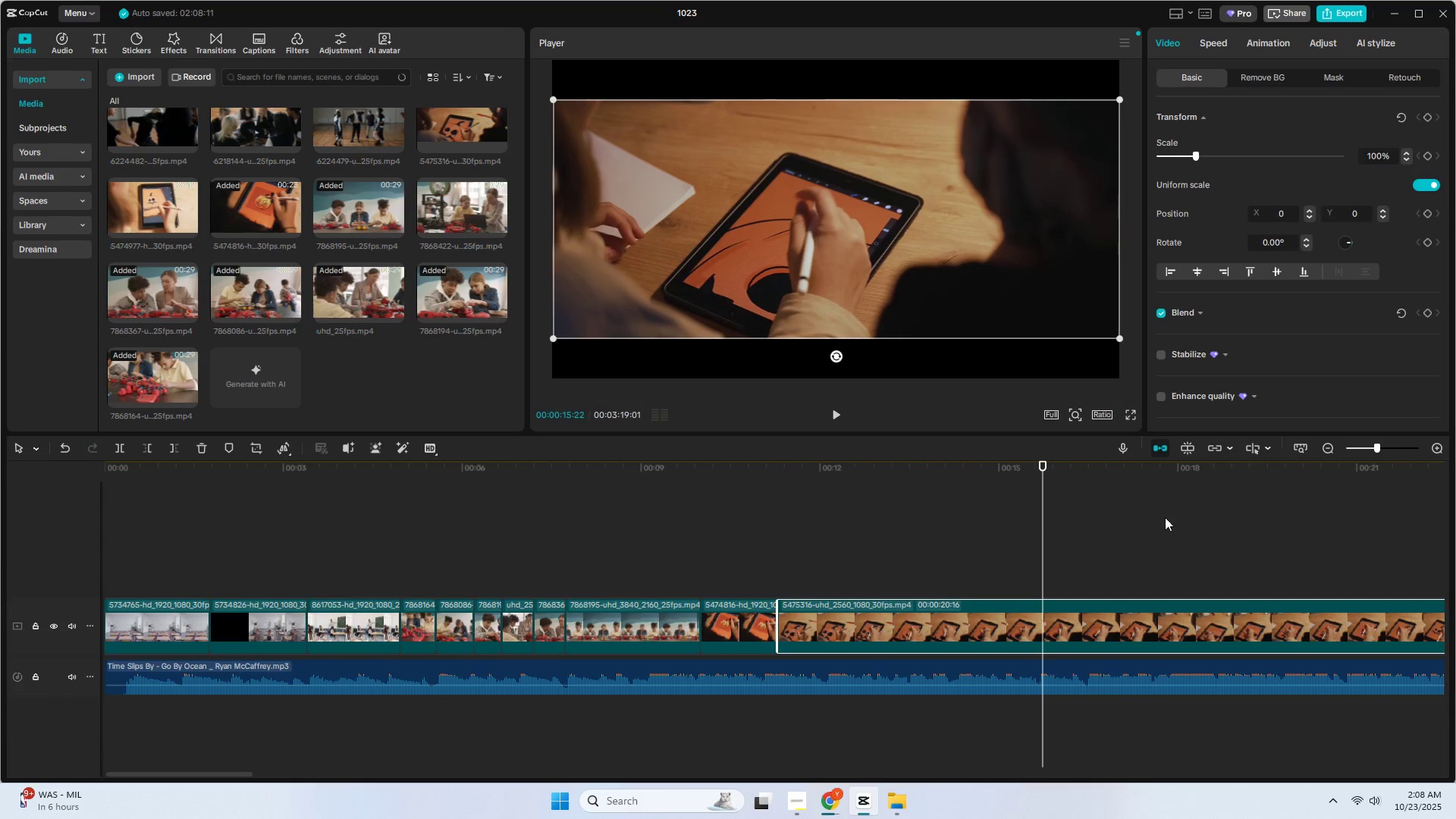 
hold_key(key=ControlLeft, duration=1.5)
scroll: coordinate [1116, 545], scroll_direction: down, amount: 10.0
 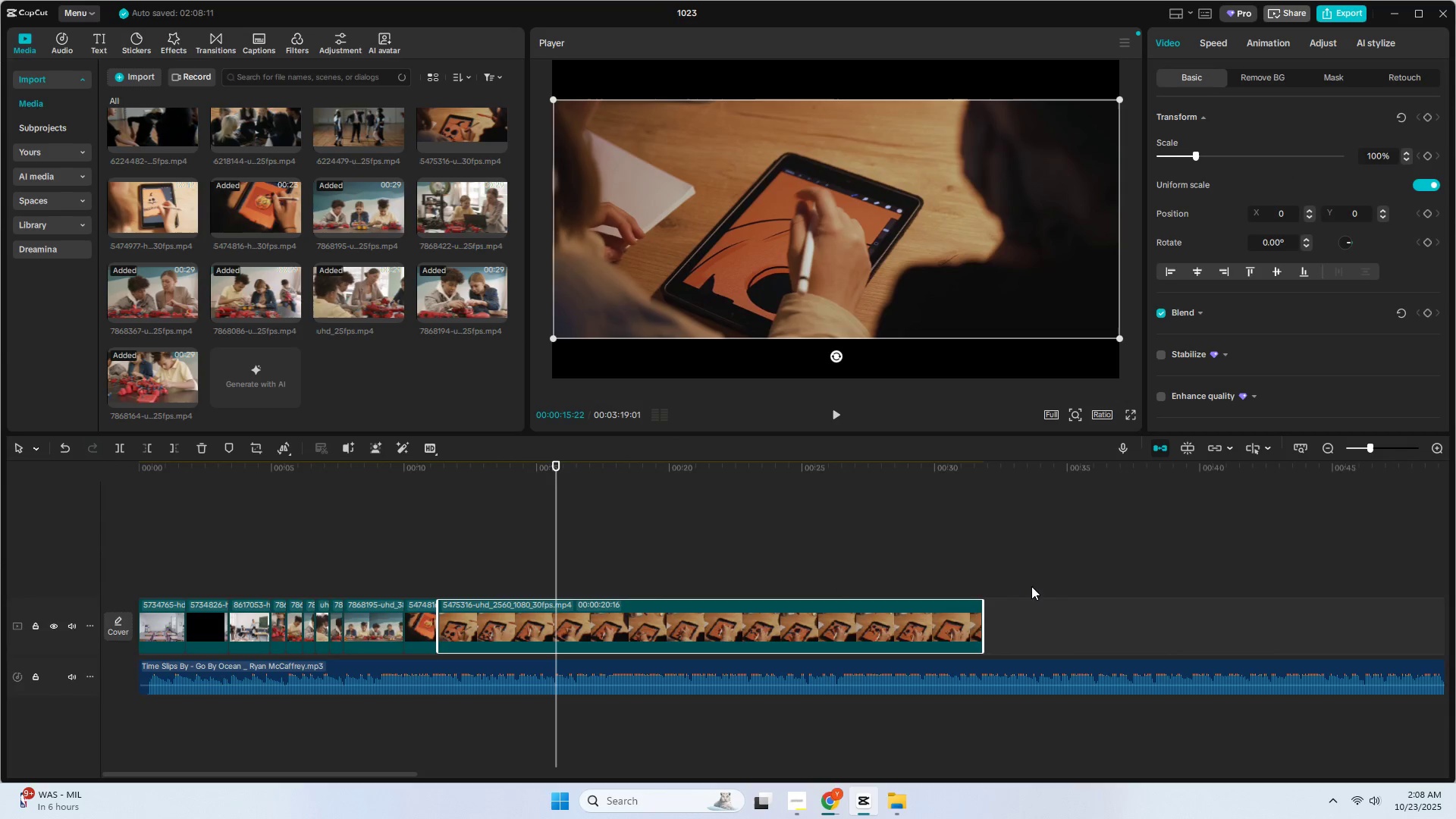 
key(Control+ControlLeft)
 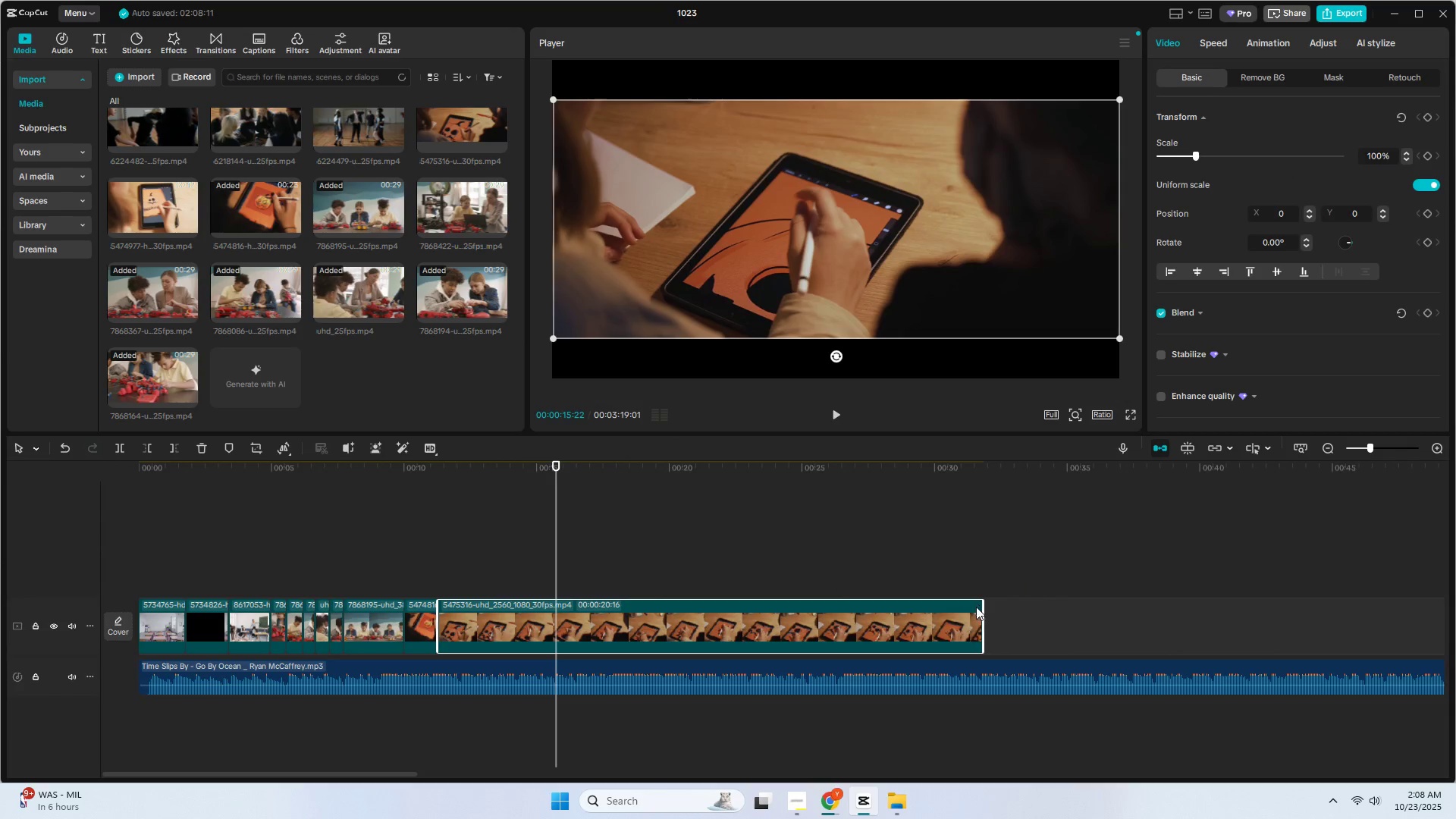 
key(Control+ControlLeft)
 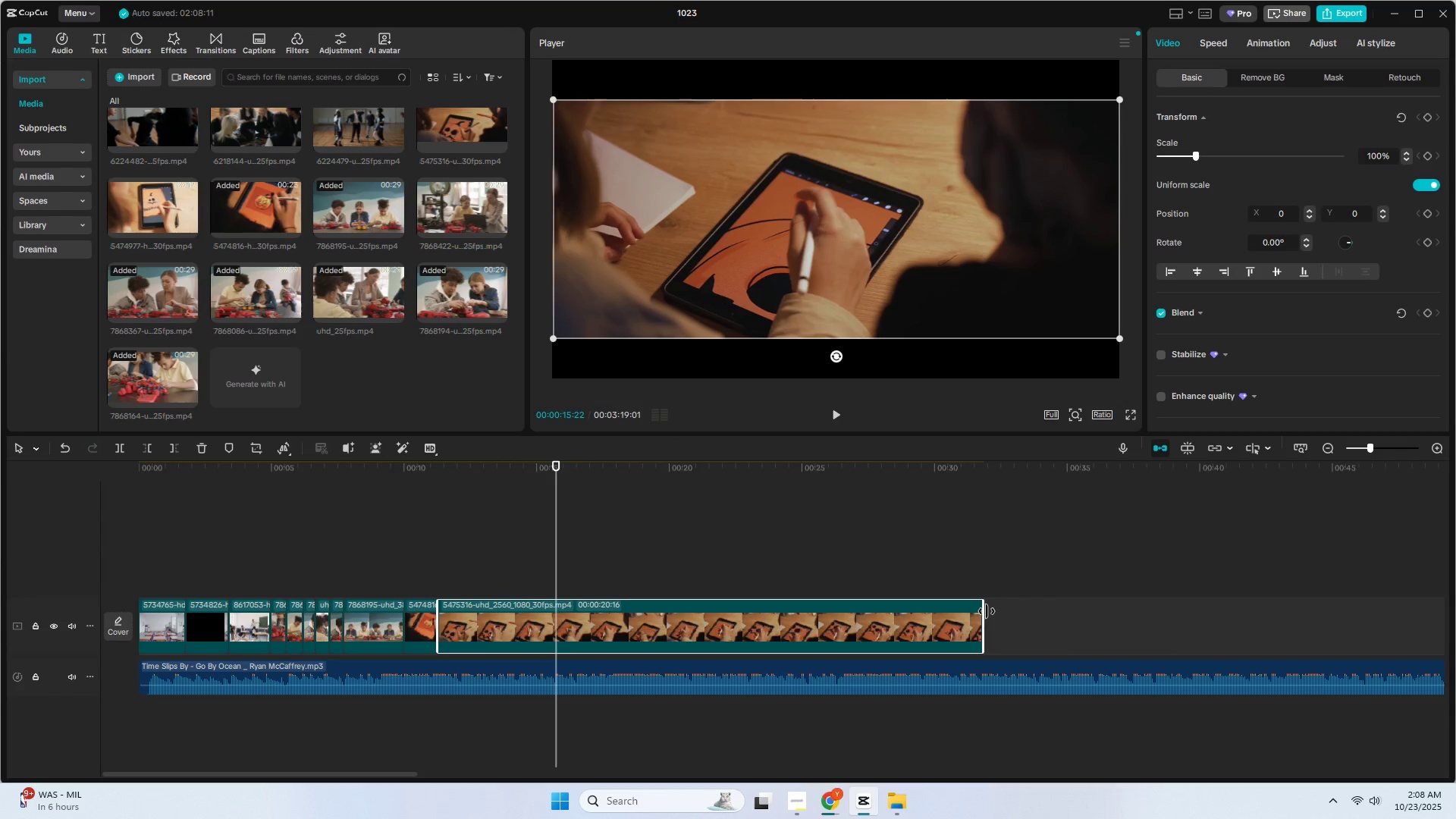 
left_click_drag(start_coordinate=[987, 611], to_coordinate=[483, 629])
 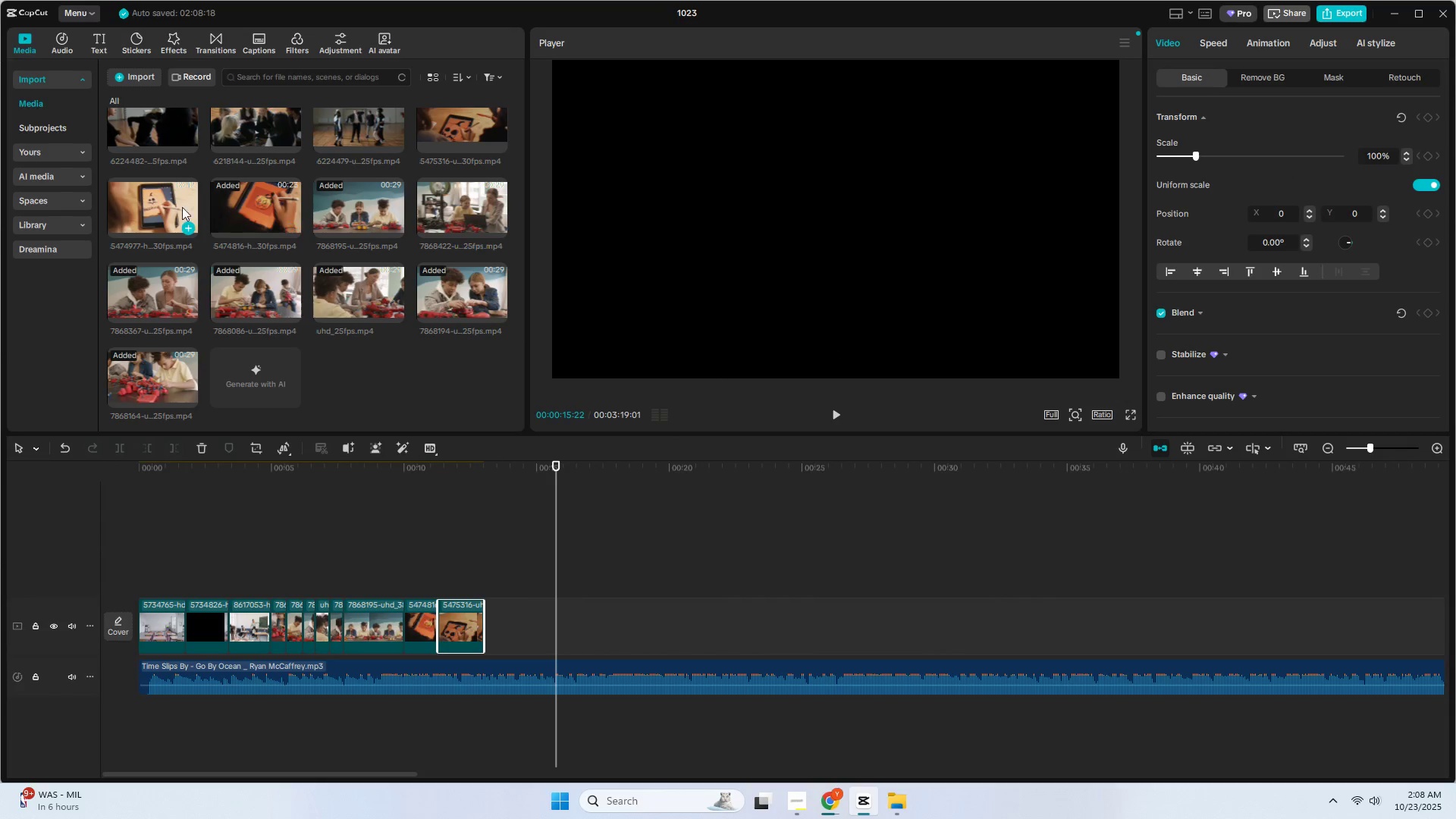 
left_click_drag(start_coordinate=[137, 211], to_coordinate=[484, 620])
 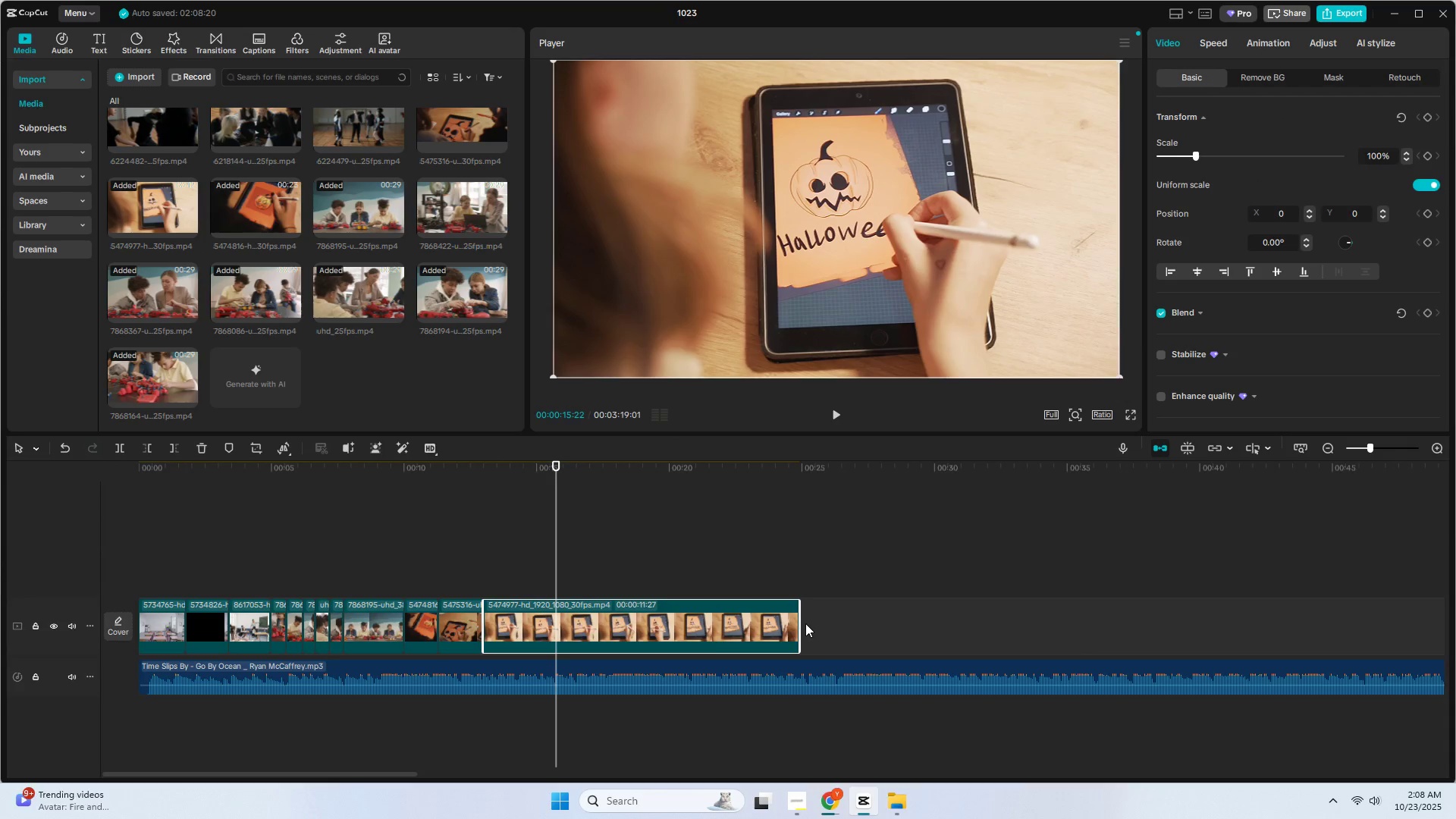 
left_click_drag(start_coordinate=[802, 622], to_coordinate=[551, 643])
 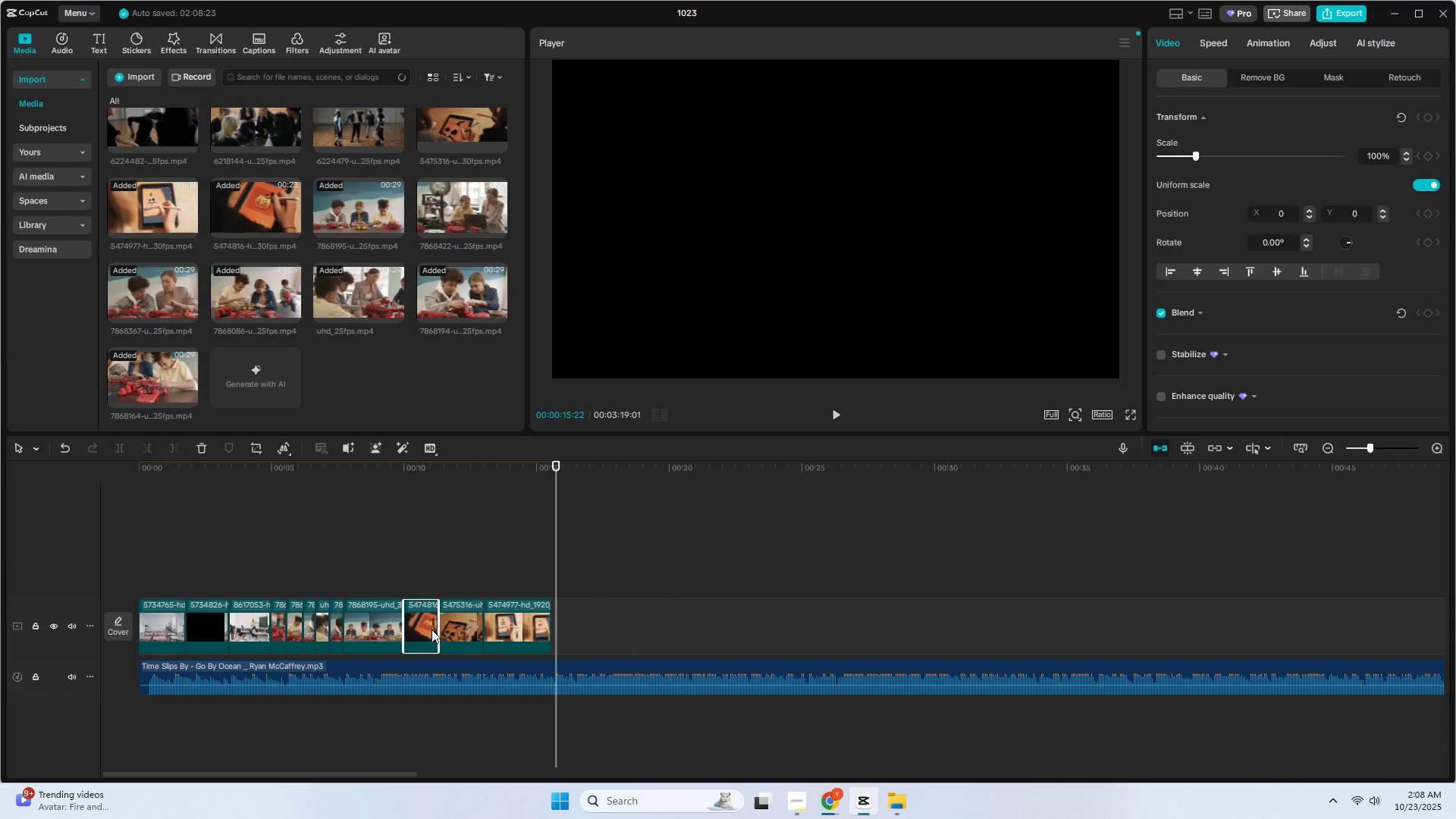 
left_click_drag(start_coordinate=[439, 627], to_coordinate=[451, 627])
 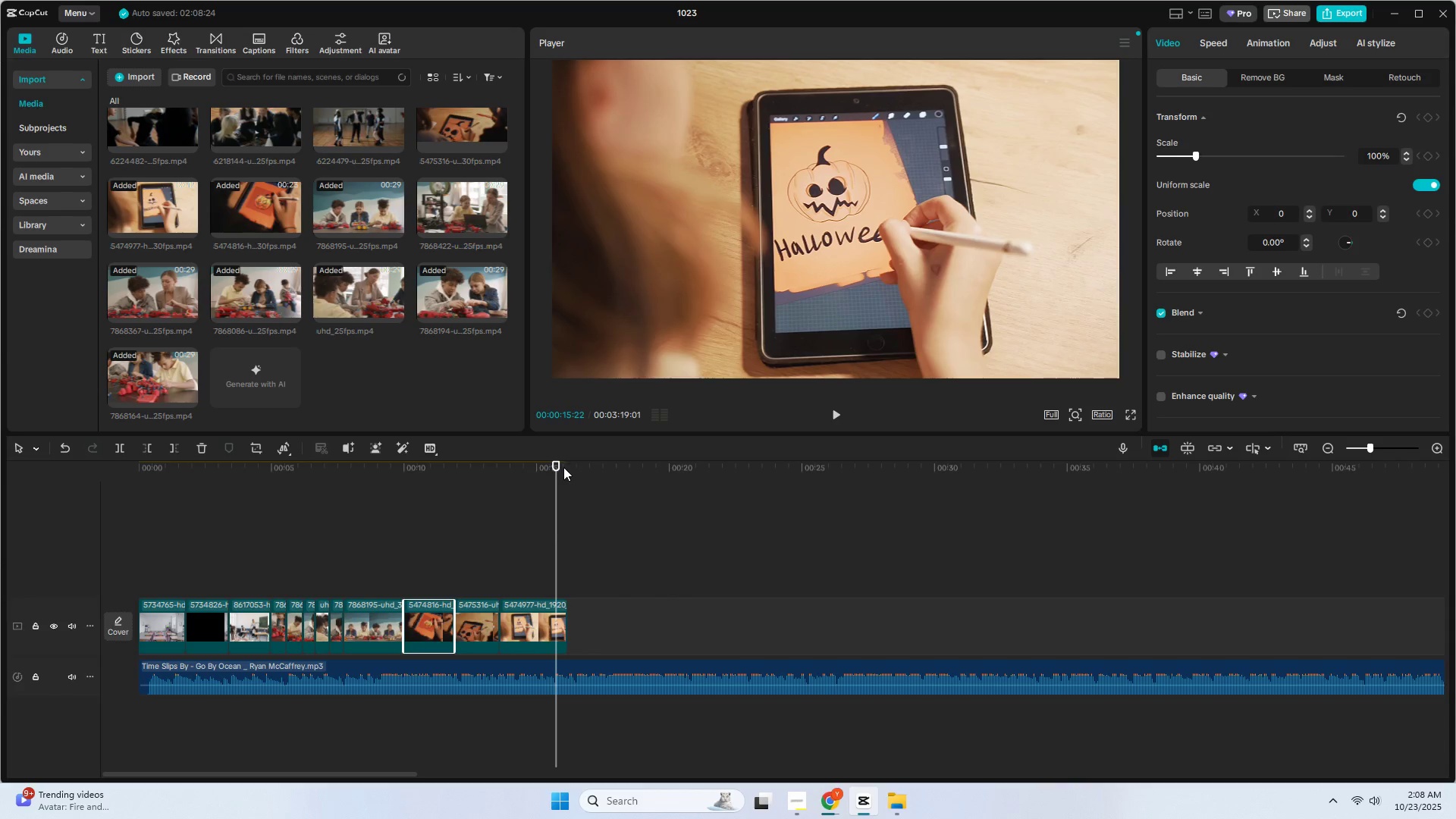 
left_click([507, 610])
 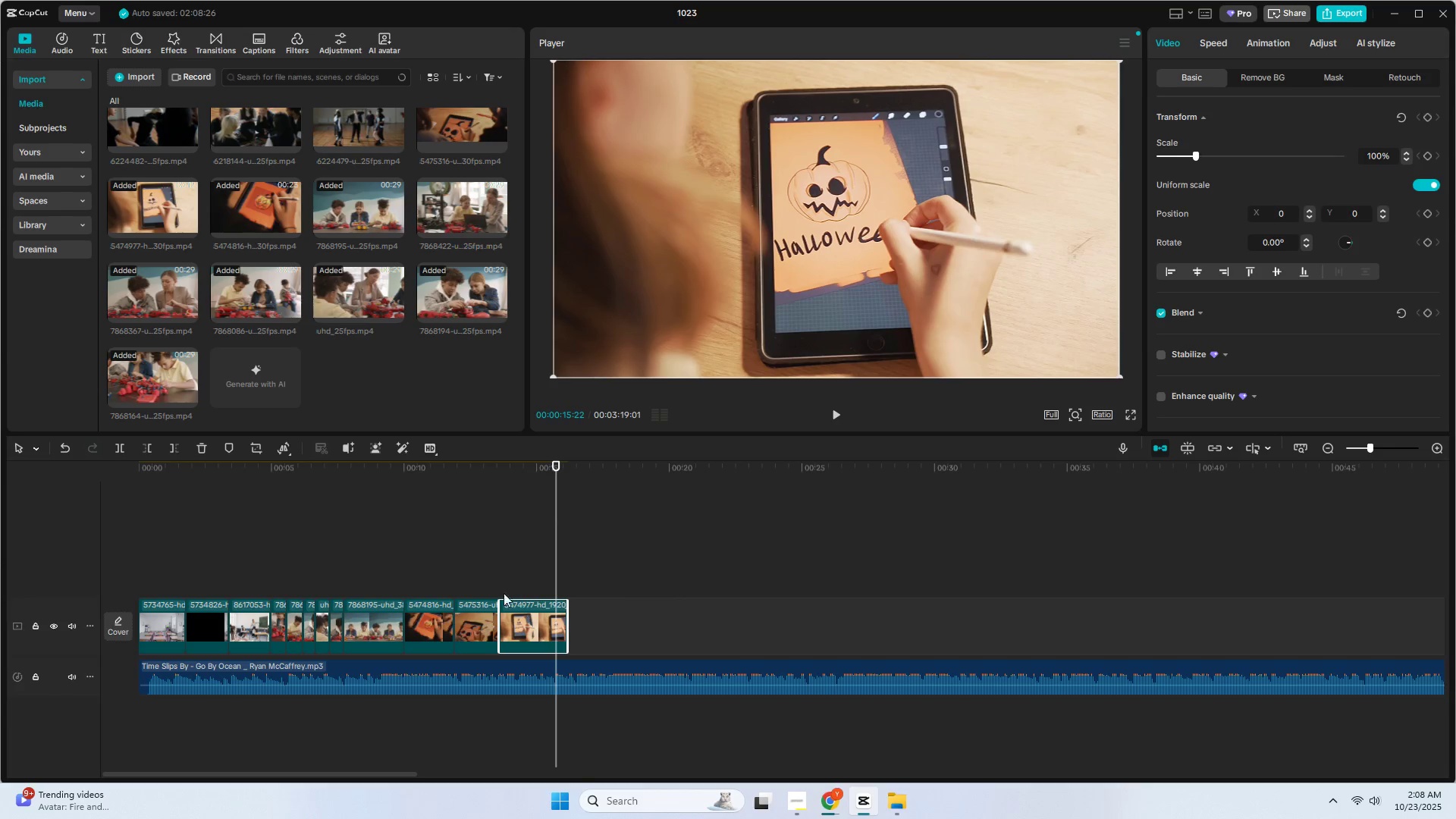 
left_click([465, 622])
 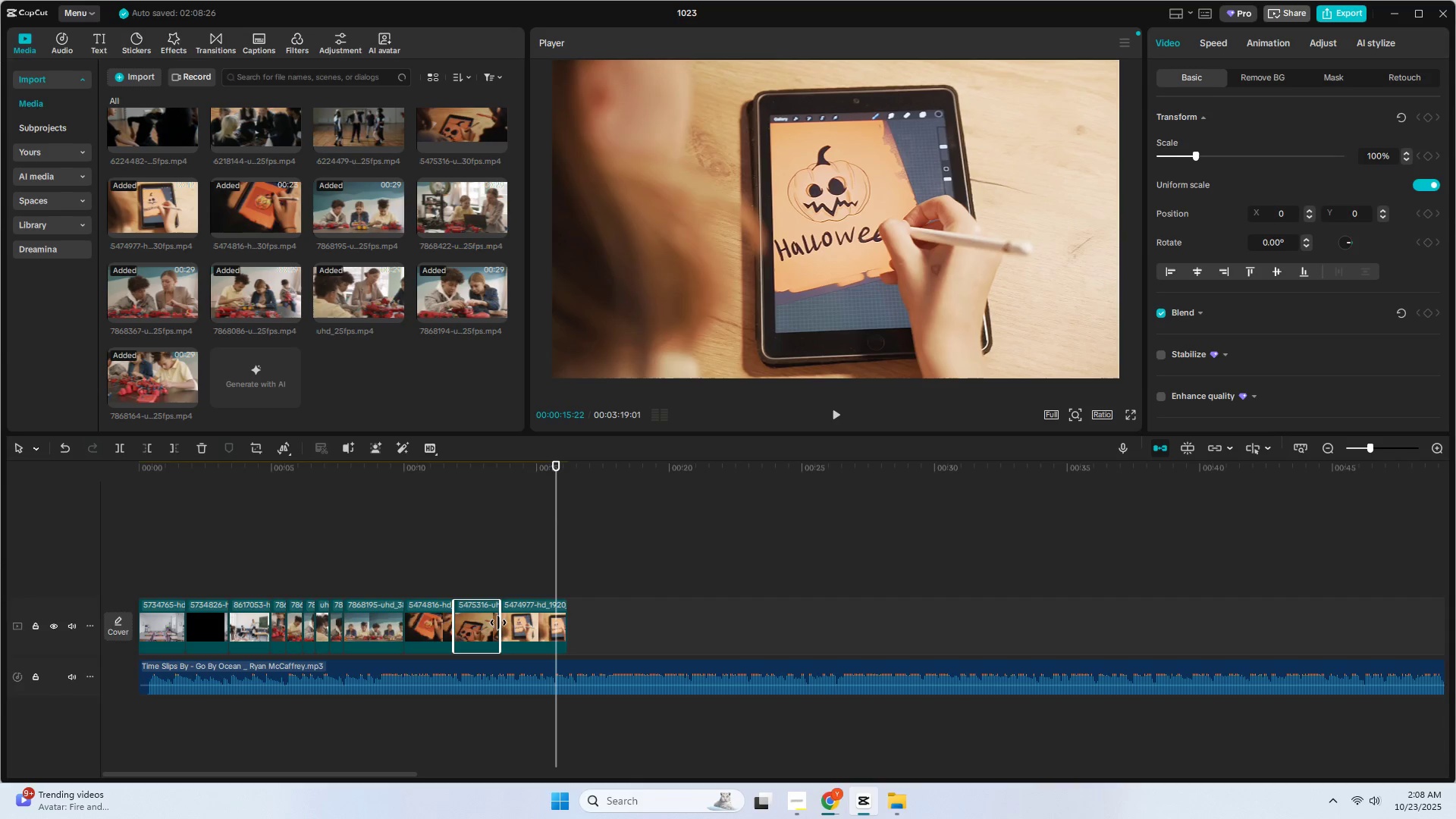 
left_click_drag(start_coordinate=[498, 623], to_coordinate=[479, 626])
 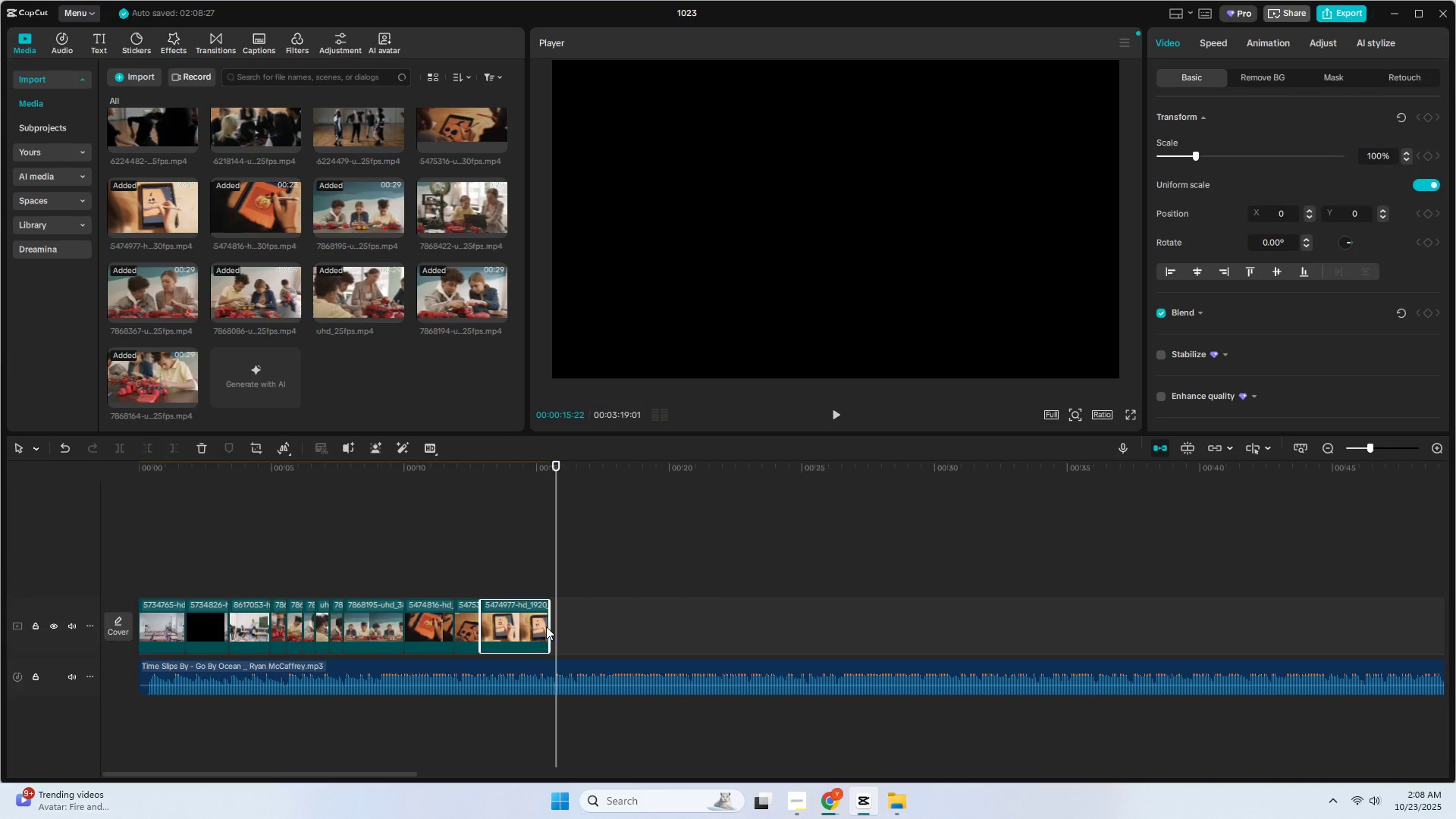 
wait(11.0)
 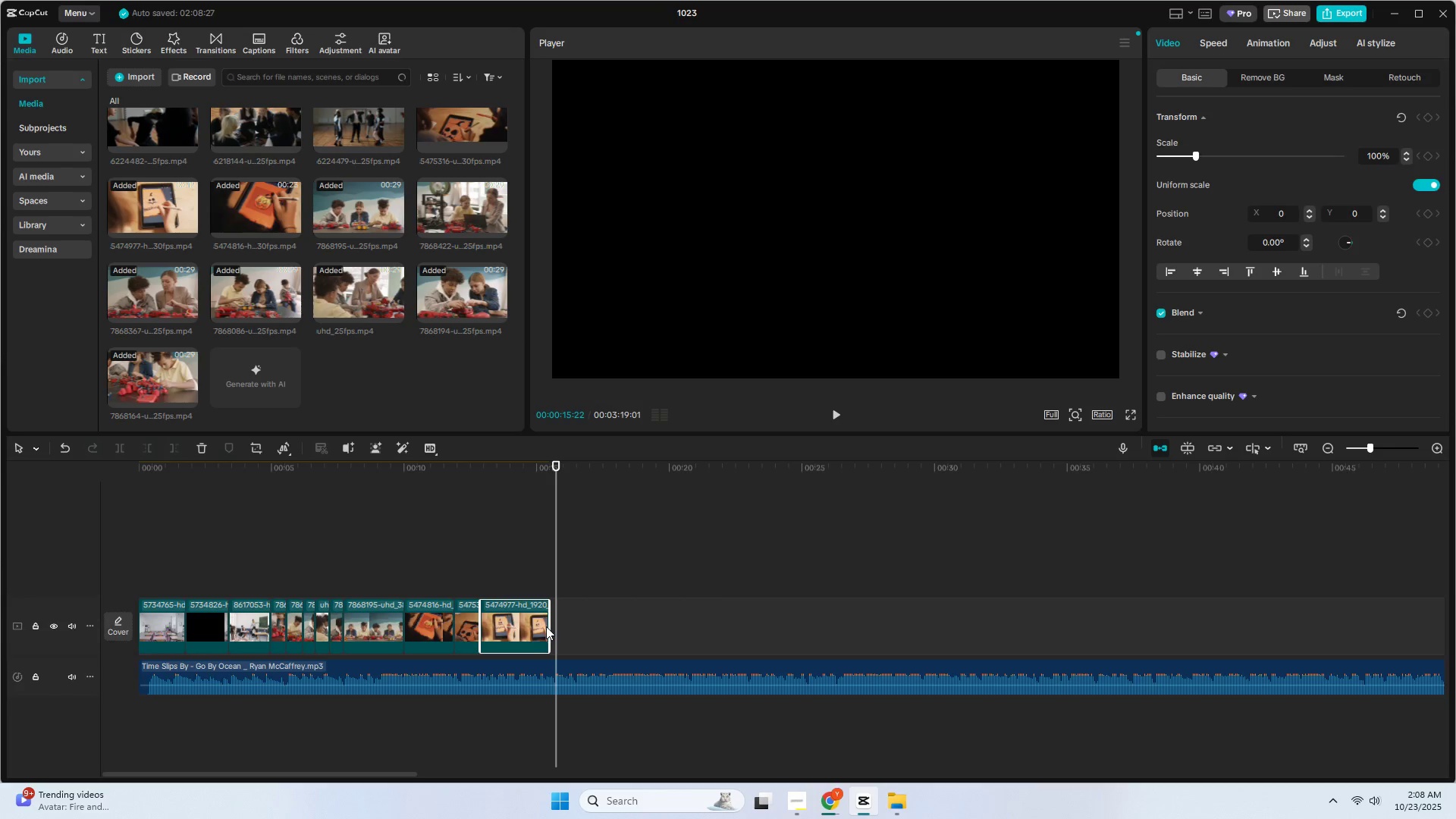 
left_click([366, 613])
 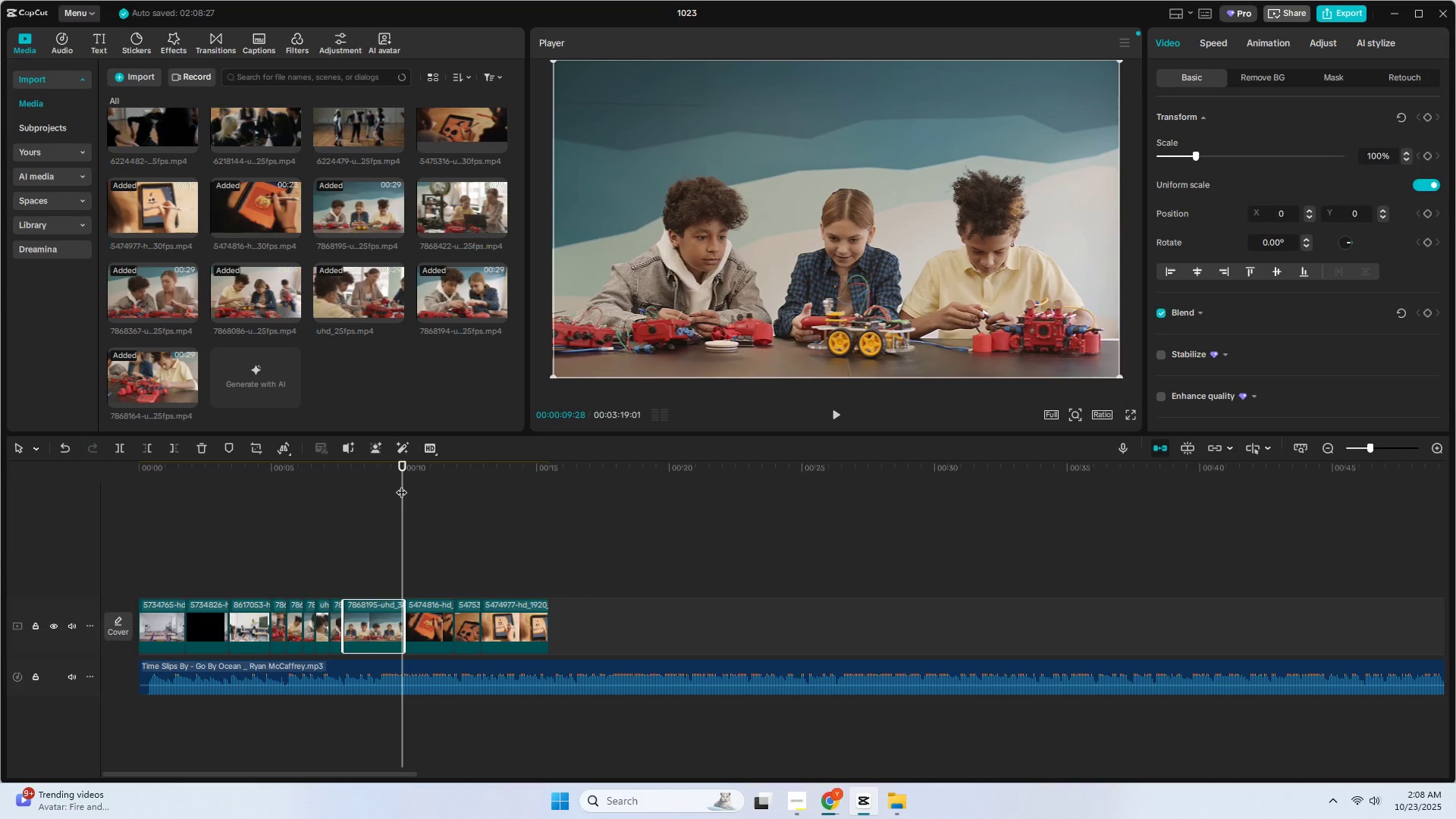 
left_click([373, 614])
 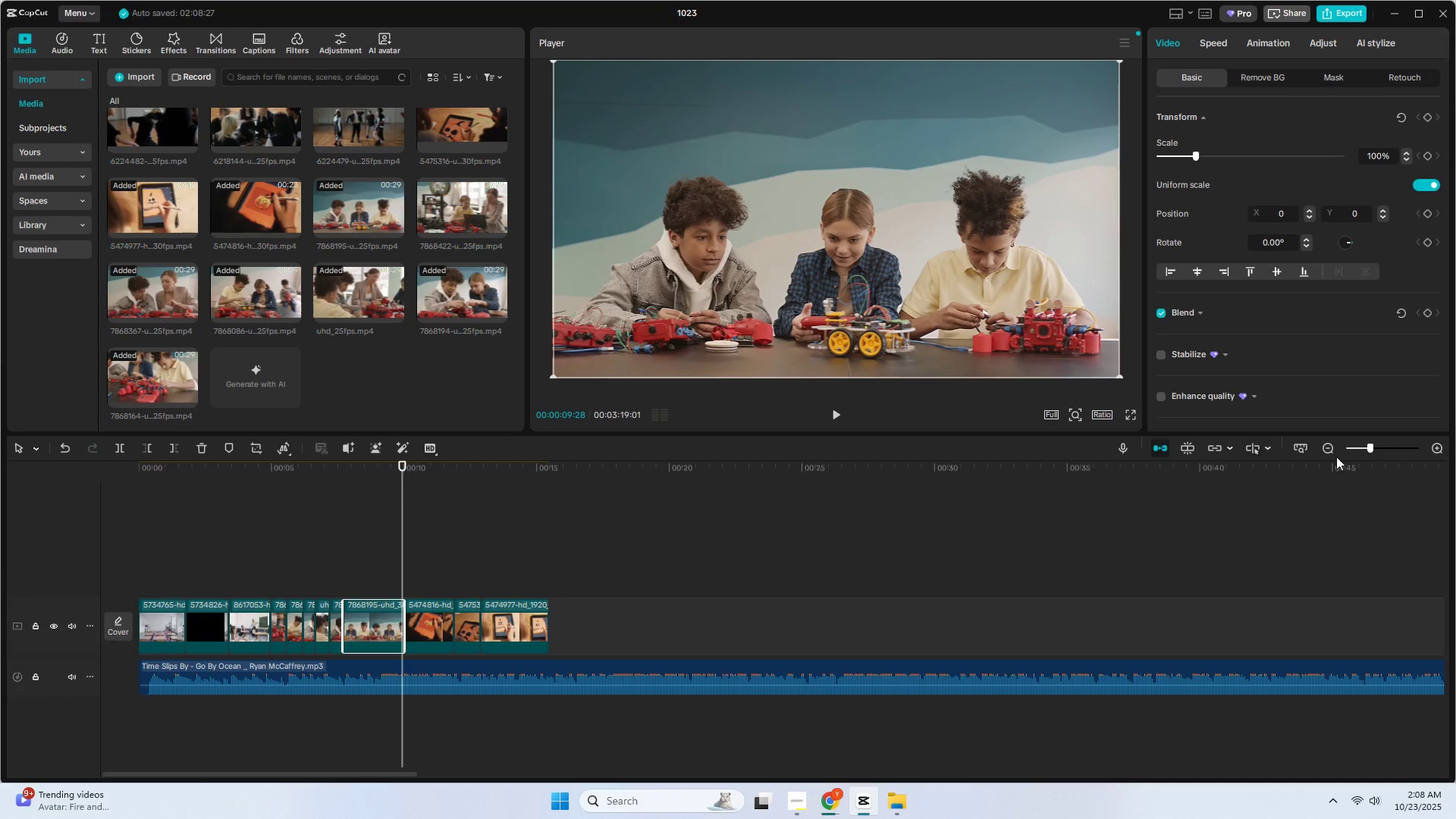 
left_click_drag(start_coordinate=[1371, 447], to_coordinate=[1385, 447])
 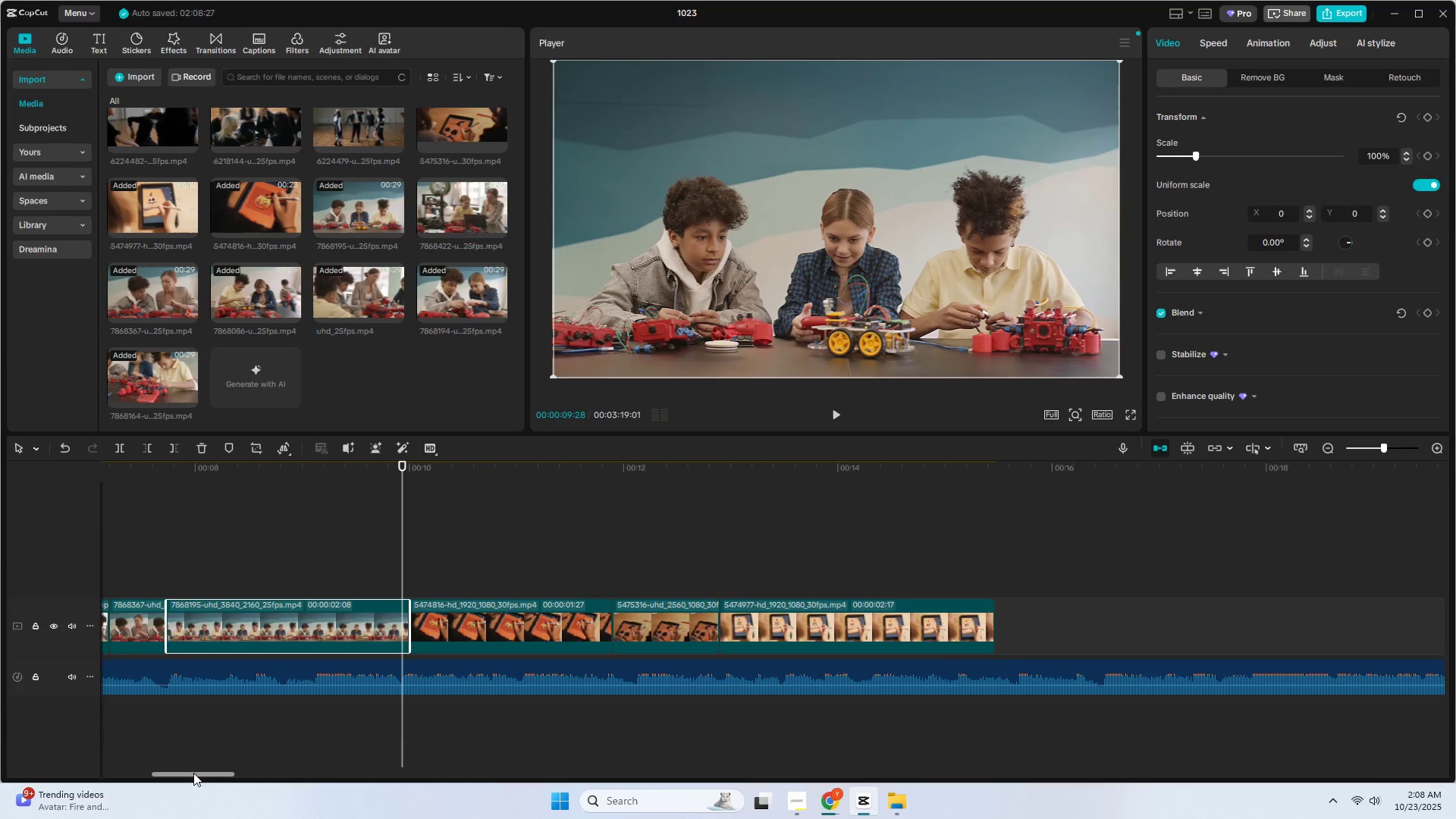 
left_click_drag(start_coordinate=[193, 774], to_coordinate=[172, 774])
 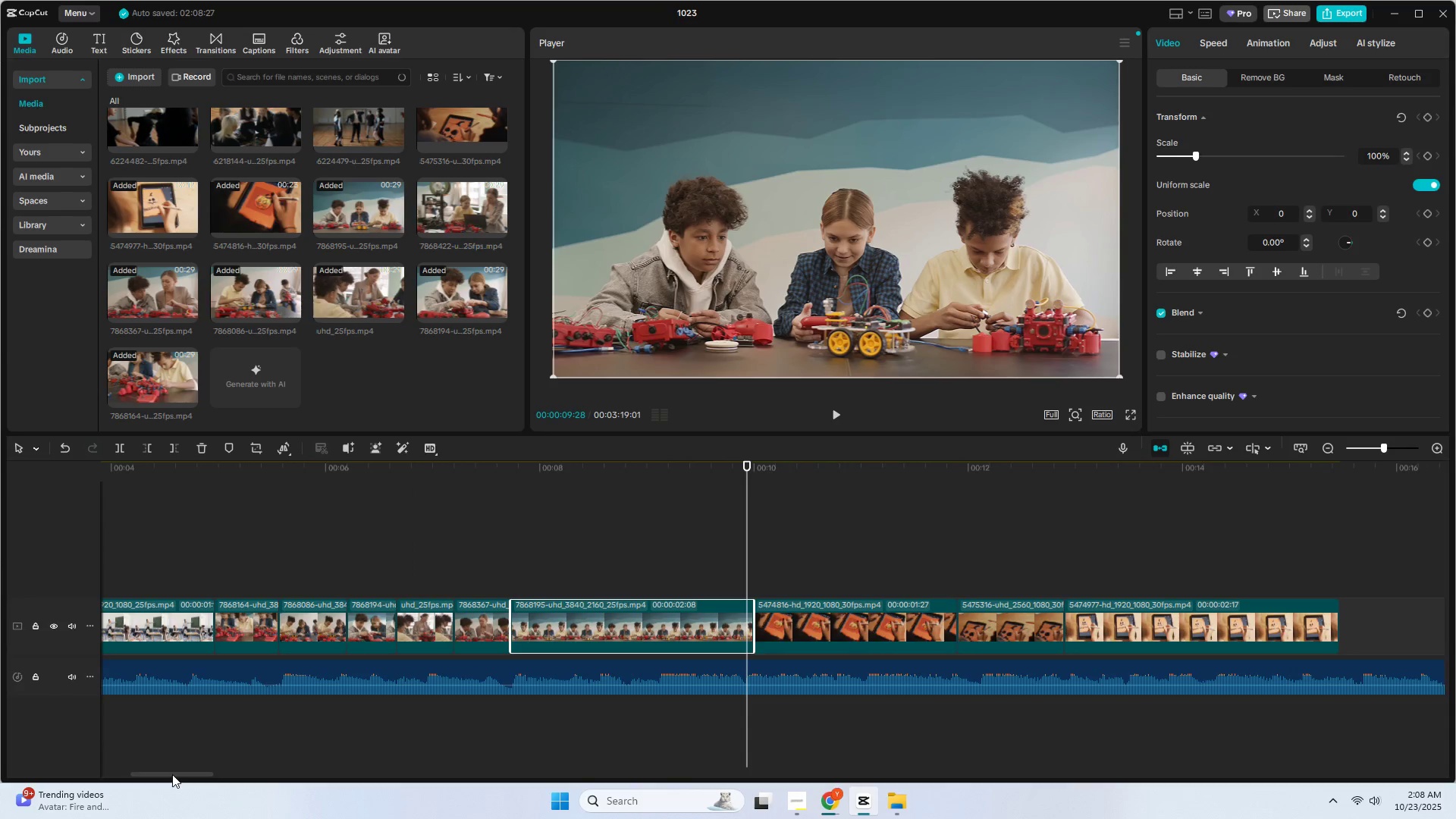 
left_click_drag(start_coordinate=[172, 774], to_coordinate=[165, 776])
 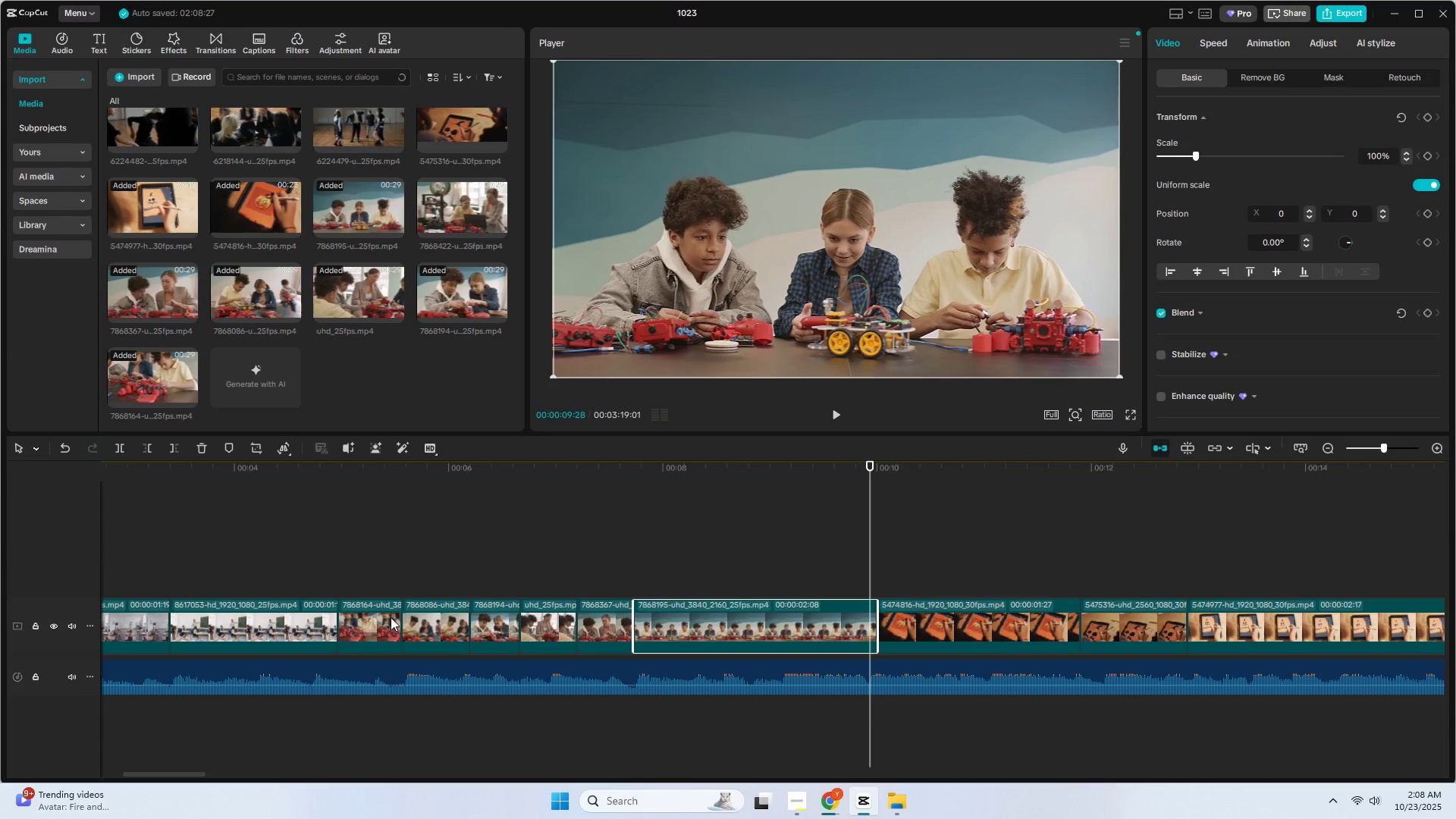 
left_click([404, 613])
 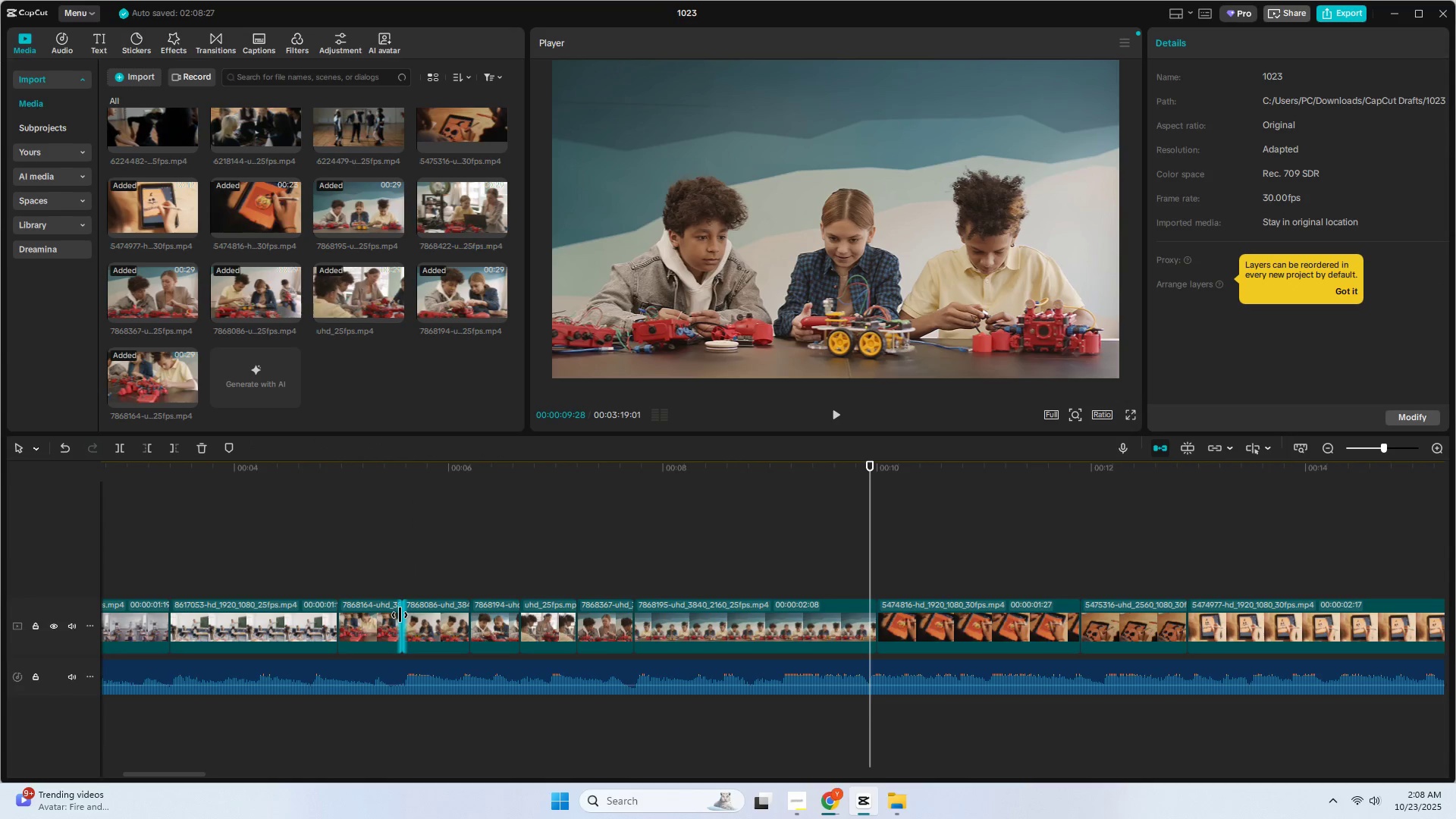 
left_click_drag(start_coordinate=[400, 615], to_coordinate=[416, 615])
 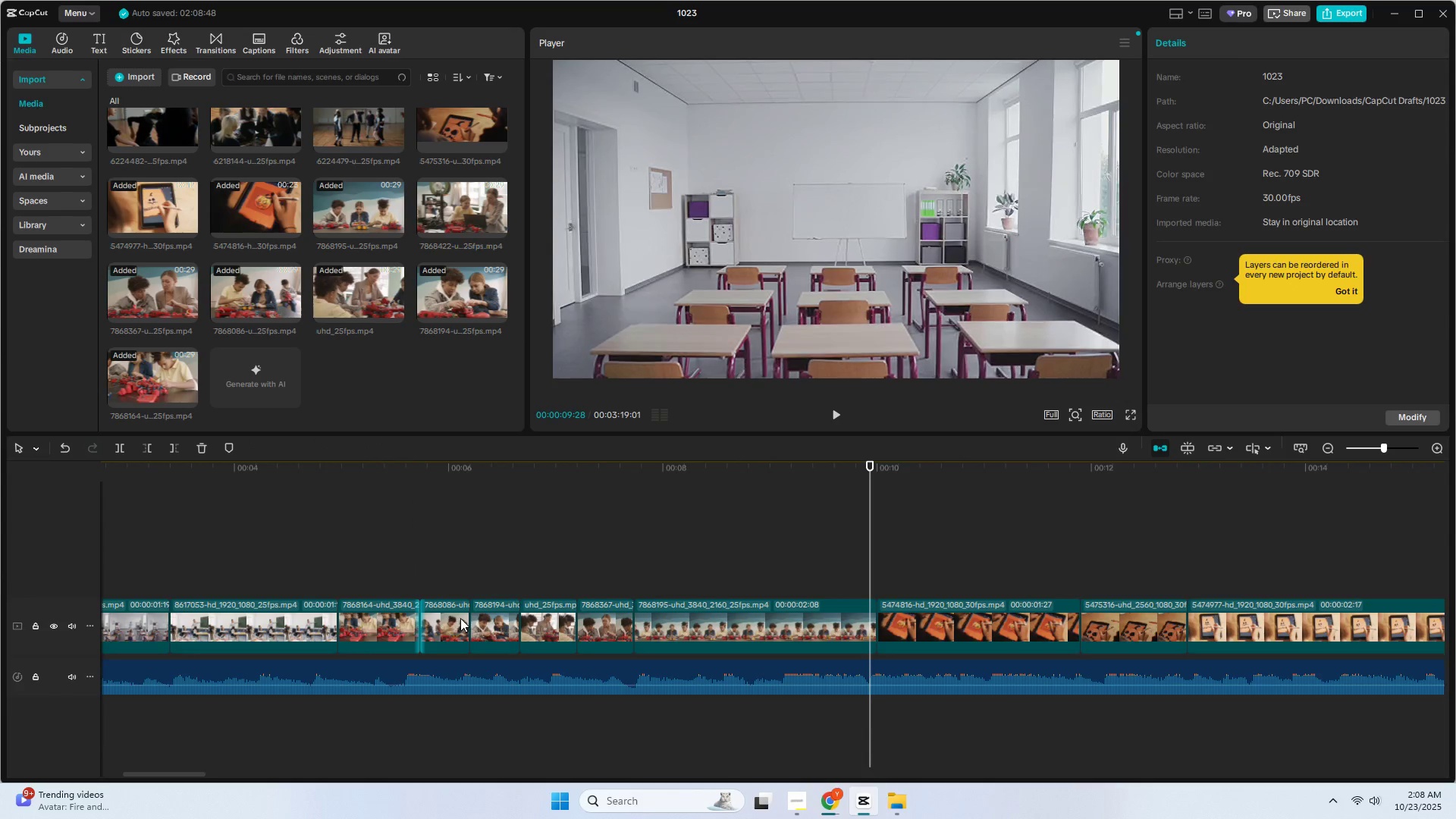 
left_click([460, 618])
 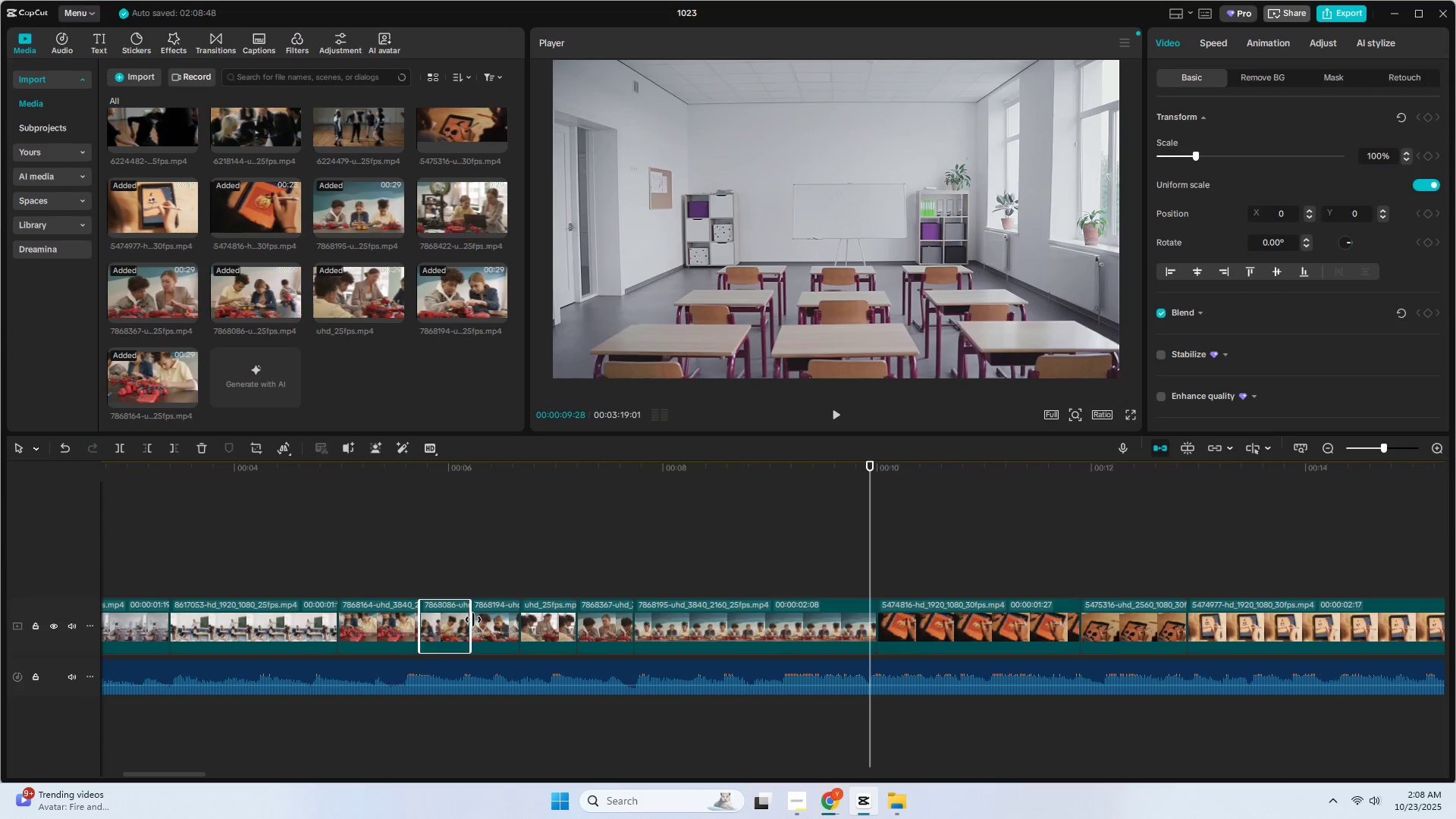 
left_click_drag(start_coordinate=[467, 620], to_coordinate=[488, 621])
 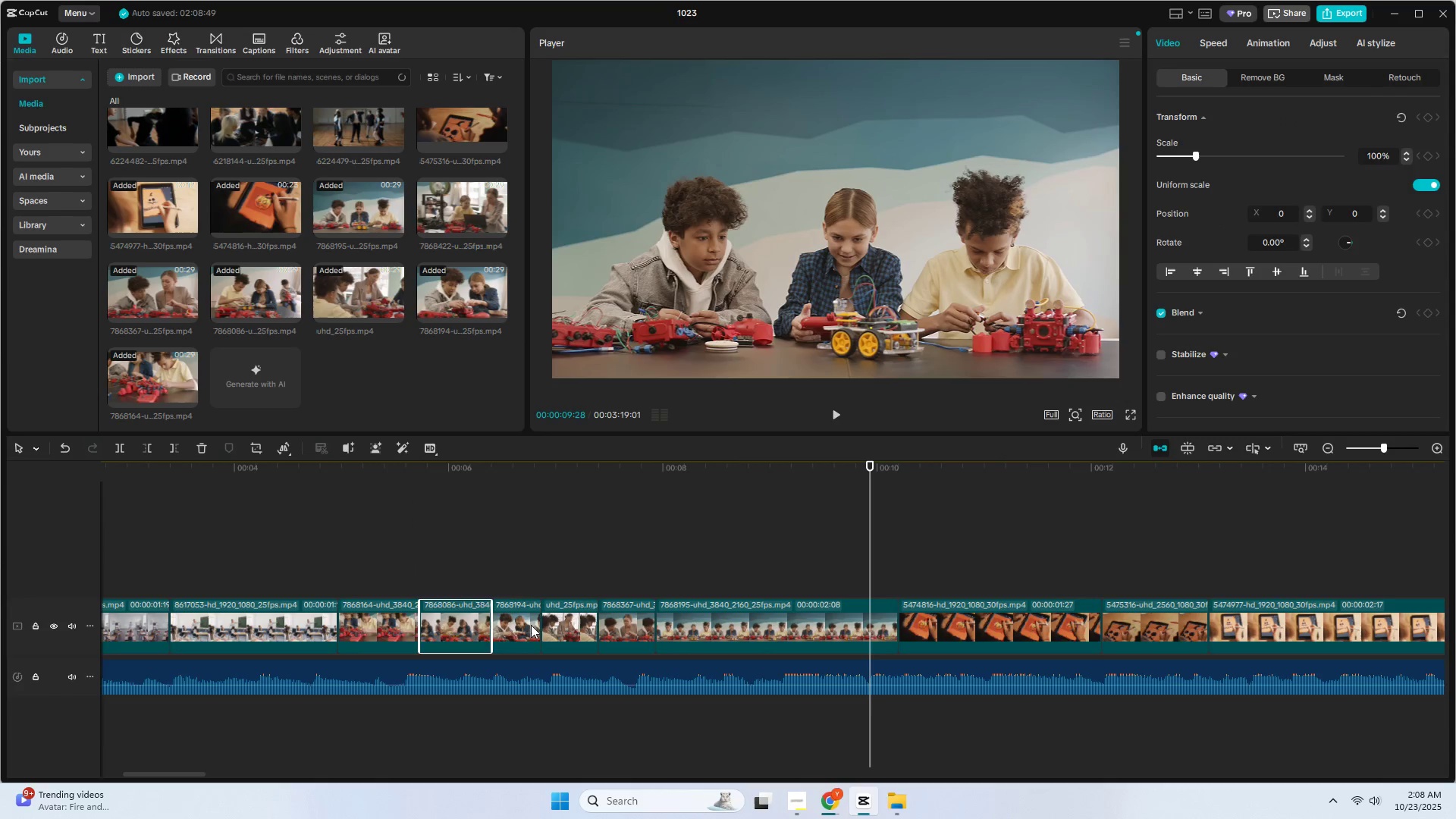 
double_click([531, 626])
 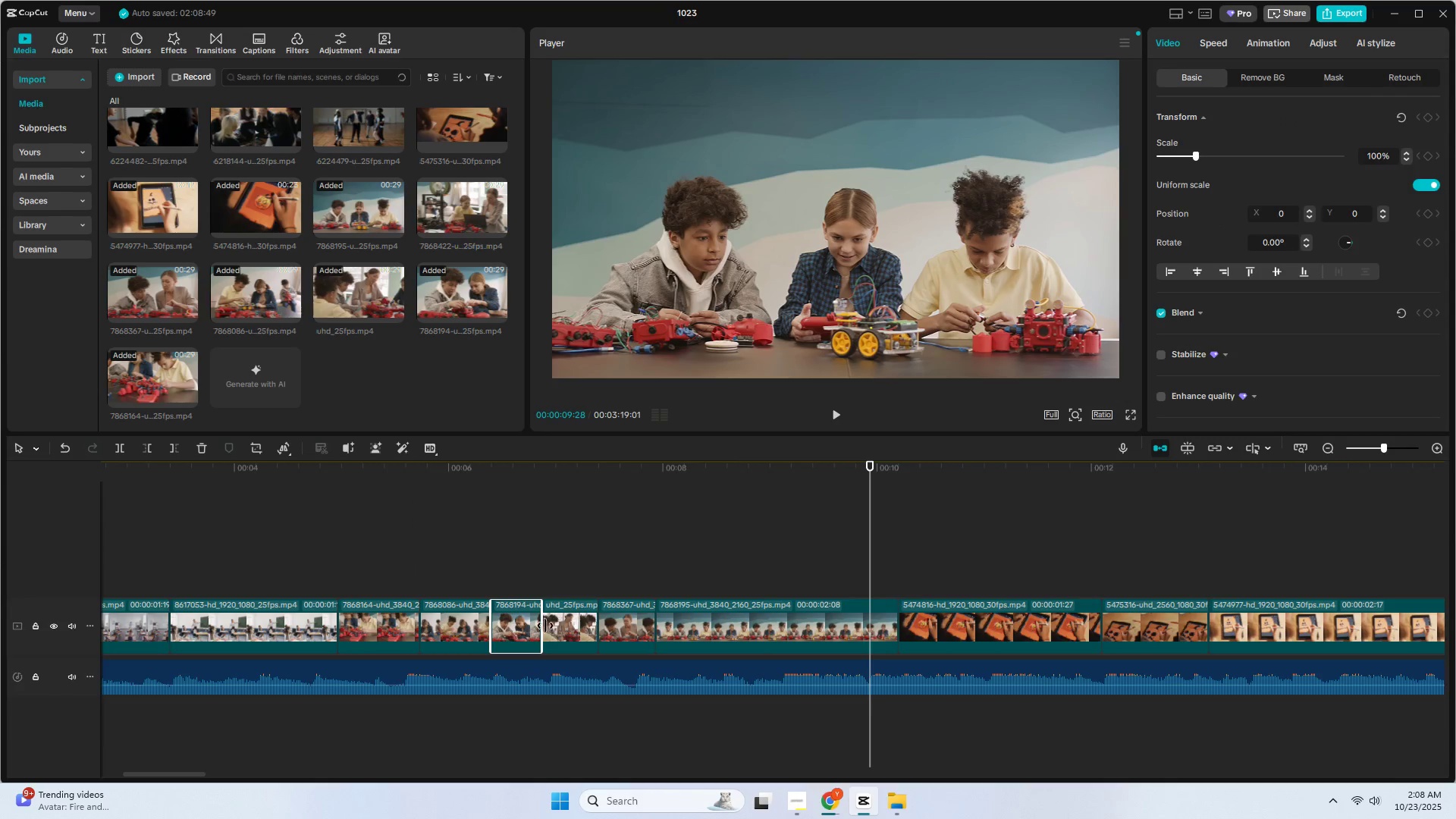 
left_click_drag(start_coordinate=[542, 626], to_coordinate=[557, 626])
 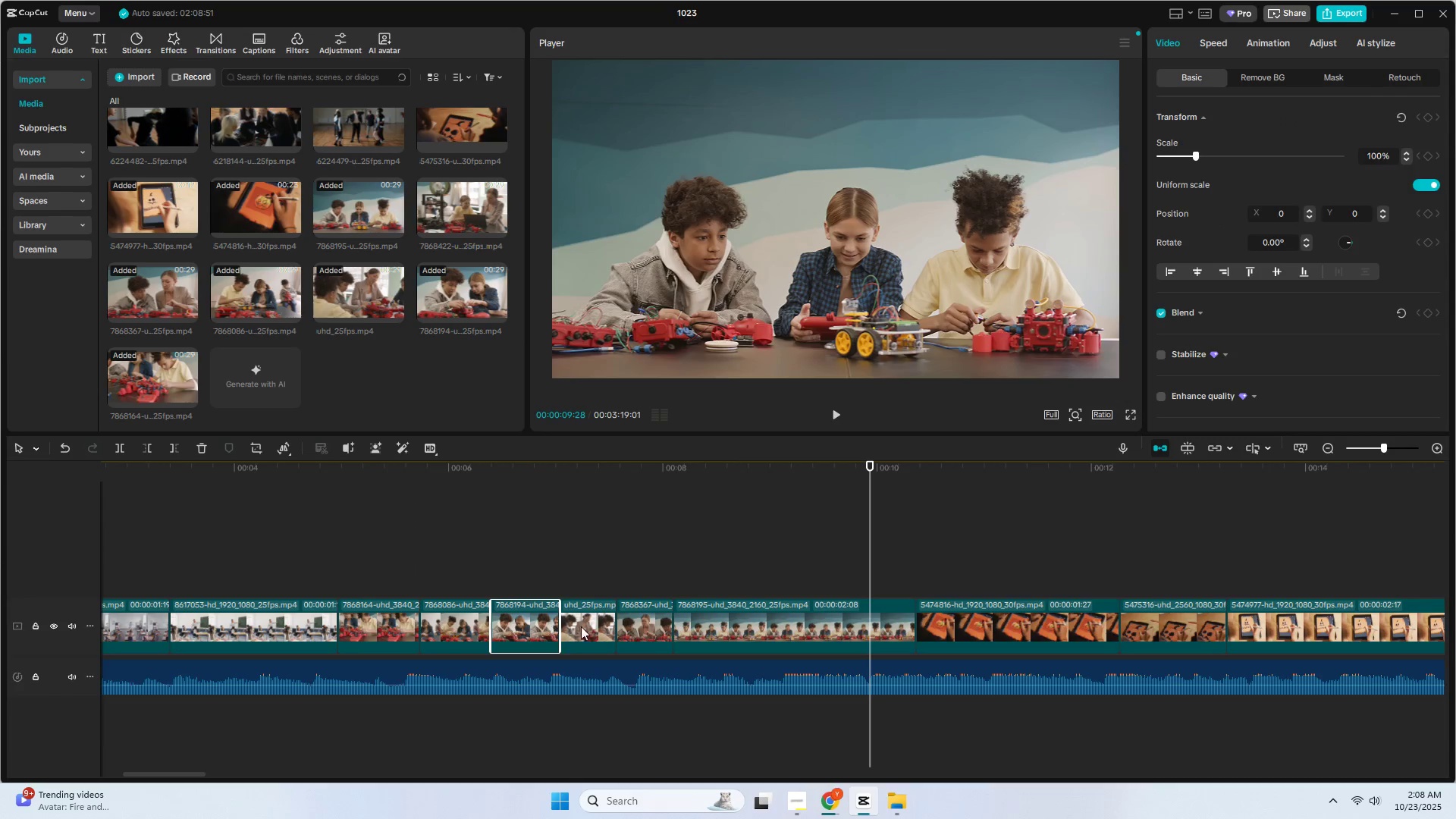 
double_click([589, 626])
 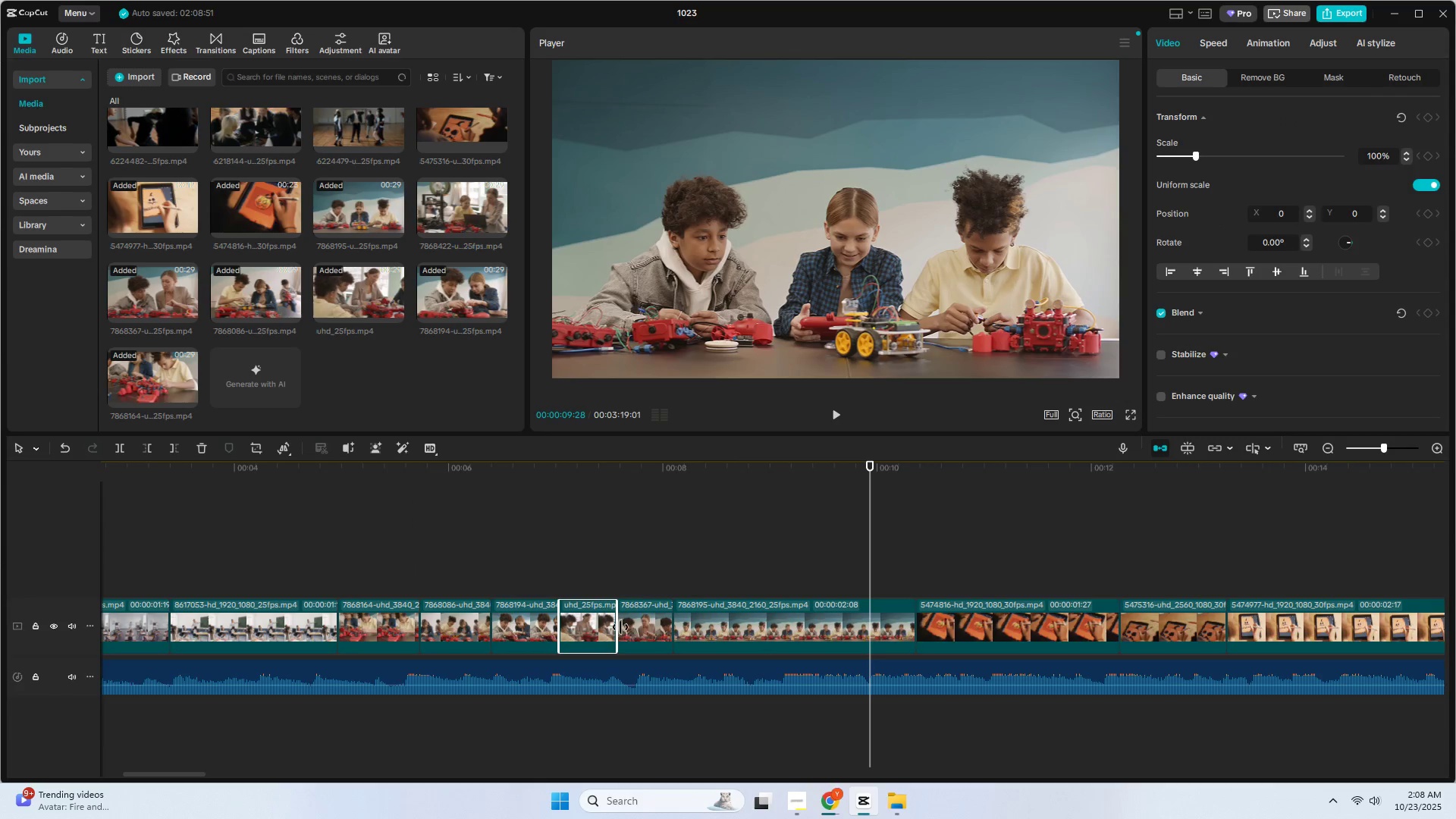 
left_click_drag(start_coordinate=[617, 627], to_coordinate=[633, 628])
 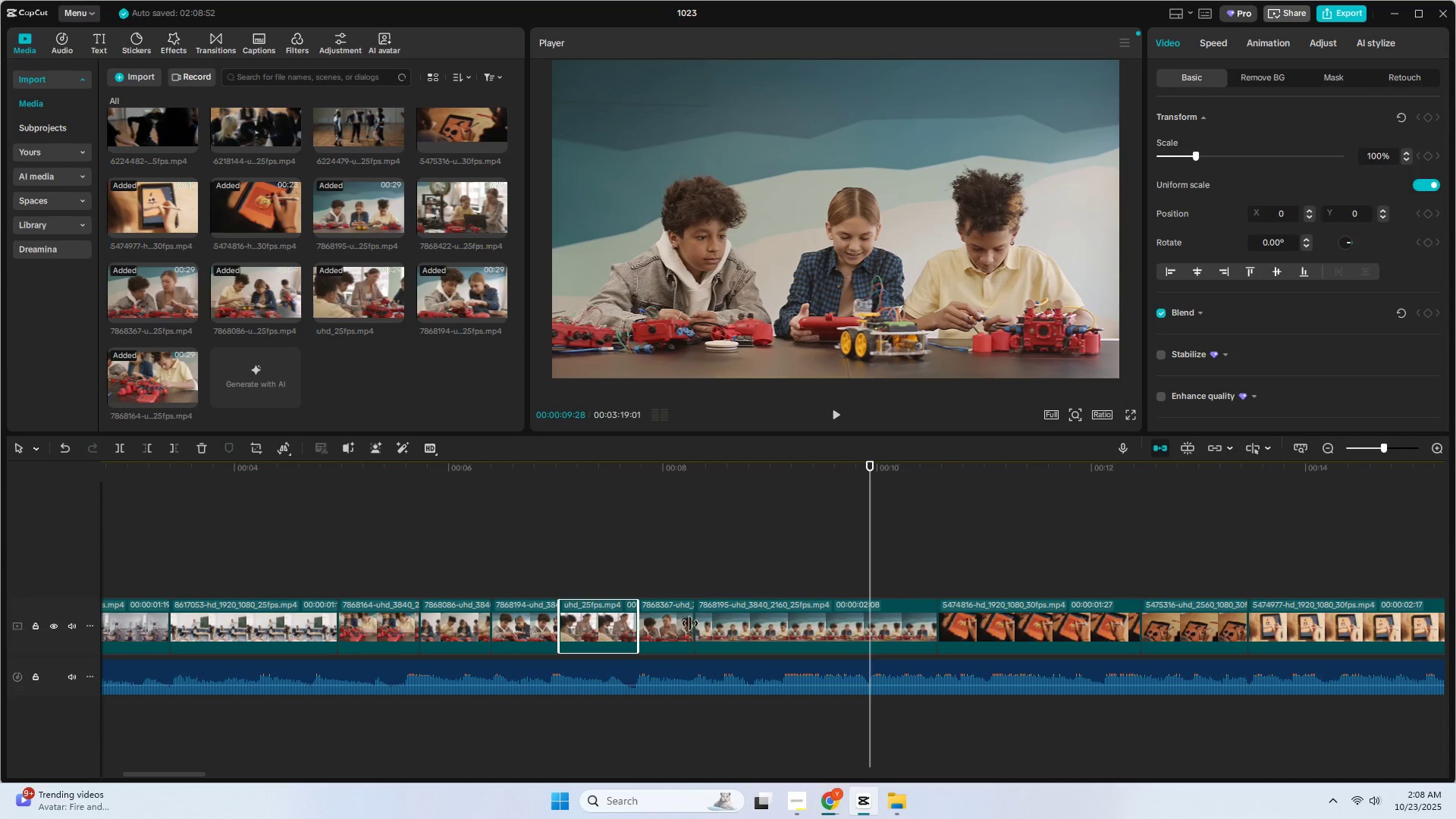 
left_click_drag(start_coordinate=[698, 623], to_coordinate=[711, 624])
 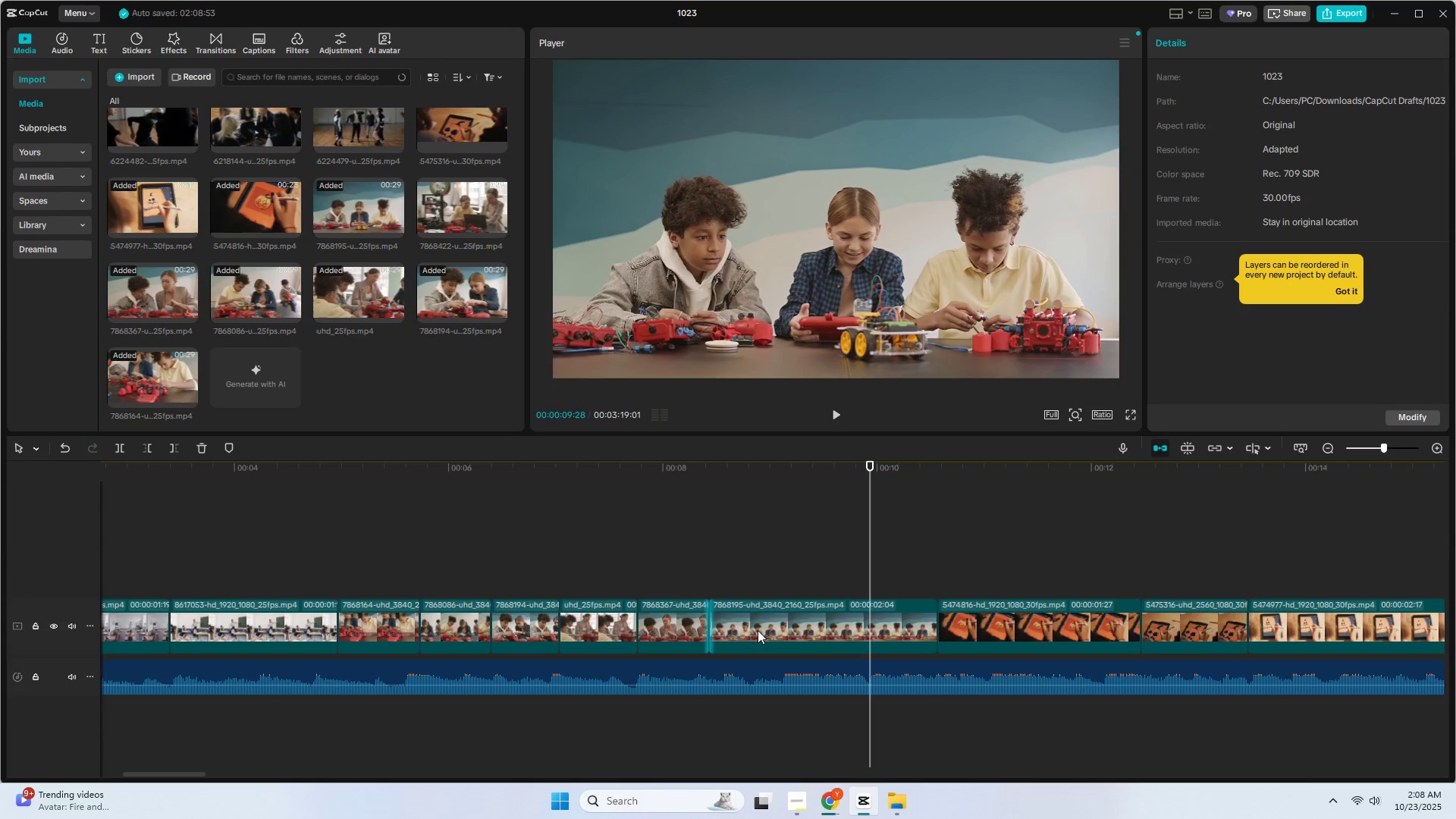 
left_click([694, 630])
 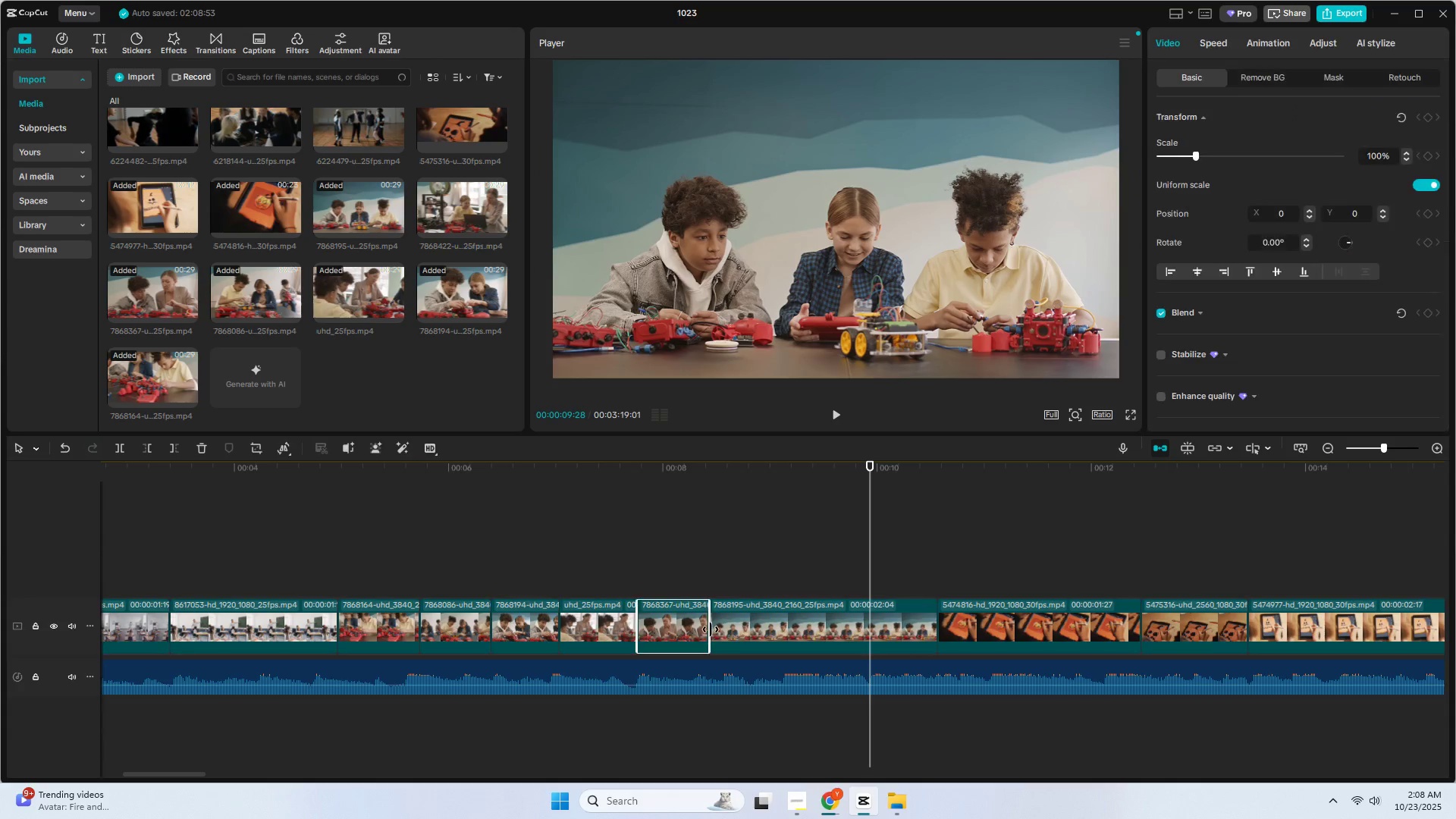 
left_click_drag(start_coordinate=[711, 629], to_coordinate=[727, 629])
 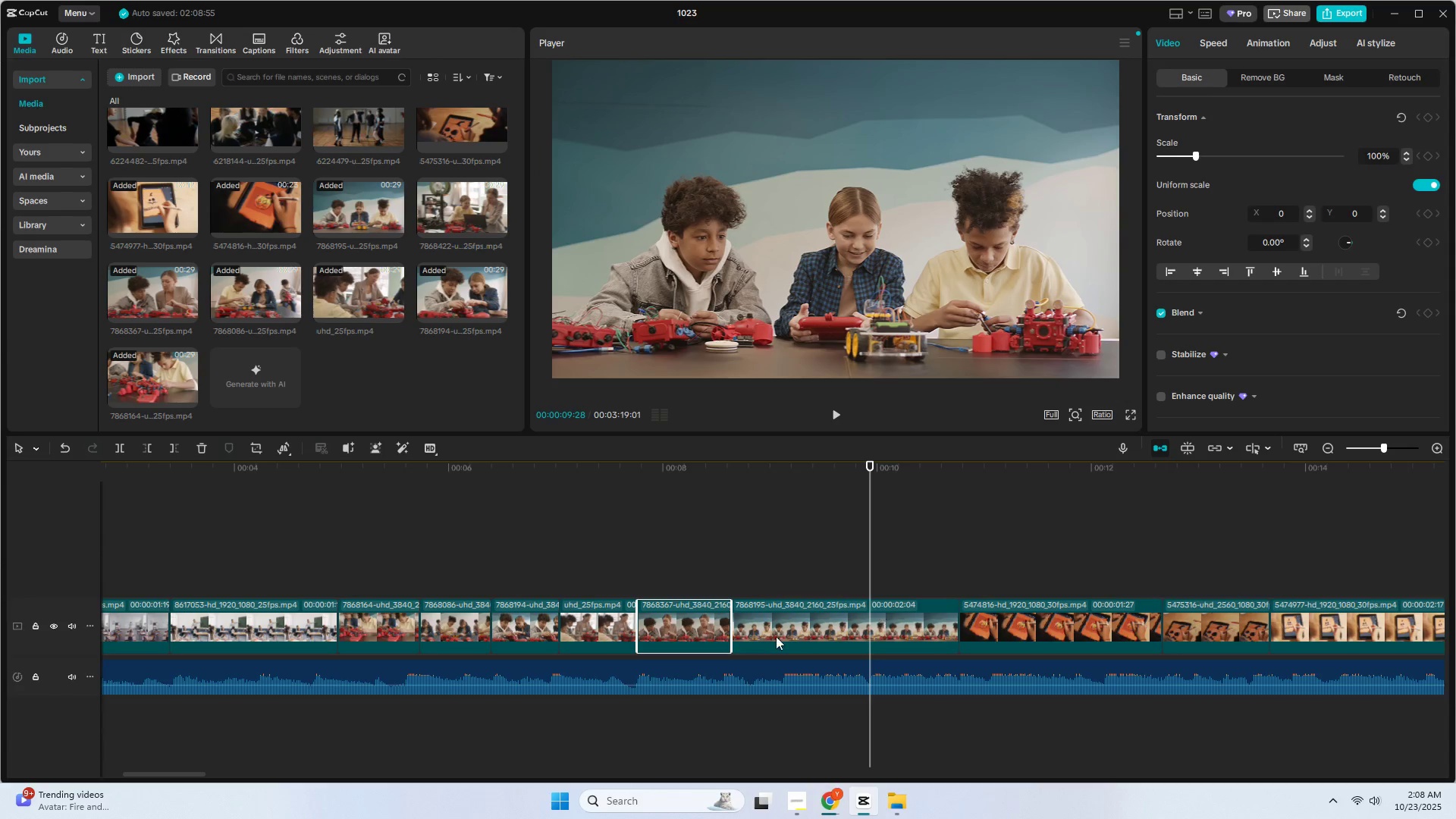 
left_click_drag(start_coordinate=[729, 635], to_coordinate=[999, 639])
 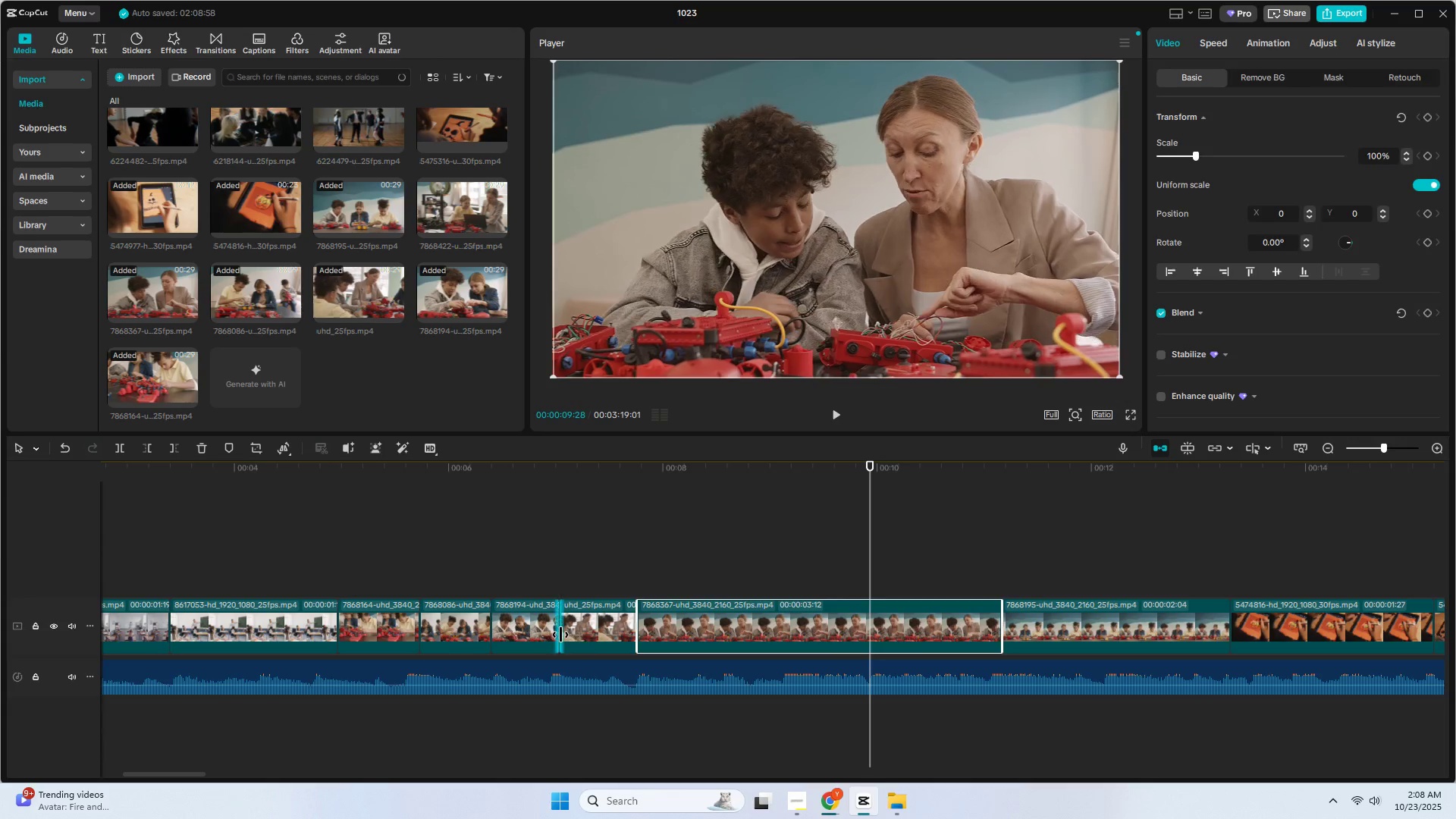 
left_click([560, 635])
 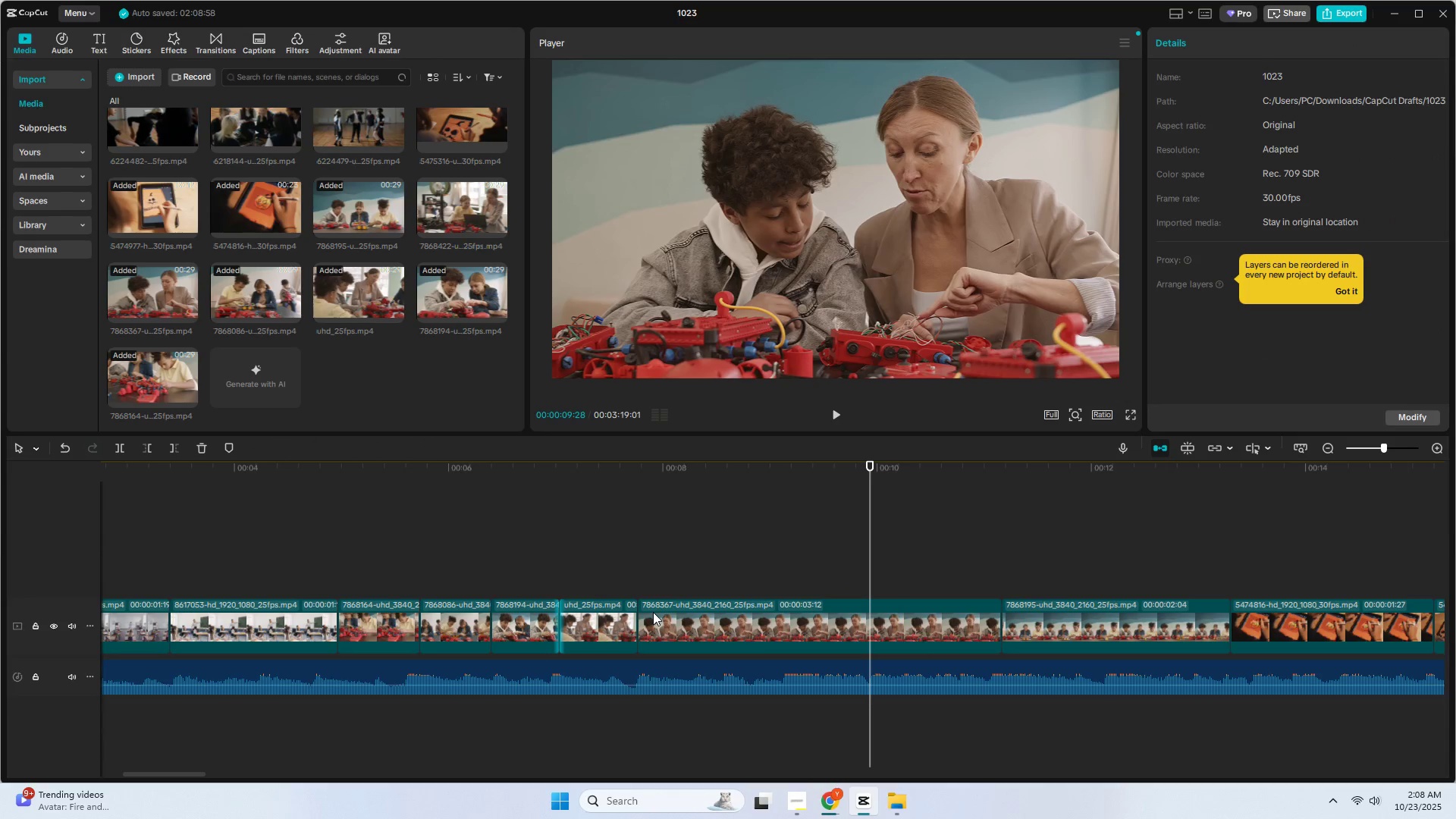 
key(Control+Z)
 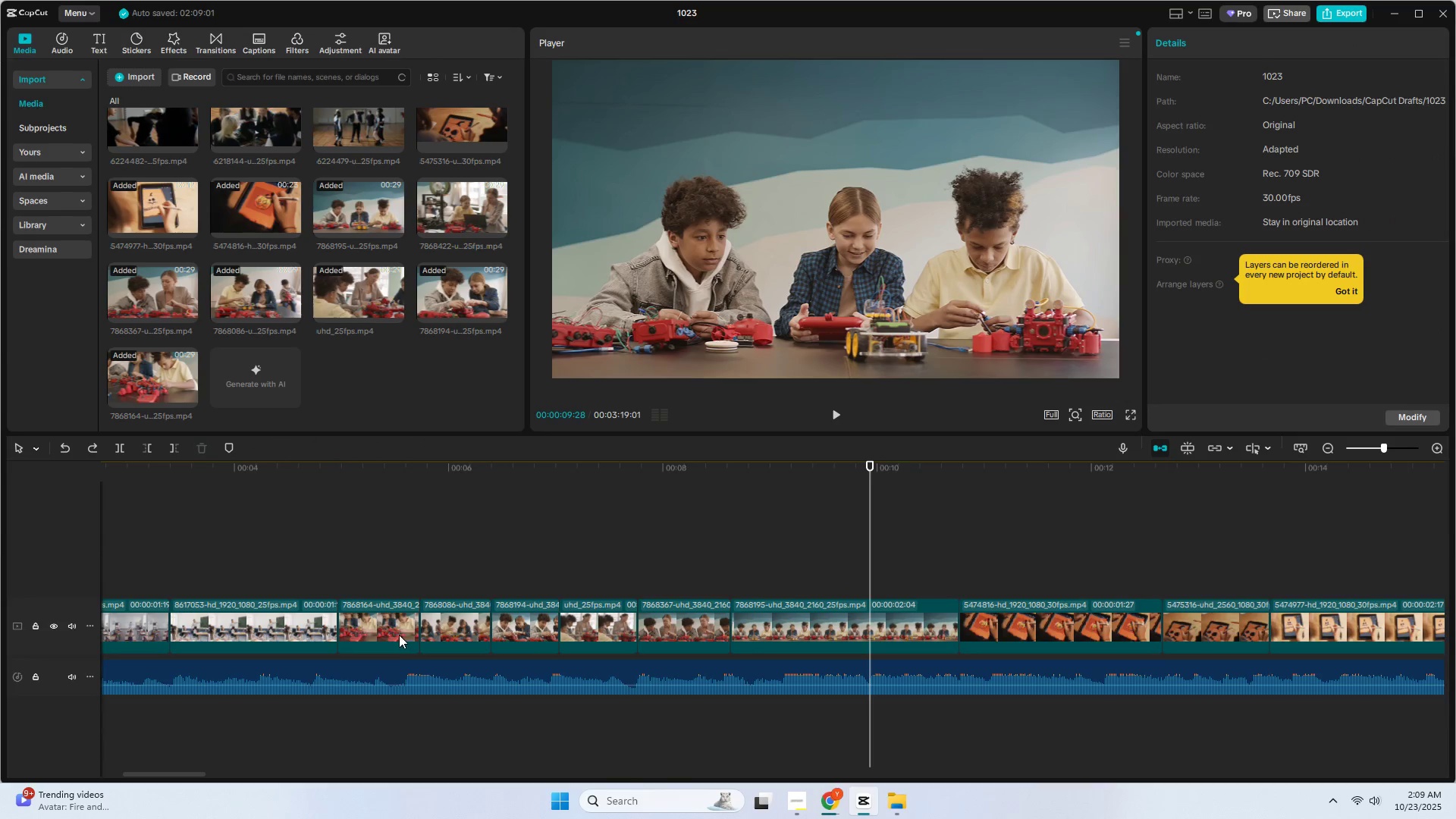 
left_click_drag(start_coordinate=[396, 632], to_coordinate=[391, 630])
 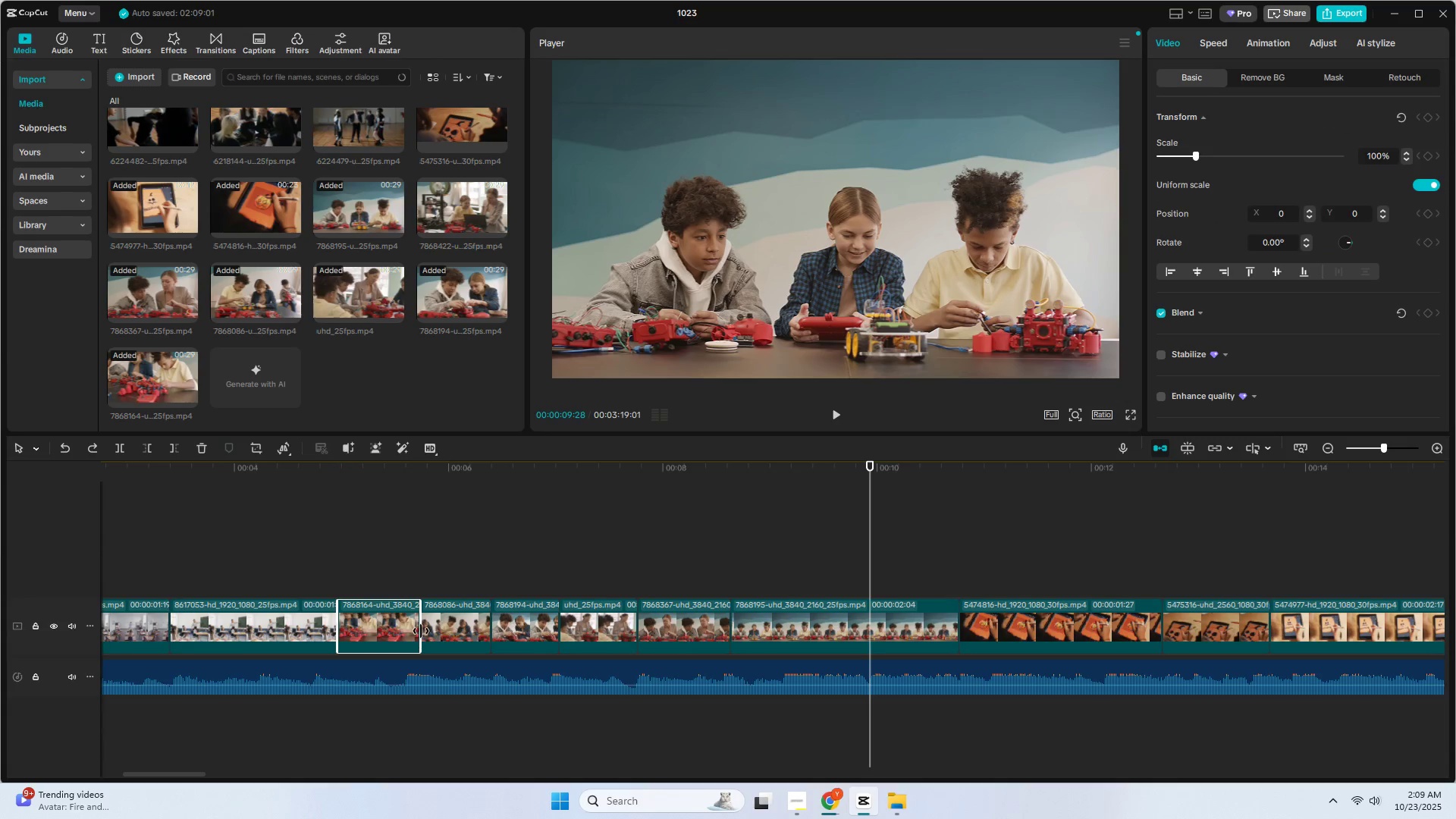 
left_click_drag(start_coordinate=[421, 631], to_coordinate=[498, 645])
 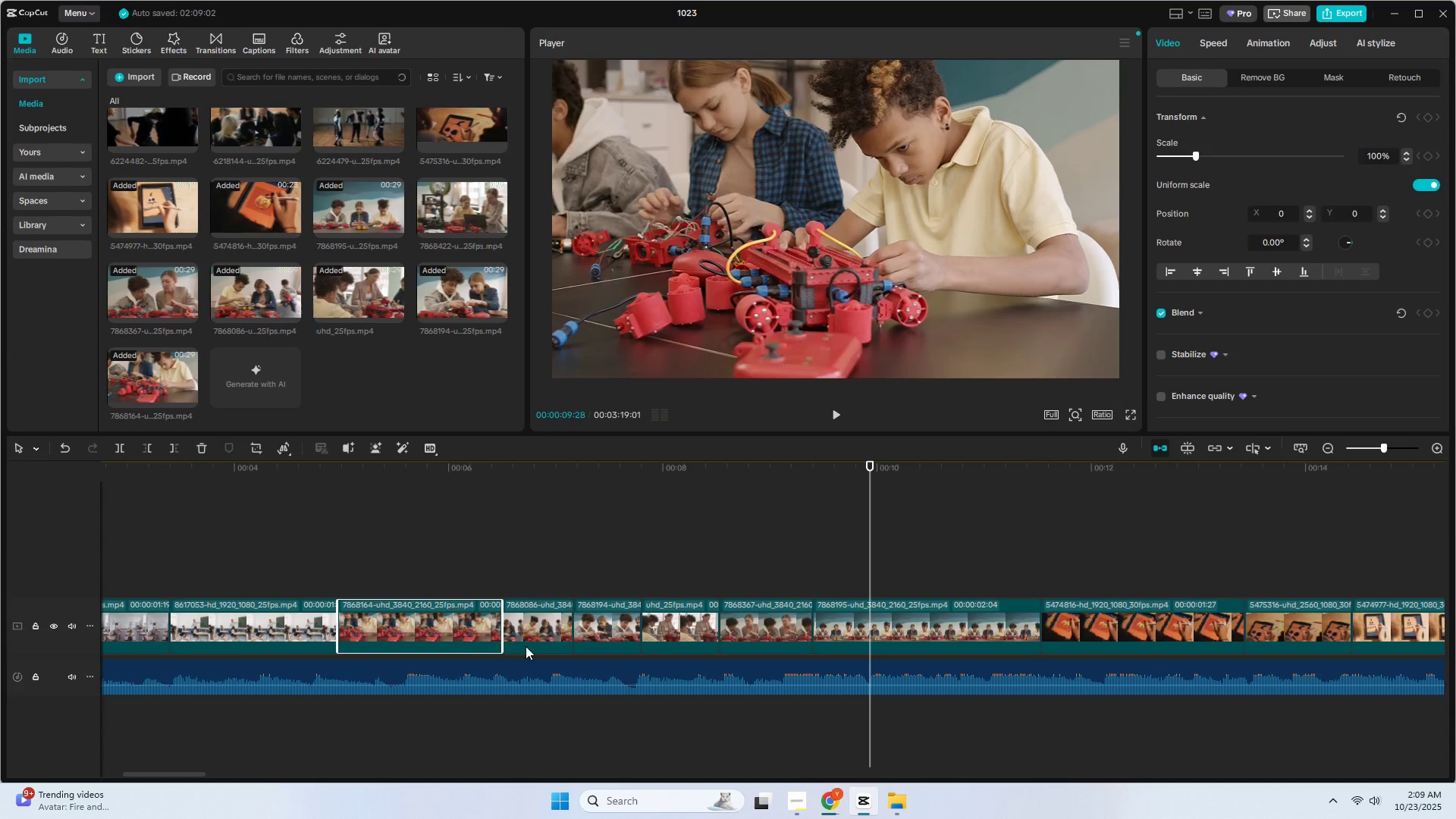 
left_click([526, 646])
 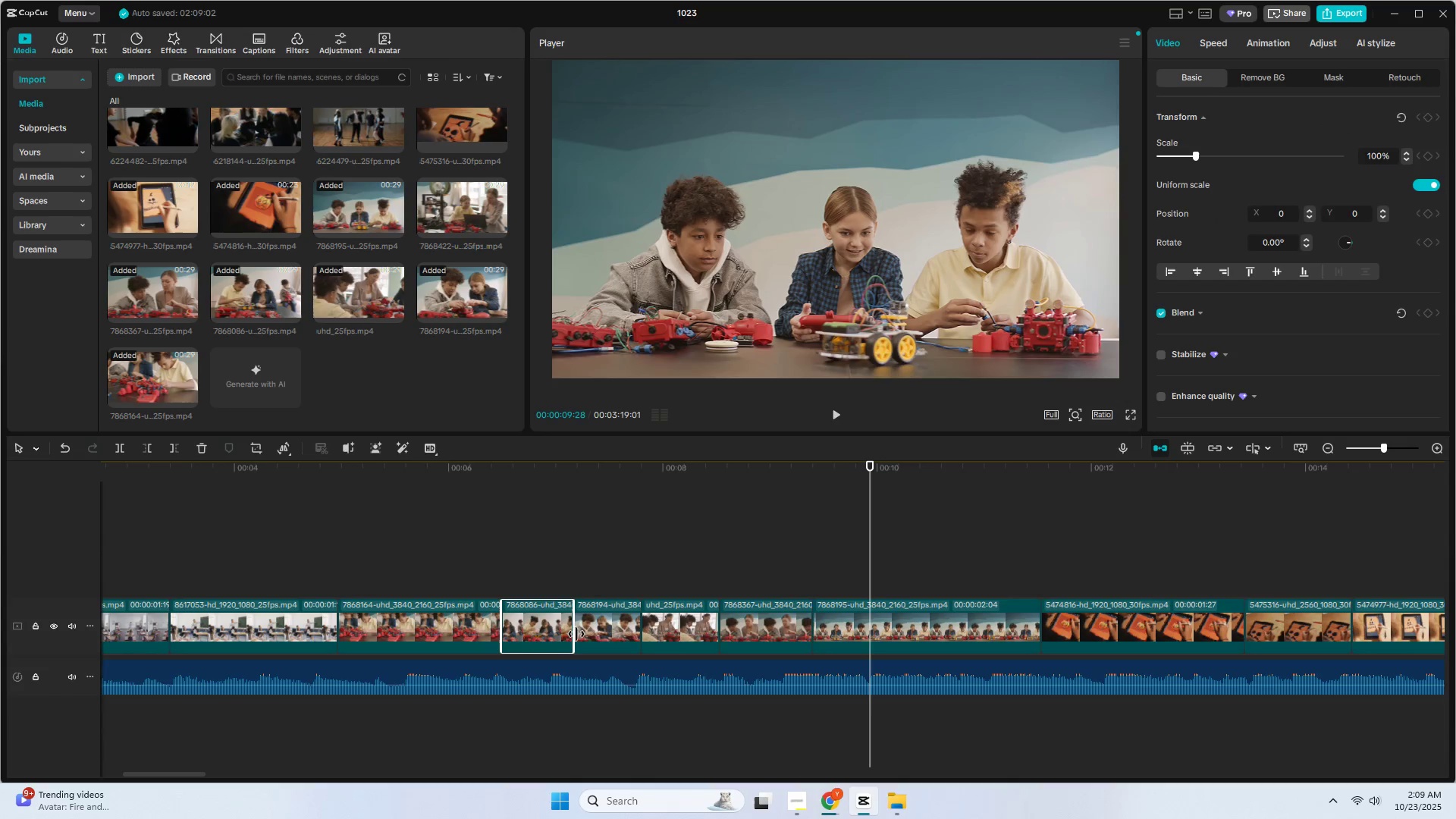 
left_click_drag(start_coordinate=[572, 632], to_coordinate=[646, 639])
 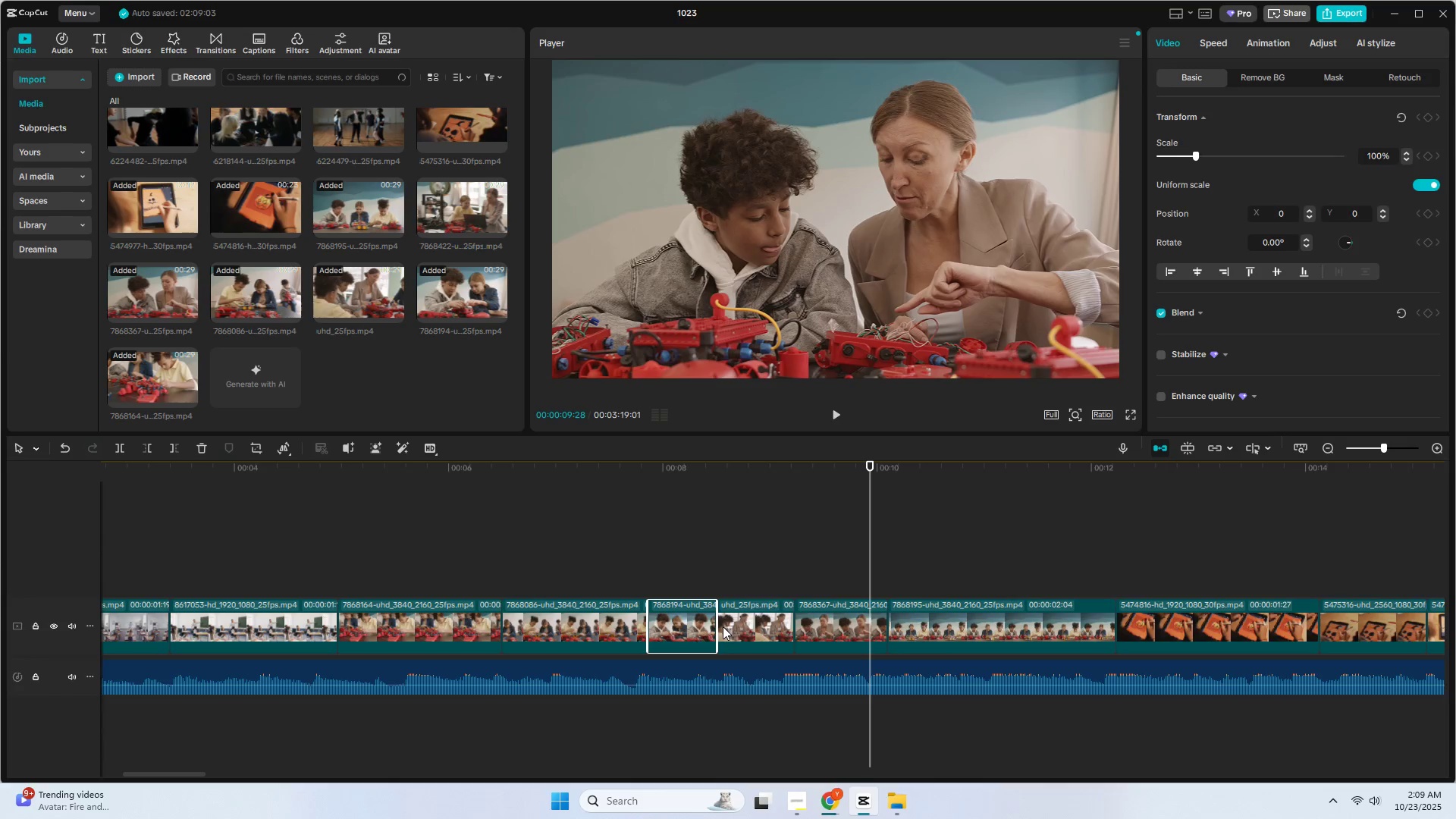 
left_click_drag(start_coordinate=[717, 626], to_coordinate=[766, 635])
 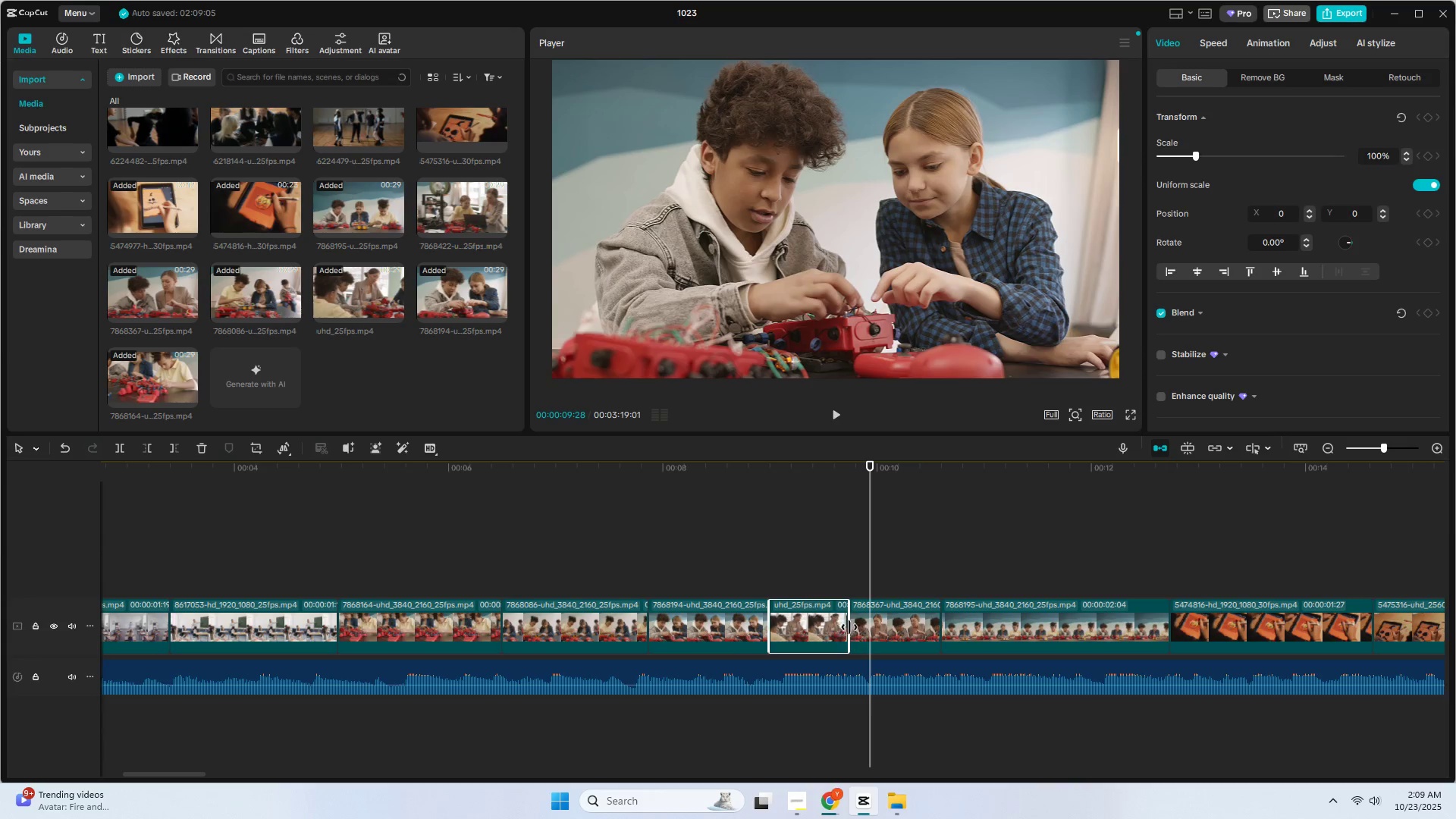 
left_click_drag(start_coordinate=[852, 626], to_coordinate=[868, 632])
 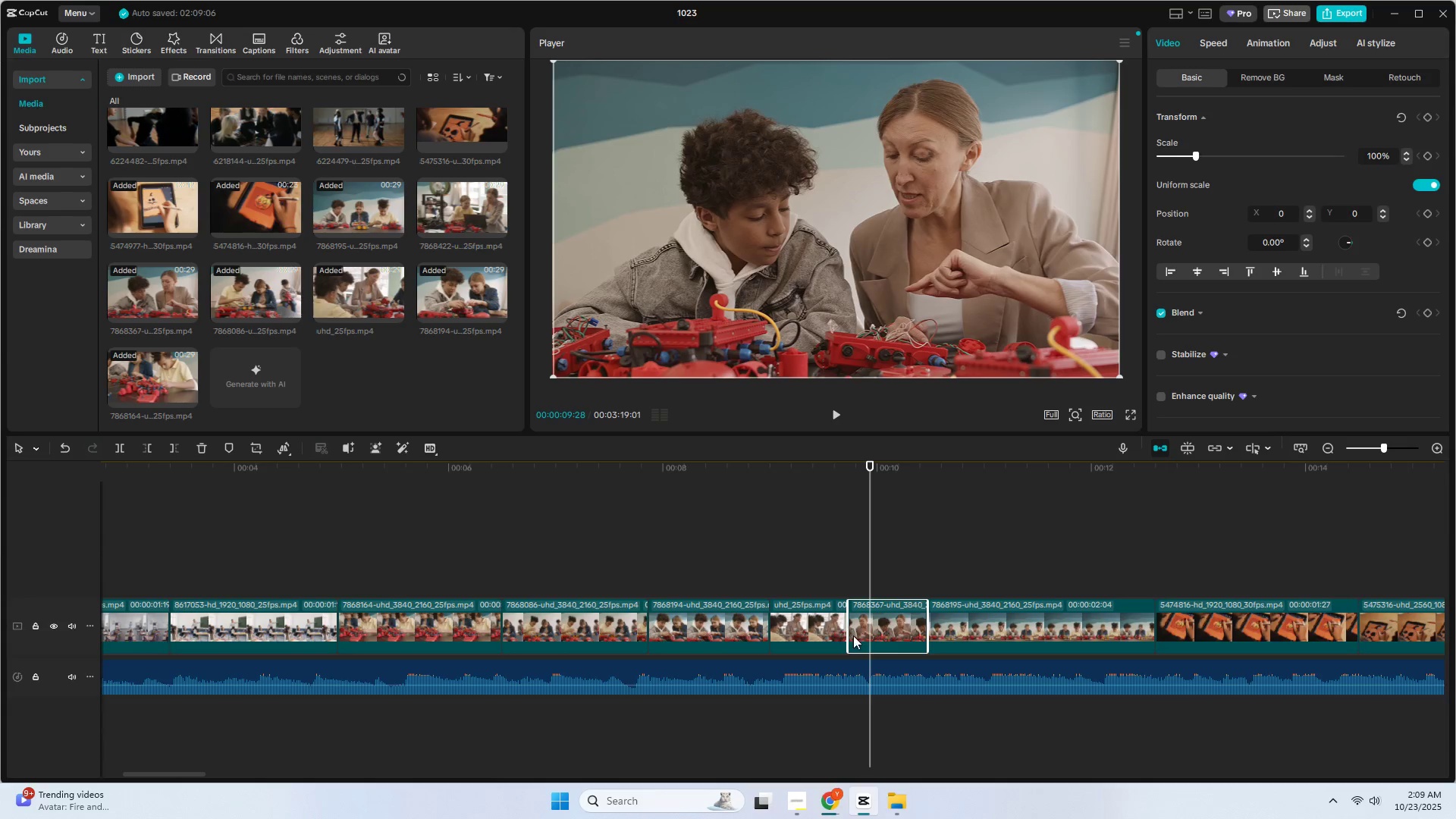 
key(Control+ControlLeft)
 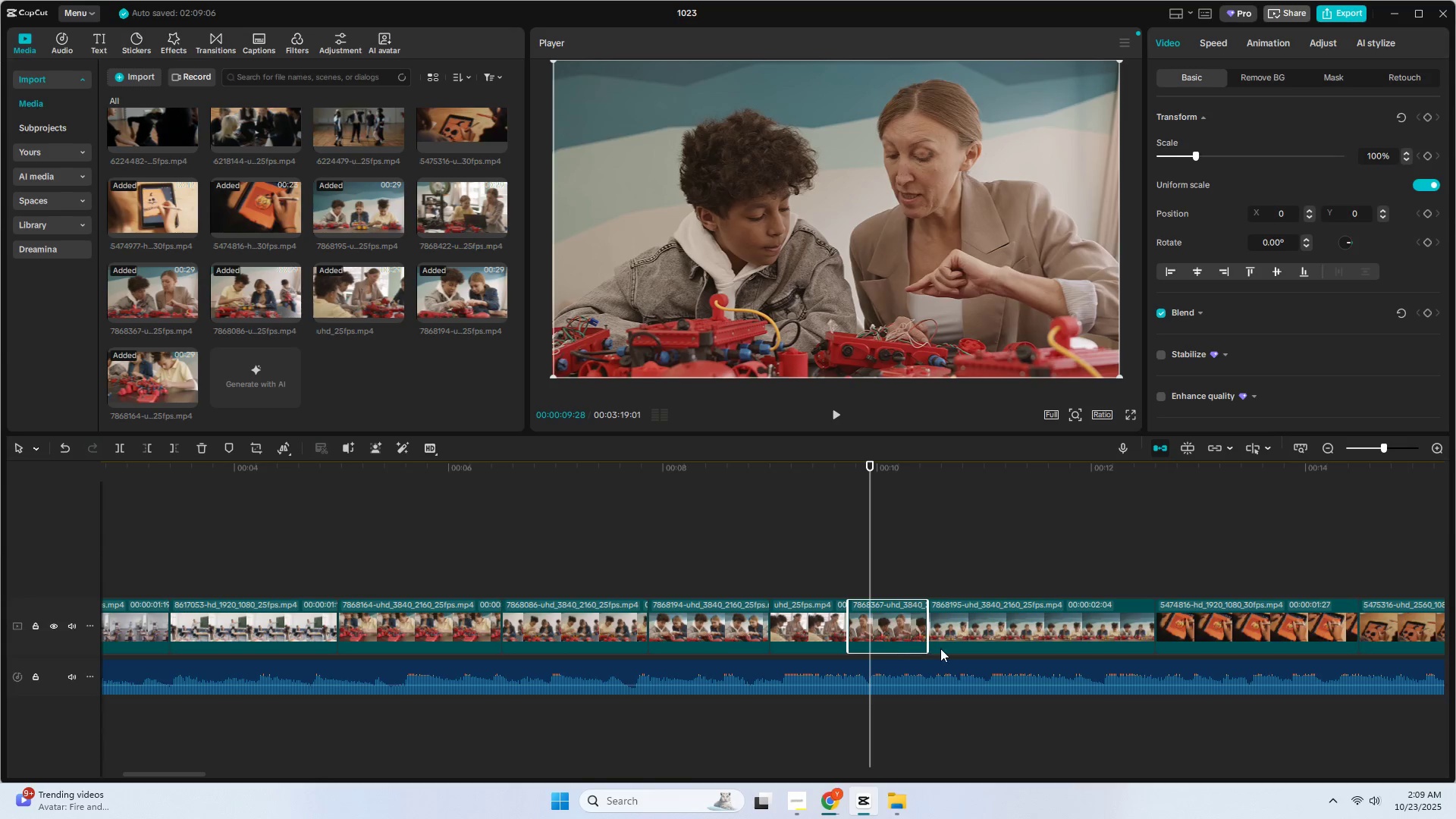 
key(Control+Z)
 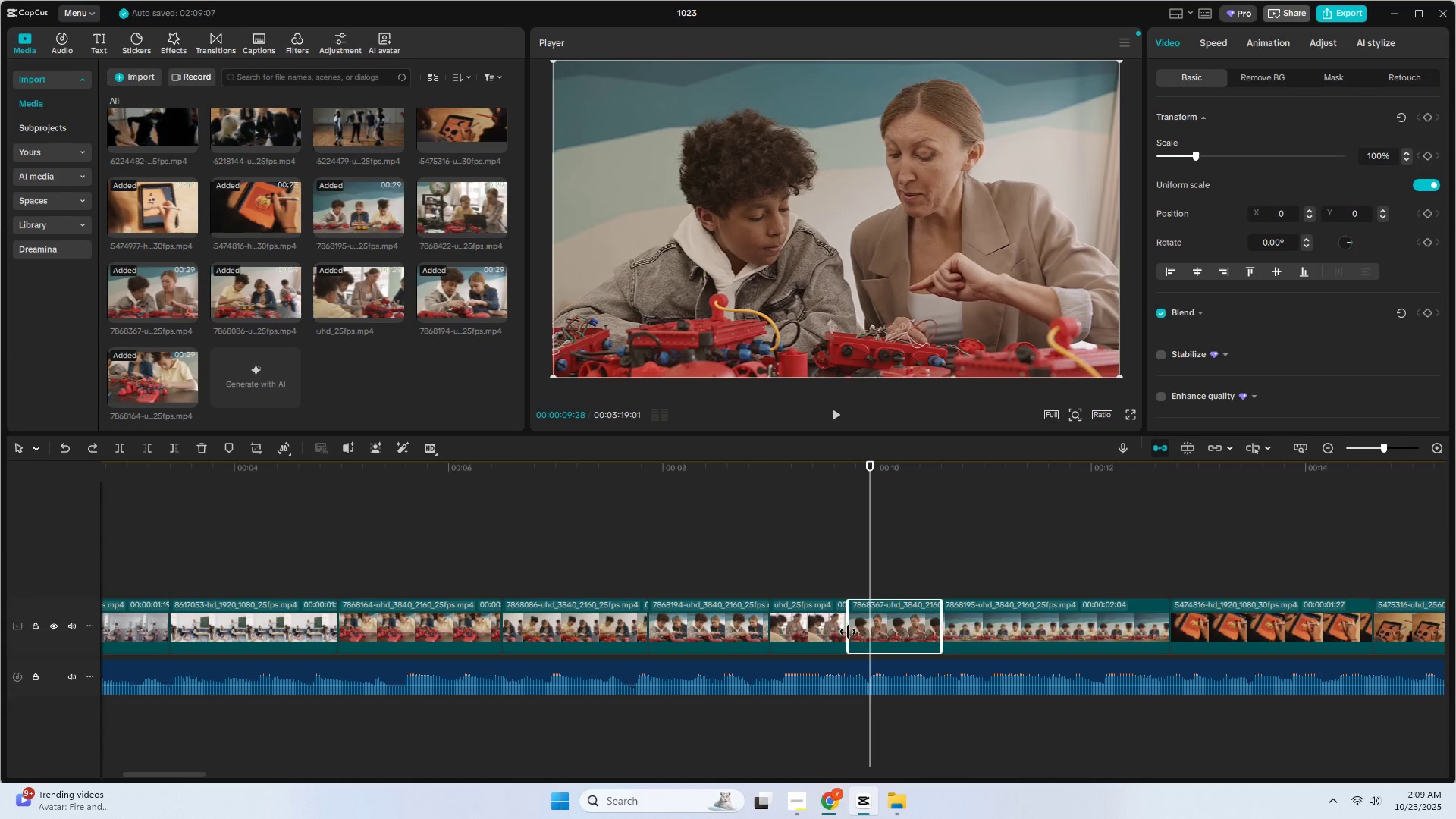 
left_click_drag(start_coordinate=[847, 631], to_coordinate=[863, 632])
 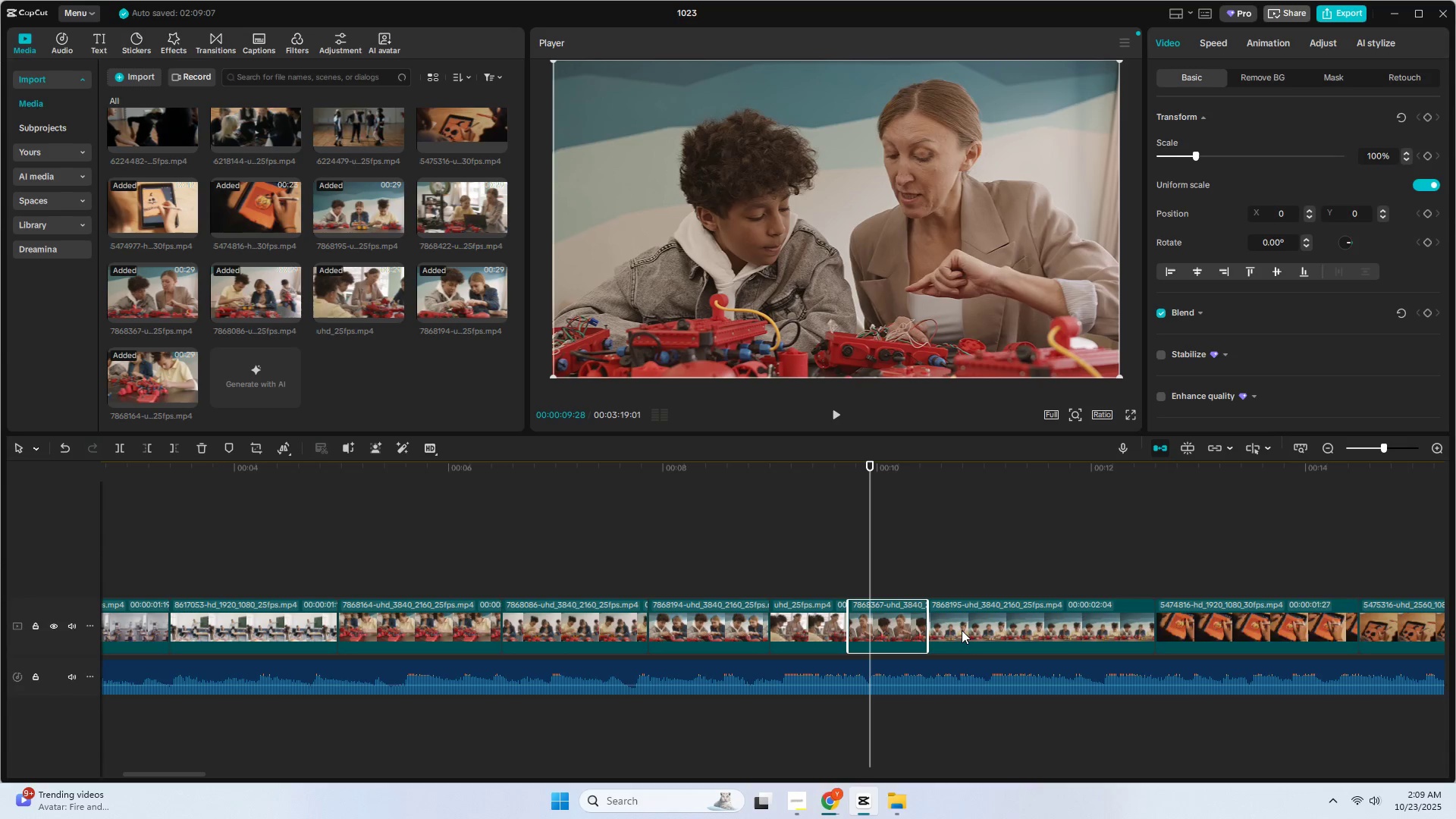 
left_click([962, 630])
 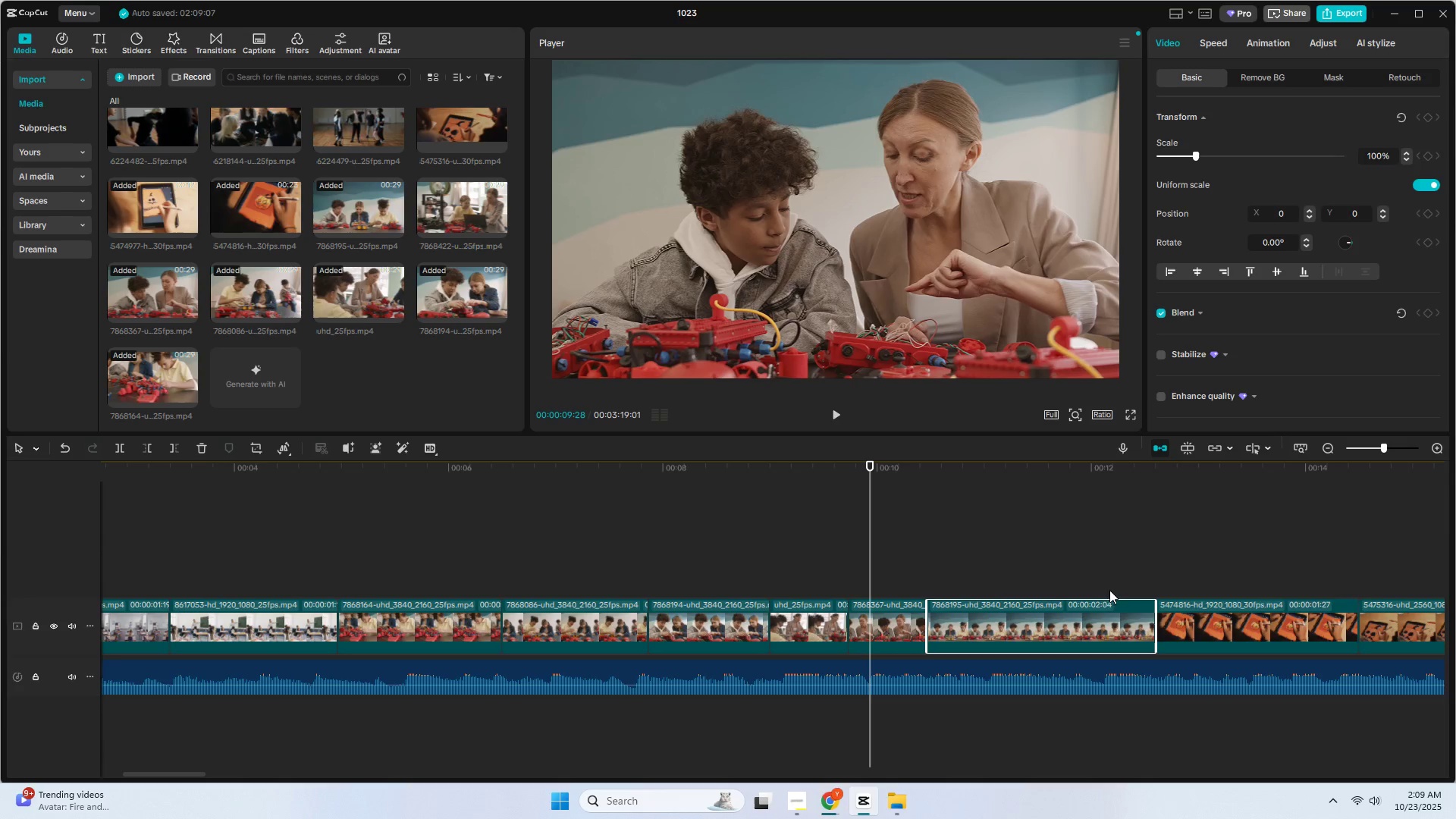 
wait(5.88)
 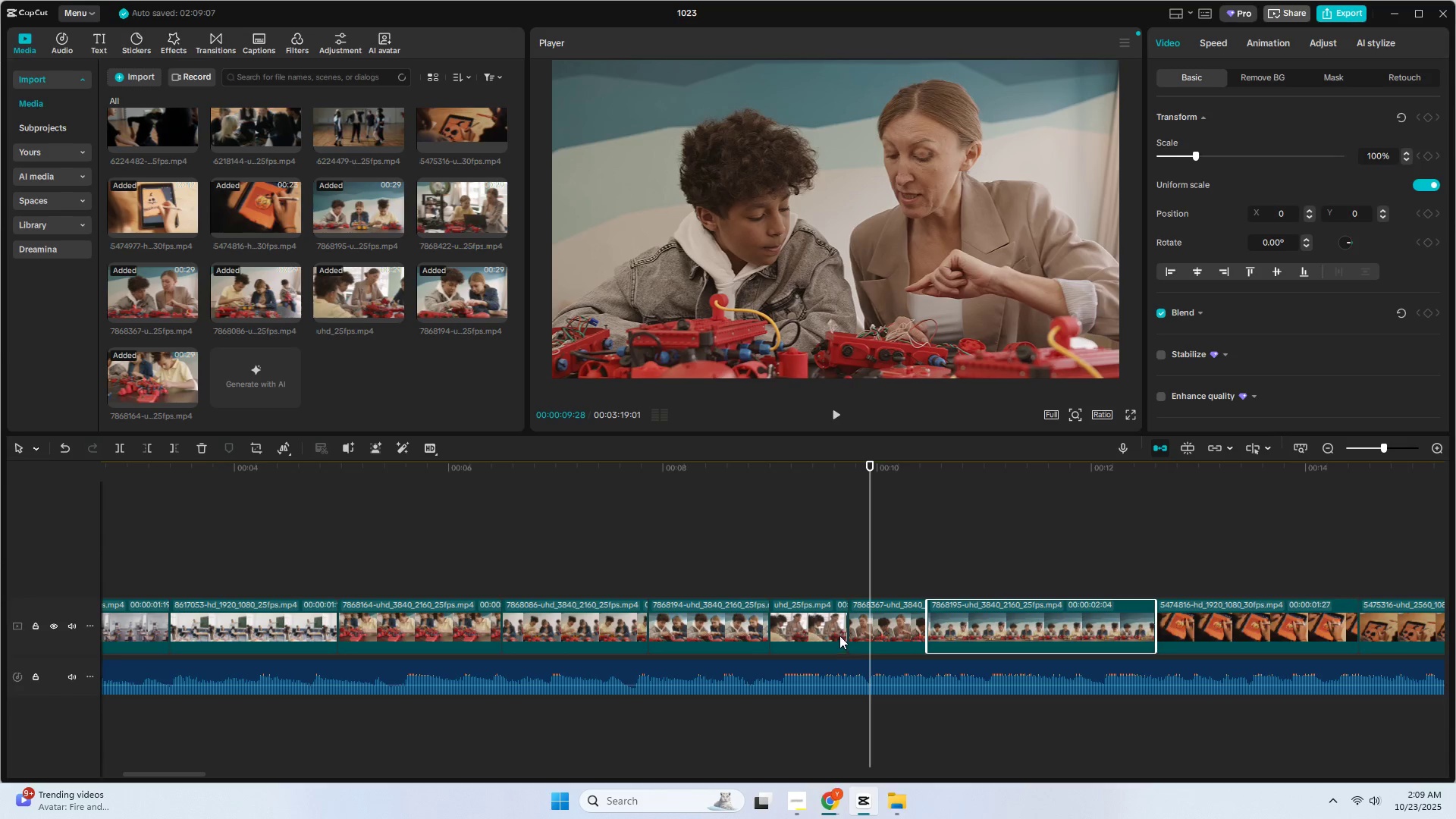 
hold_key(key=ControlLeft, duration=1.48)
scroll: coordinate [1063, 529], scroll_direction: down, amount: 9.0
 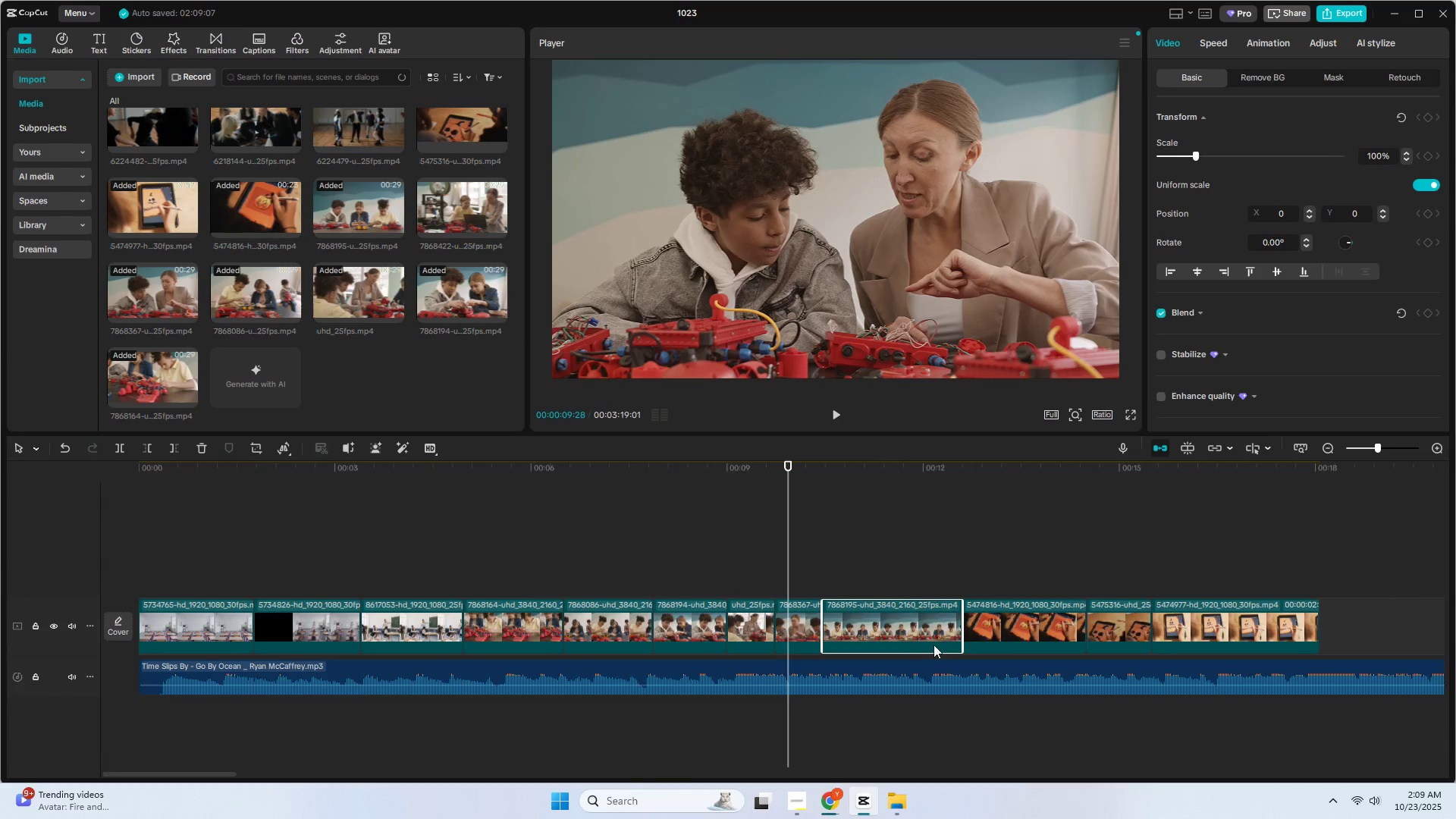 
left_click([901, 642])
 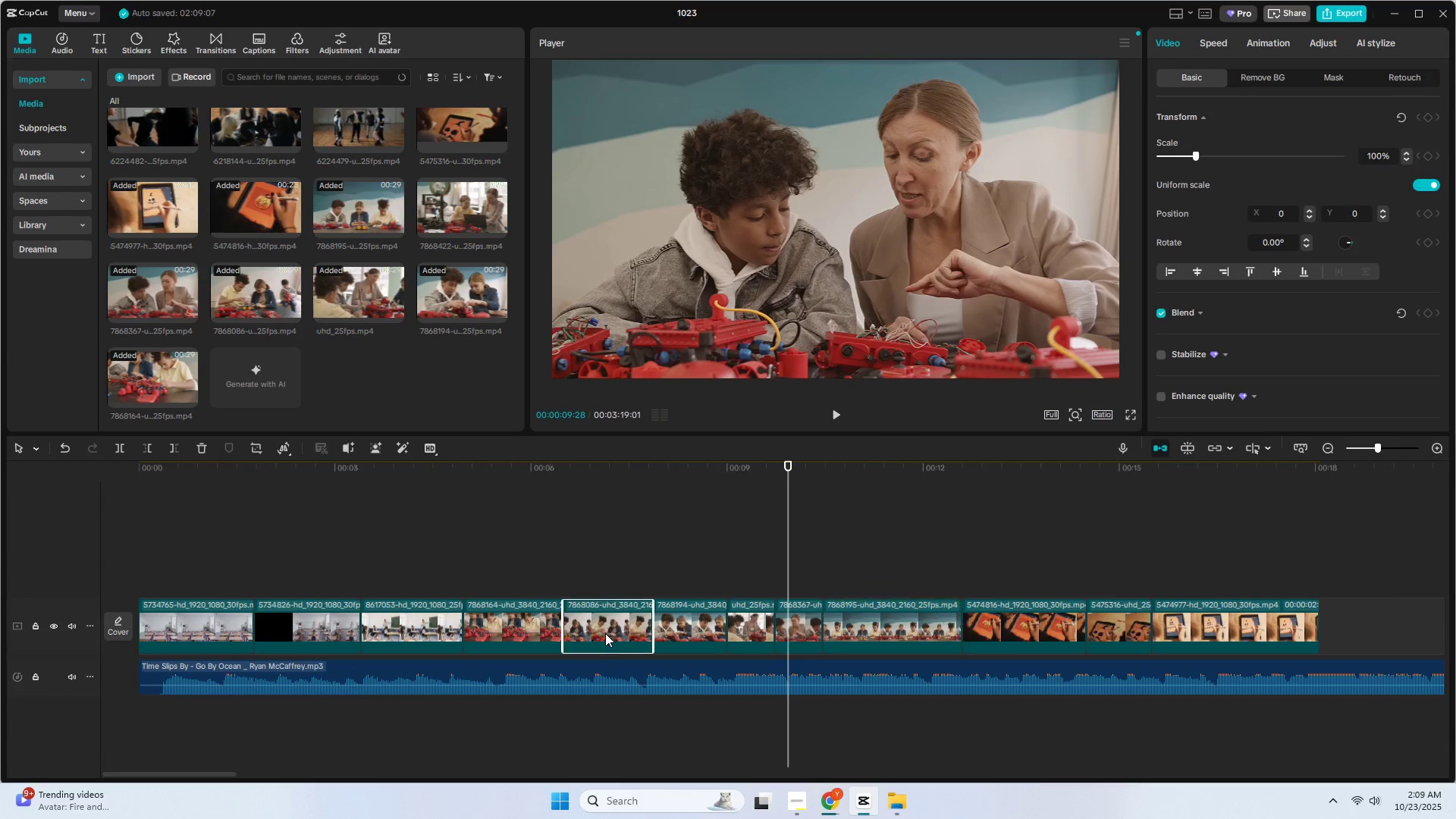 
double_click([539, 633])
 